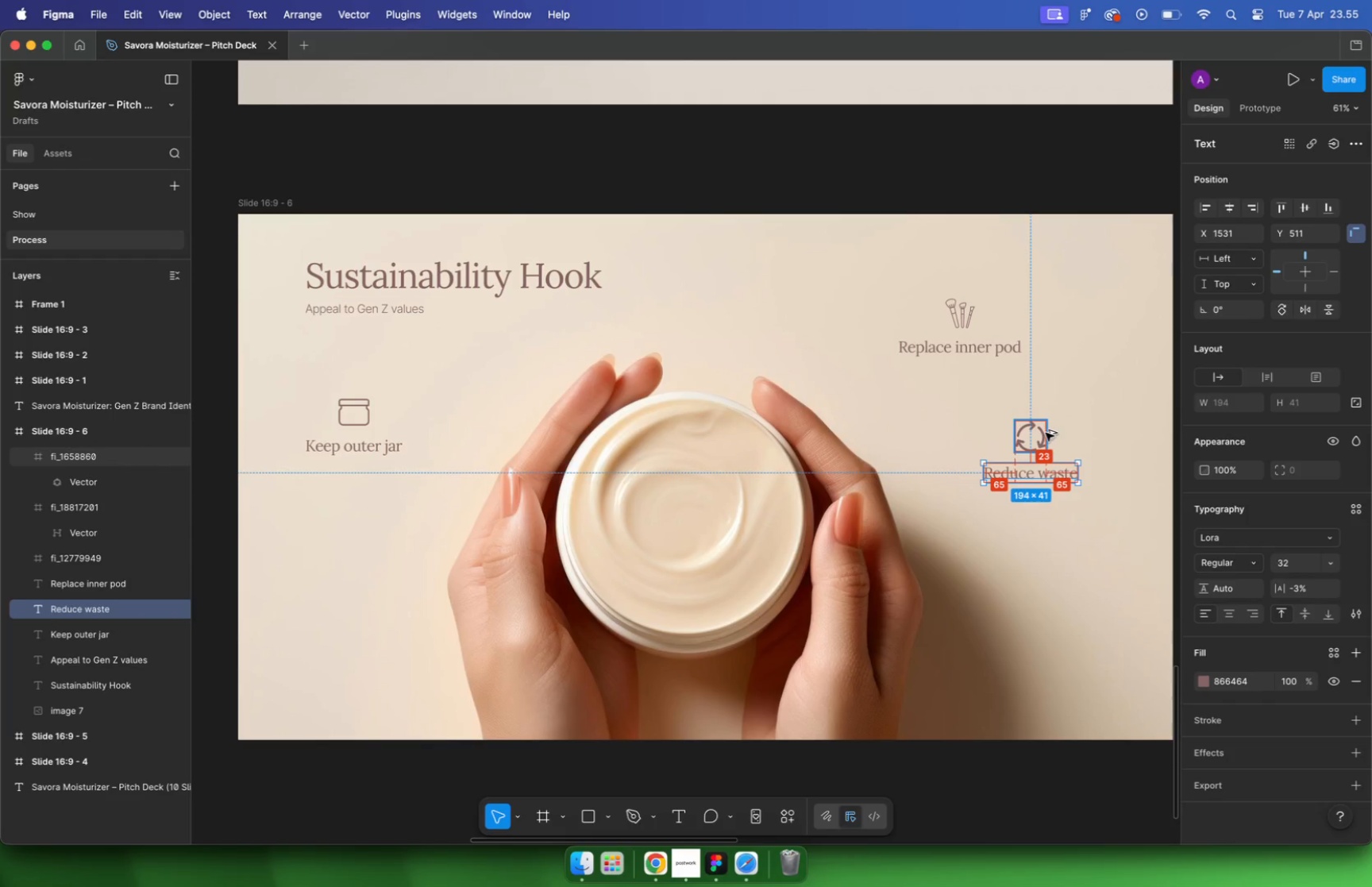 
key(Alt+Shift+ArrowUp)
 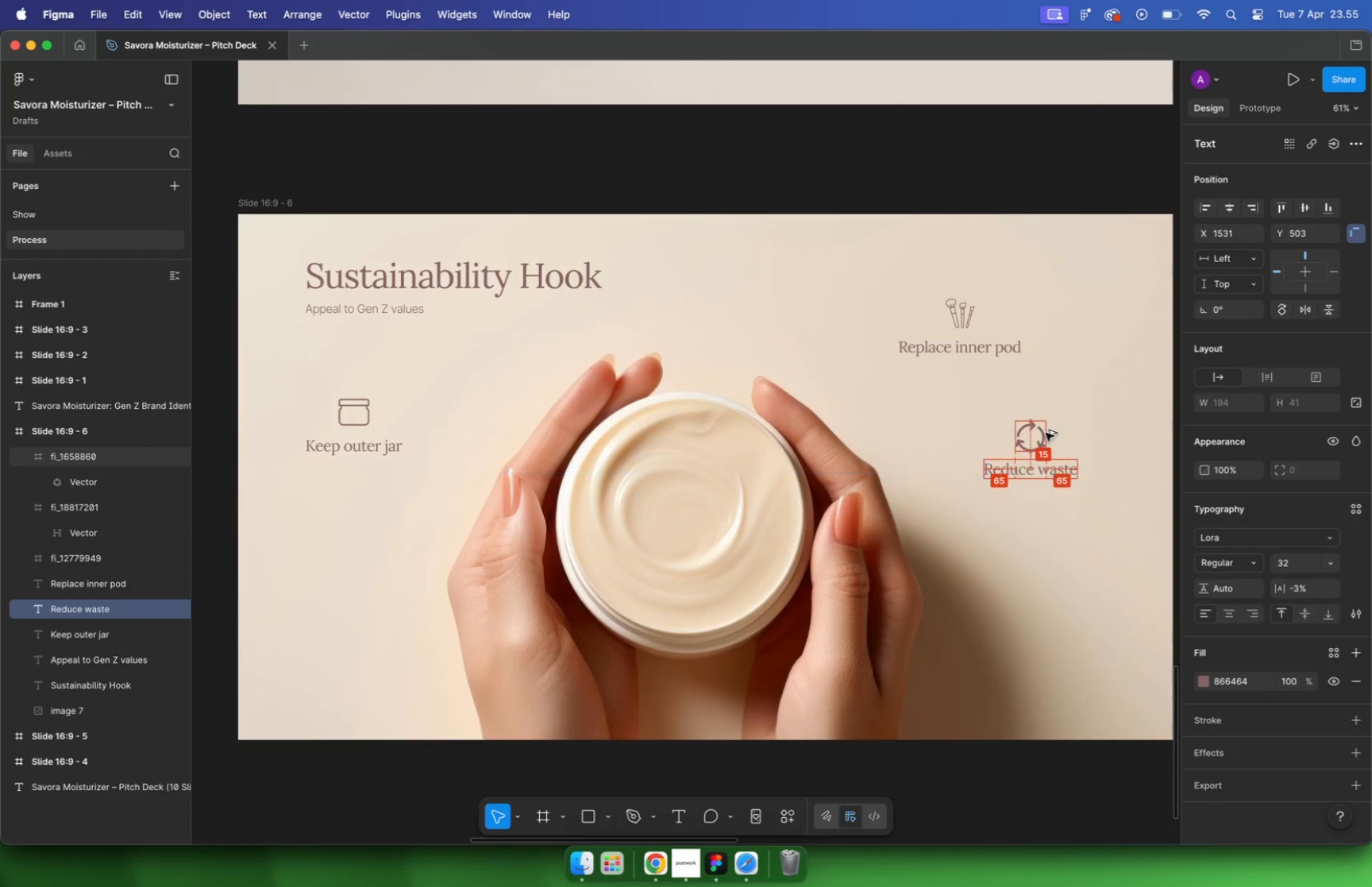 
key(Alt+ArrowDown)
 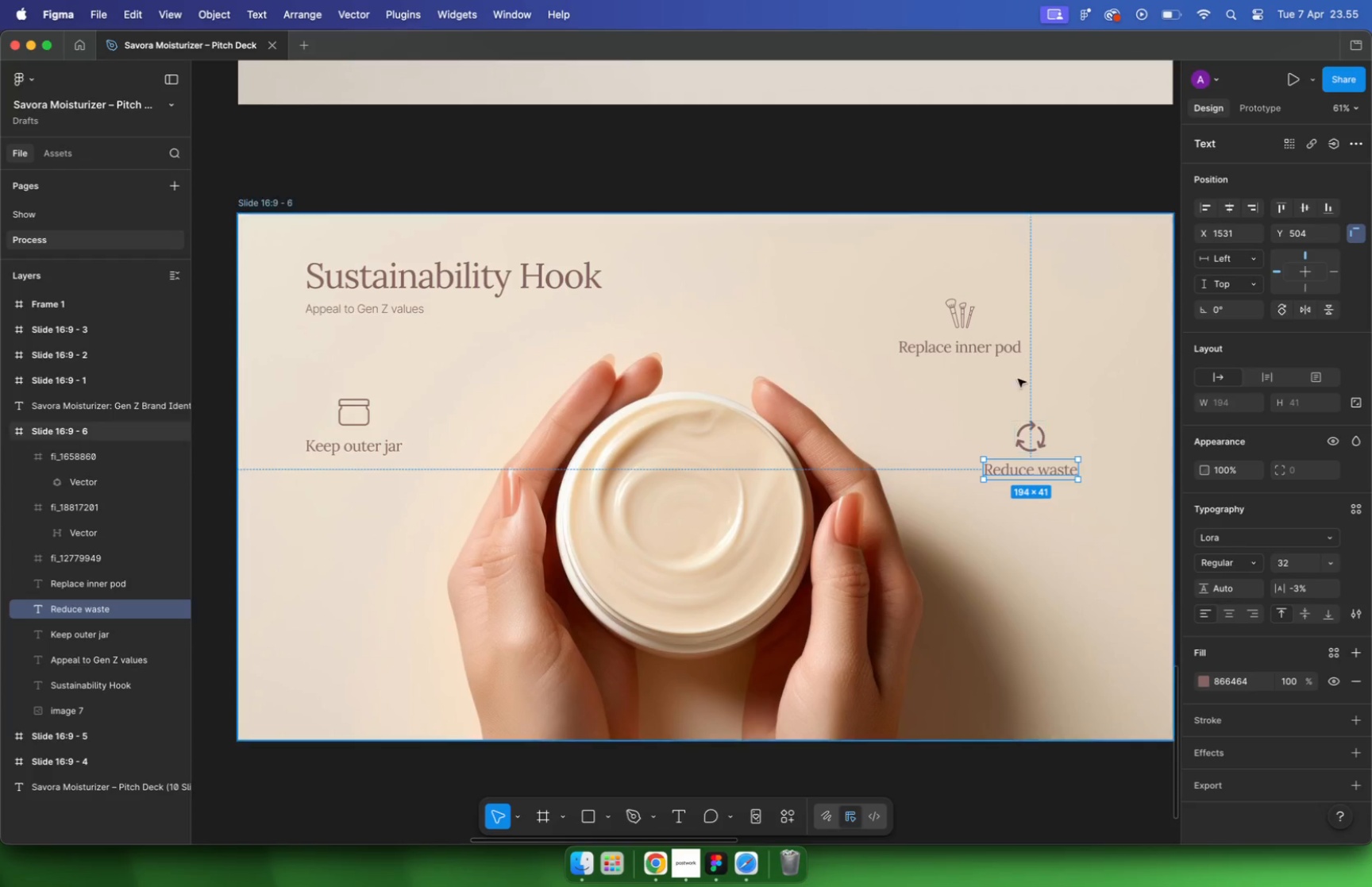 
hold_key(key=OptionLeft, duration=0.66)
 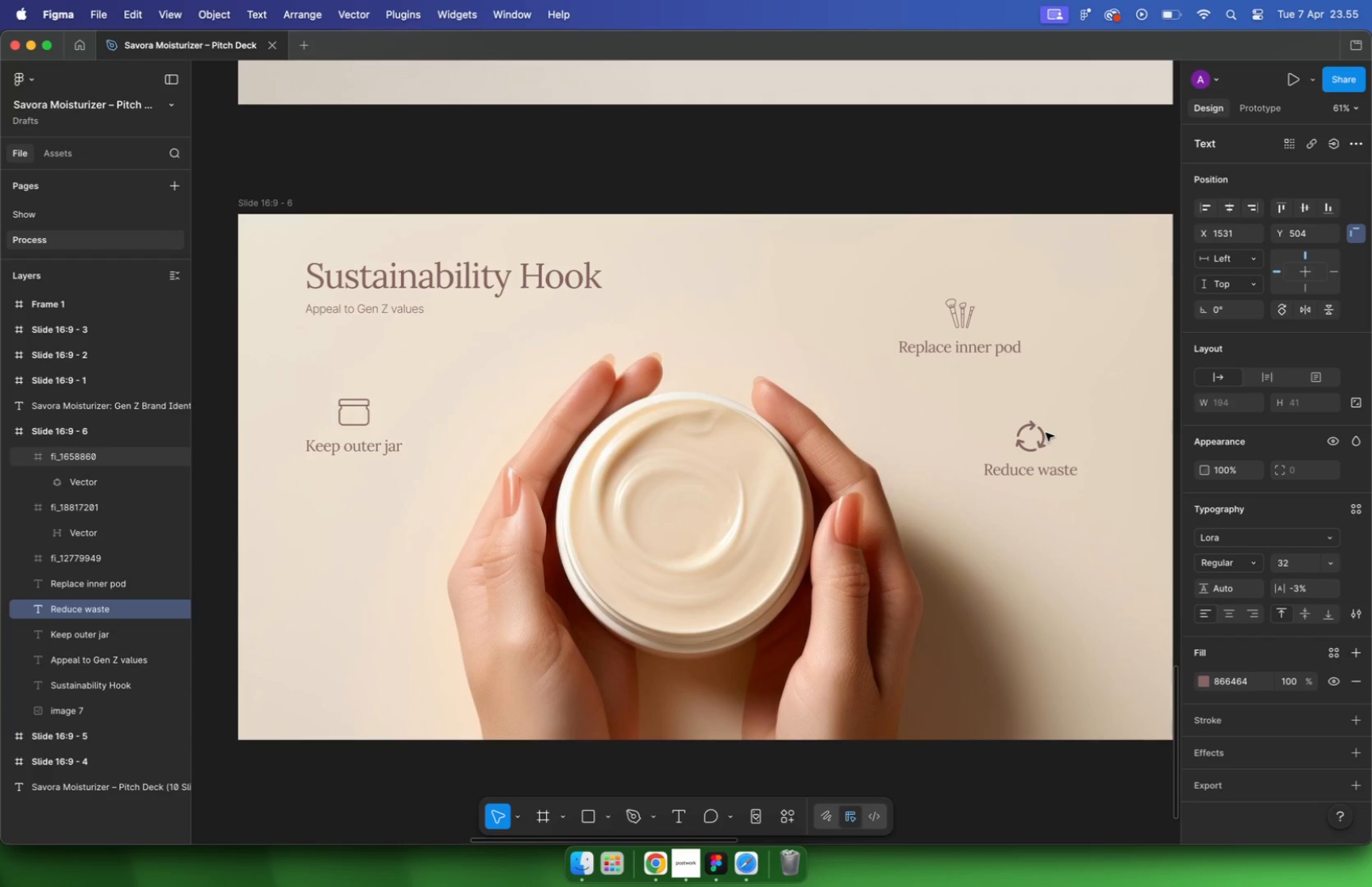 
left_click([378, 439])
 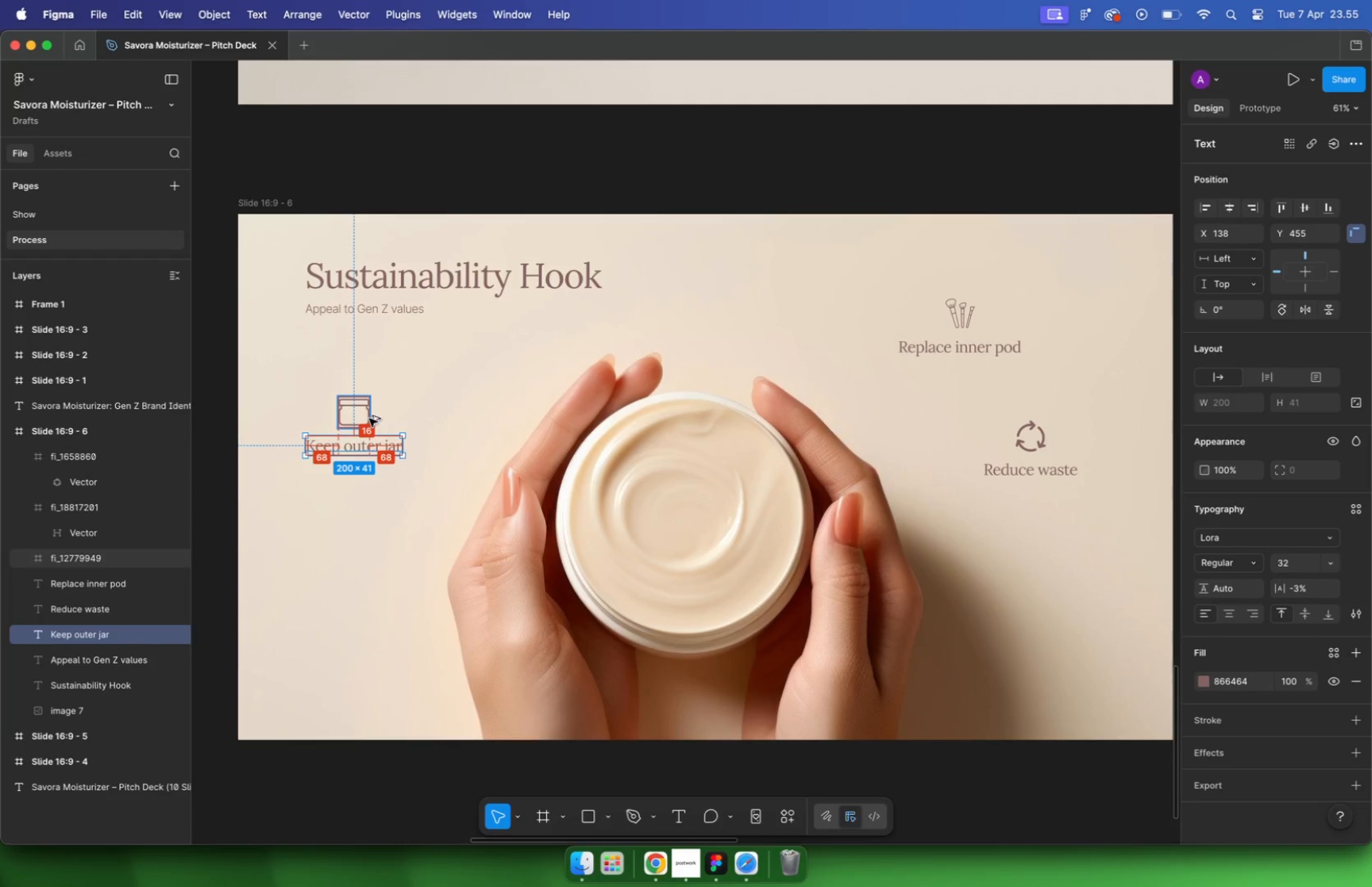 
hold_key(key=OptionLeft, duration=0.49)
 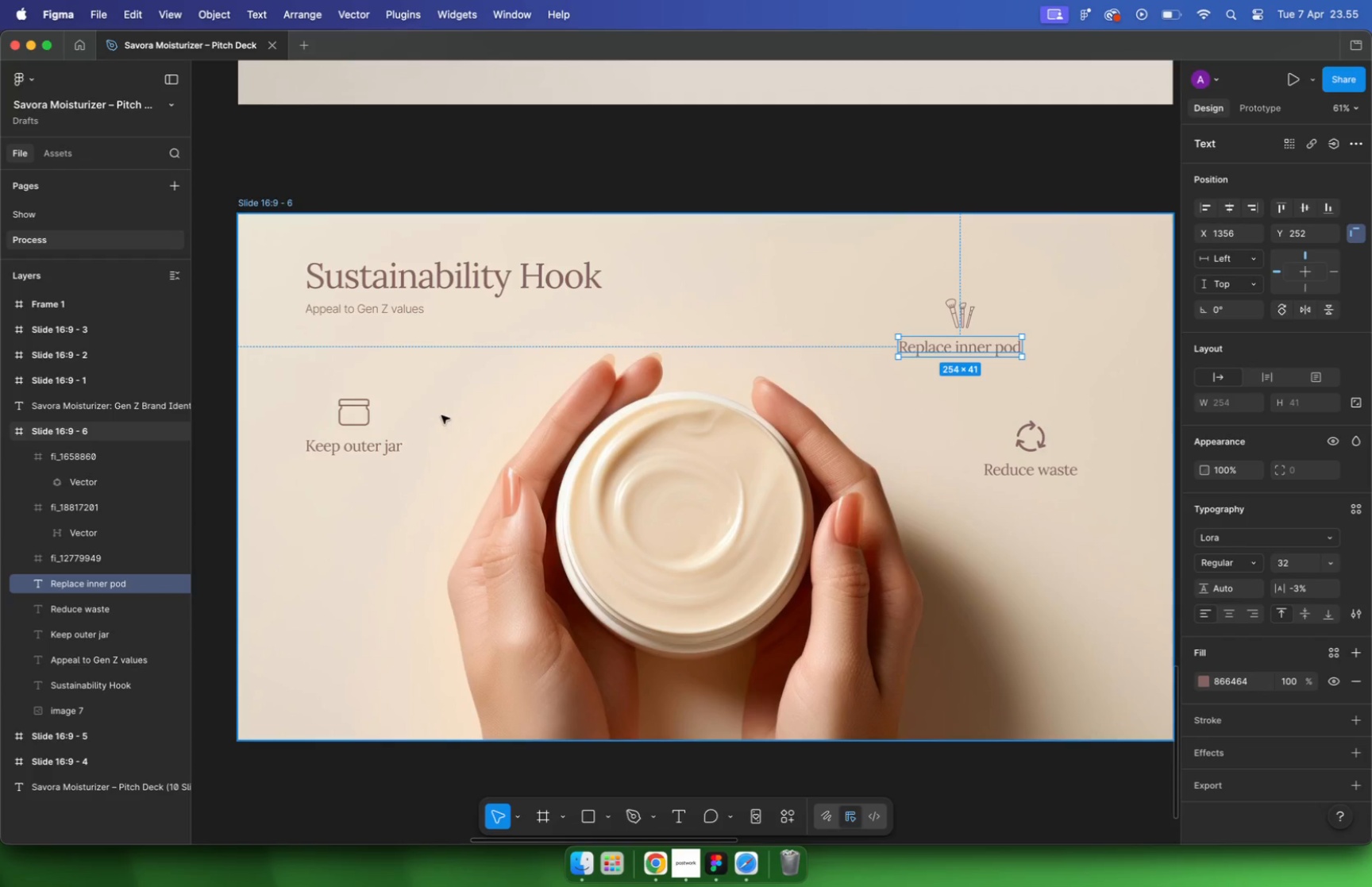 
left_click([495, 407])
 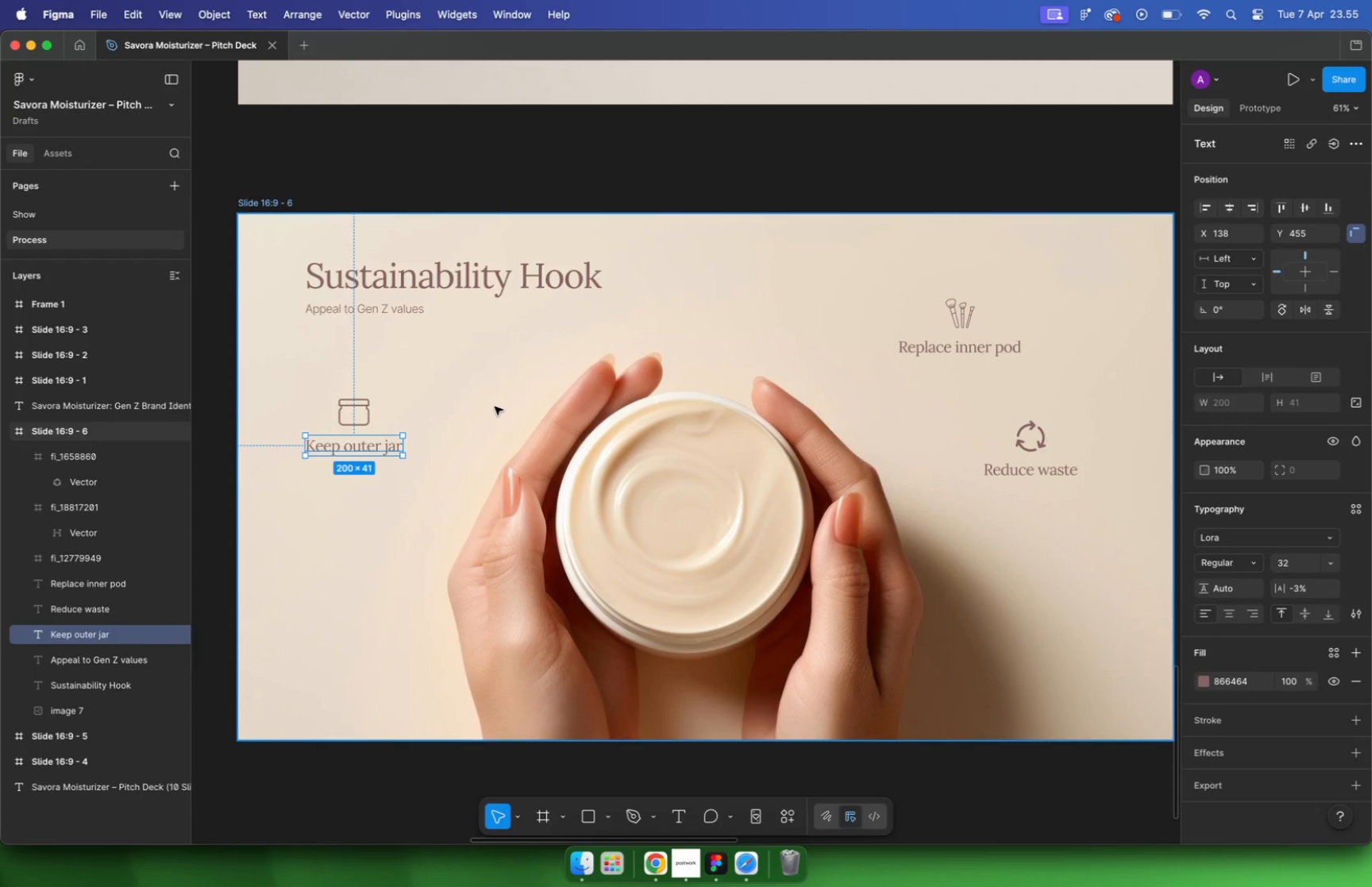 
hold_key(key=CommandLeft, duration=0.46)
 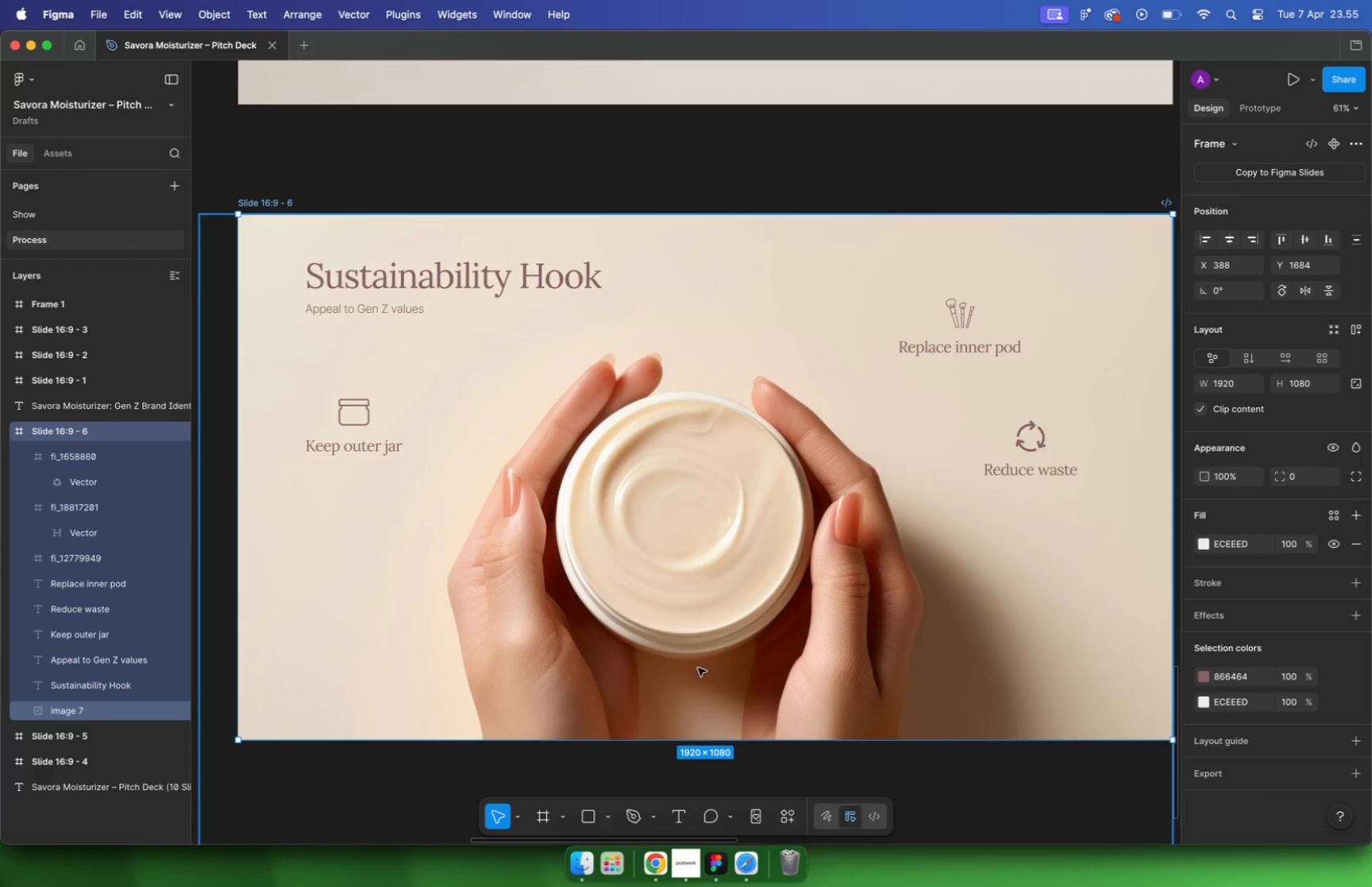 
hold_key(key=CommandLeft, duration=0.51)
 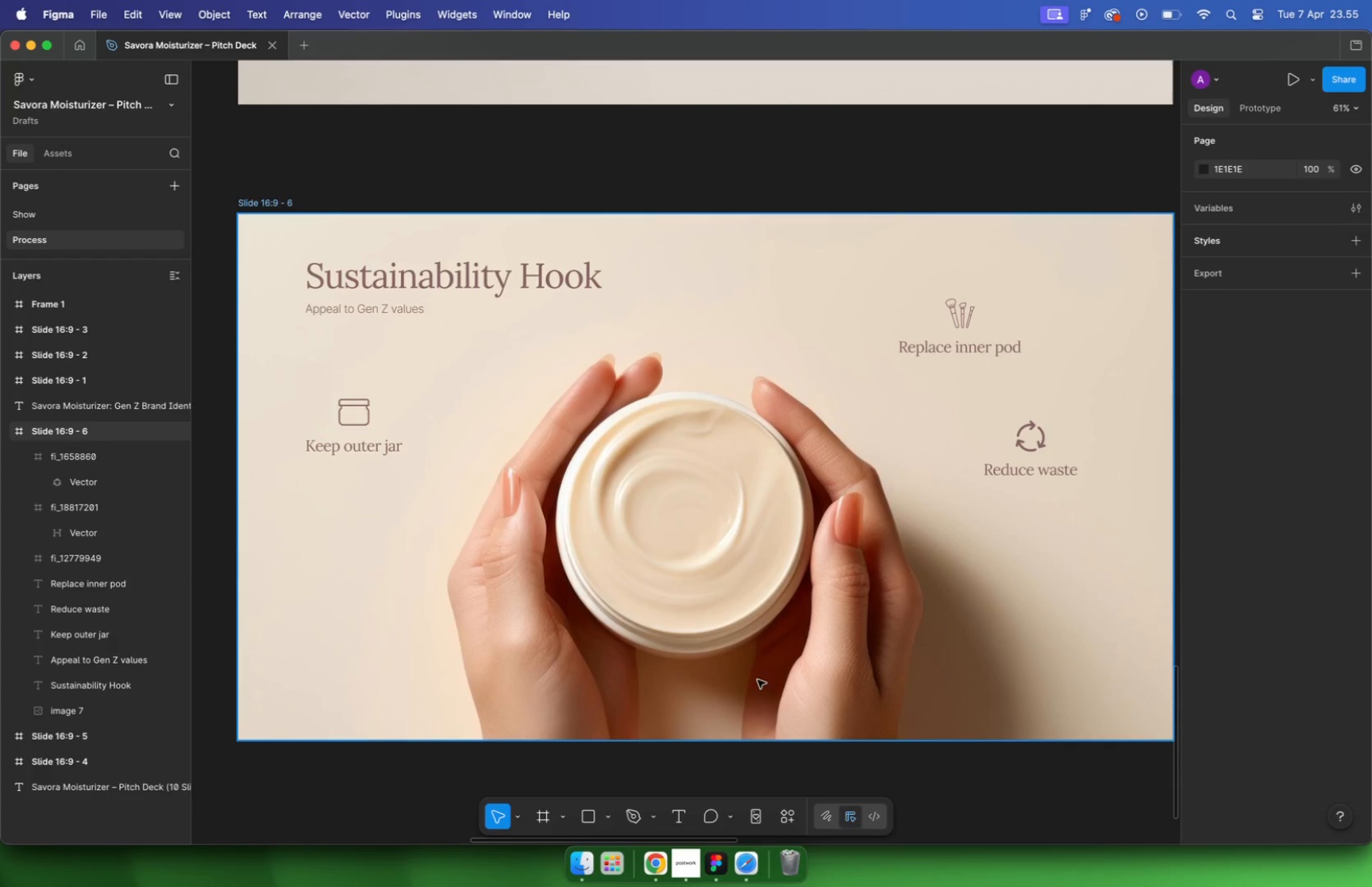 
scroll: coordinate [723, 580], scroll_direction: down, amount: 6.0
 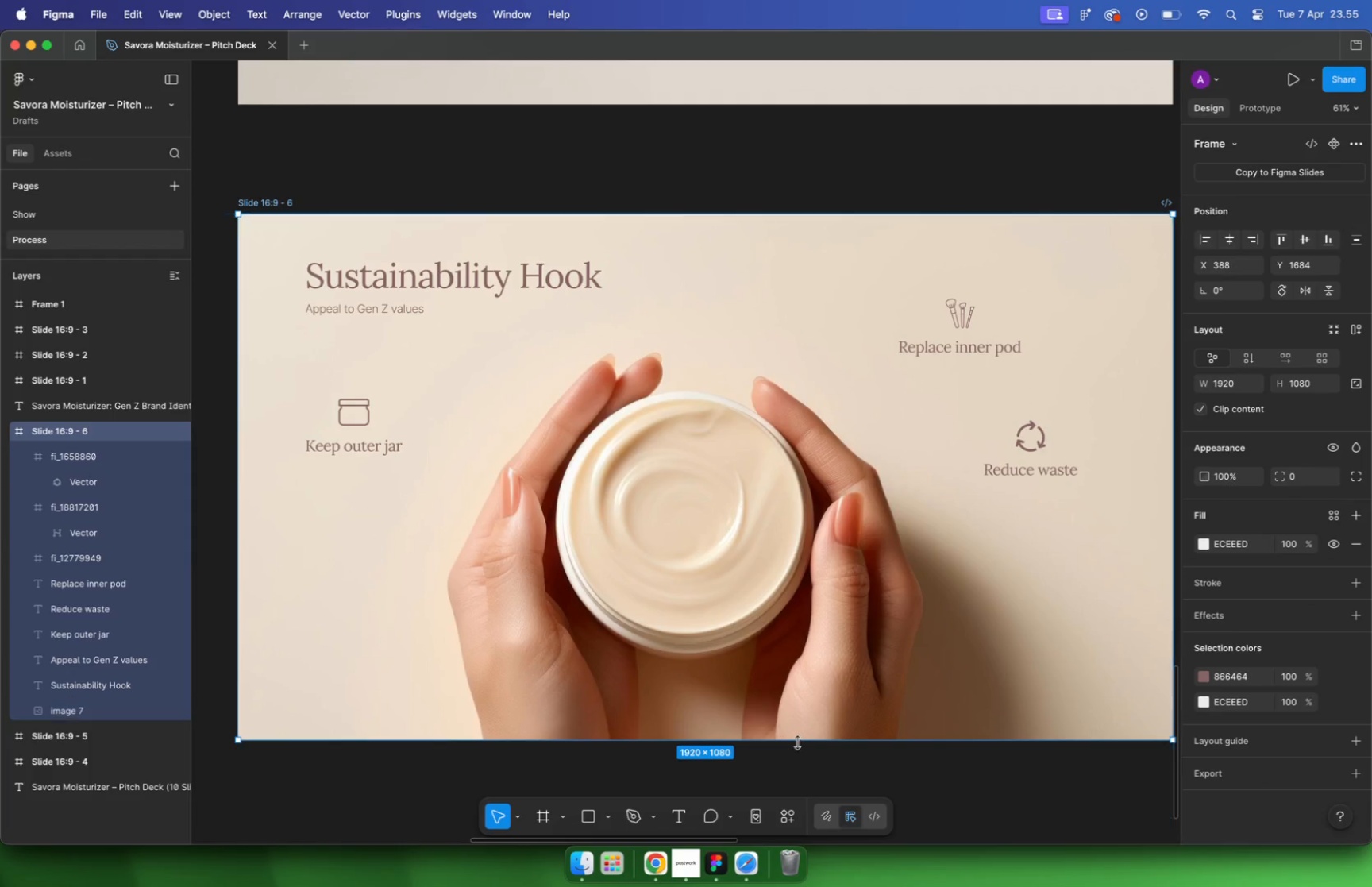 
hold_key(key=CommandLeft, duration=1.48)
left_click_drag(start_coordinate=[744, 731], to_coordinate=[738, 650])
 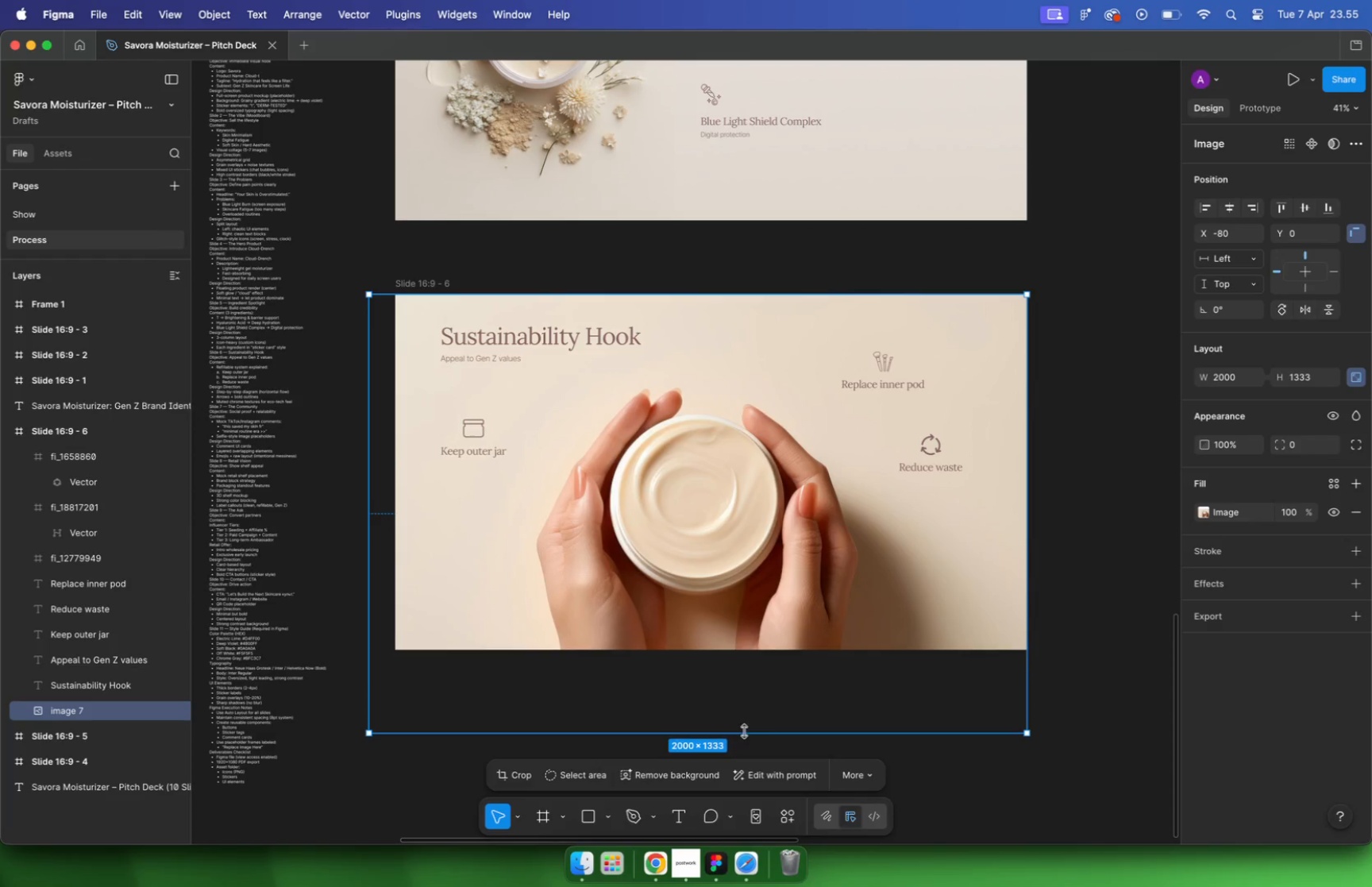 
left_click_drag(start_coordinate=[369, 577], to_coordinate=[393, 584])
 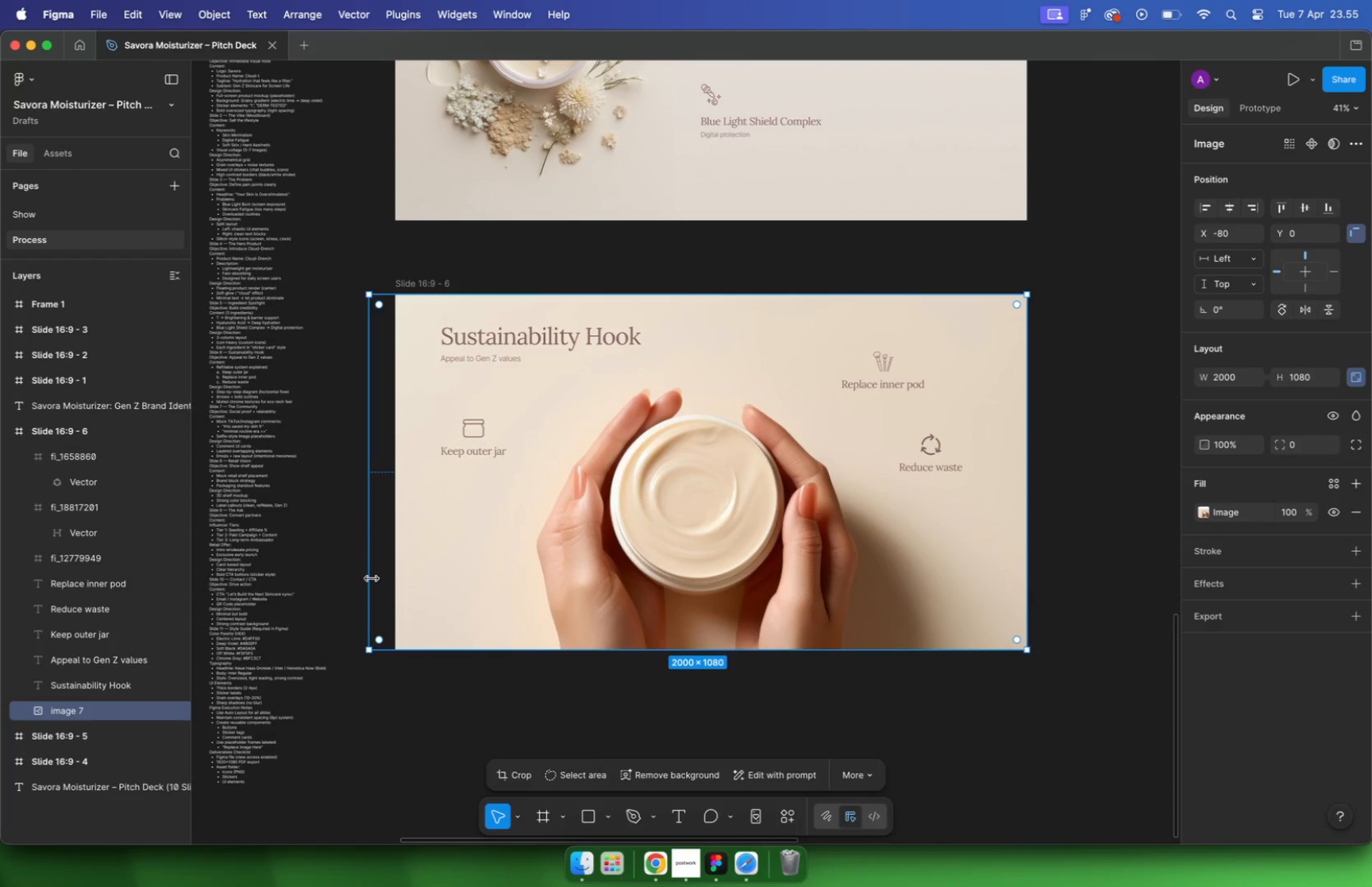 
hold_key(key=CommandLeft, duration=1.19)
 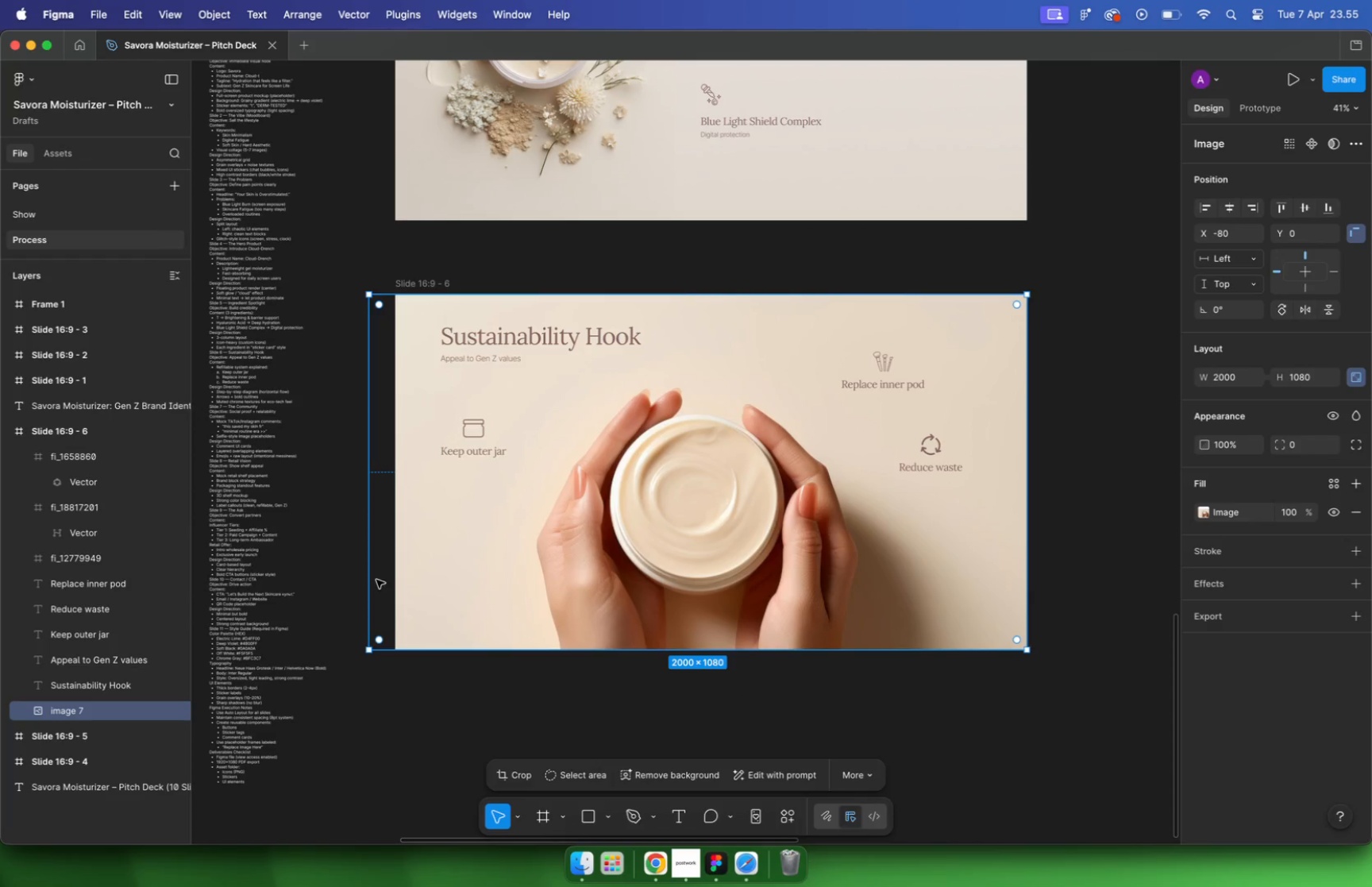 
hold_key(key=CommandLeft, duration=1.62)
scroll: coordinate [515, 669], scroll_direction: up, amount: 5.0
 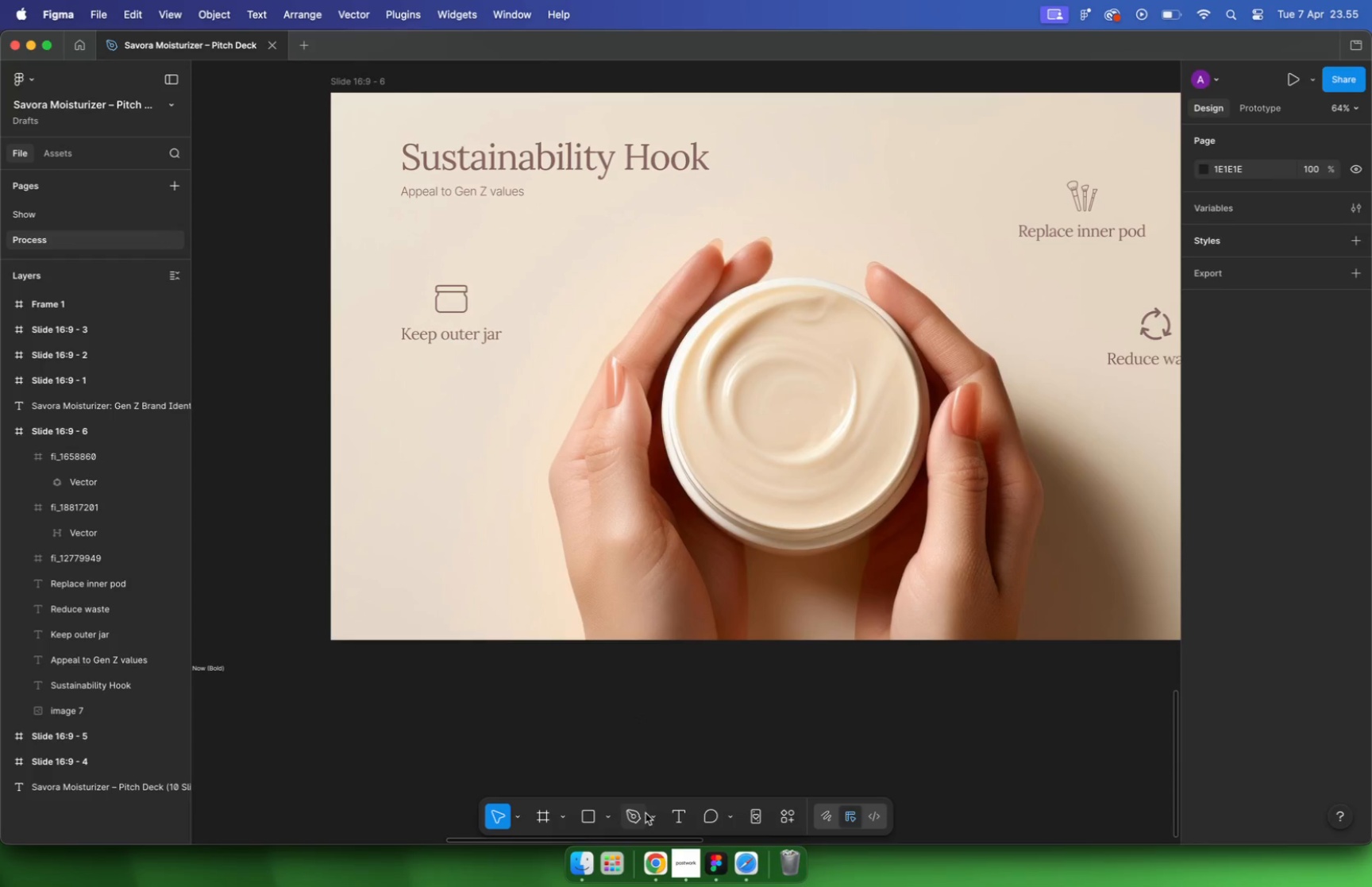 
left_click([824, 811])
 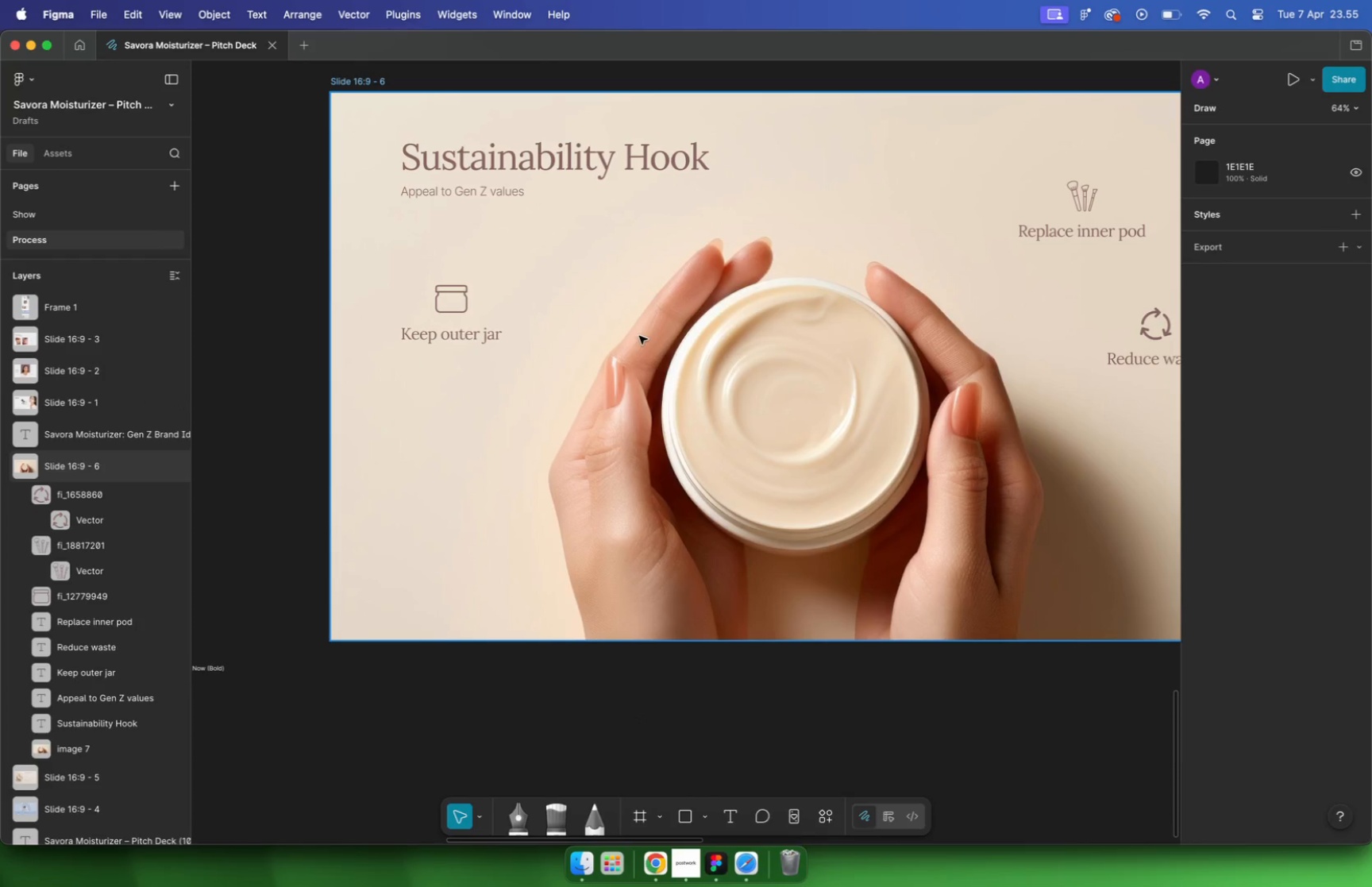 
wait(6.57)
 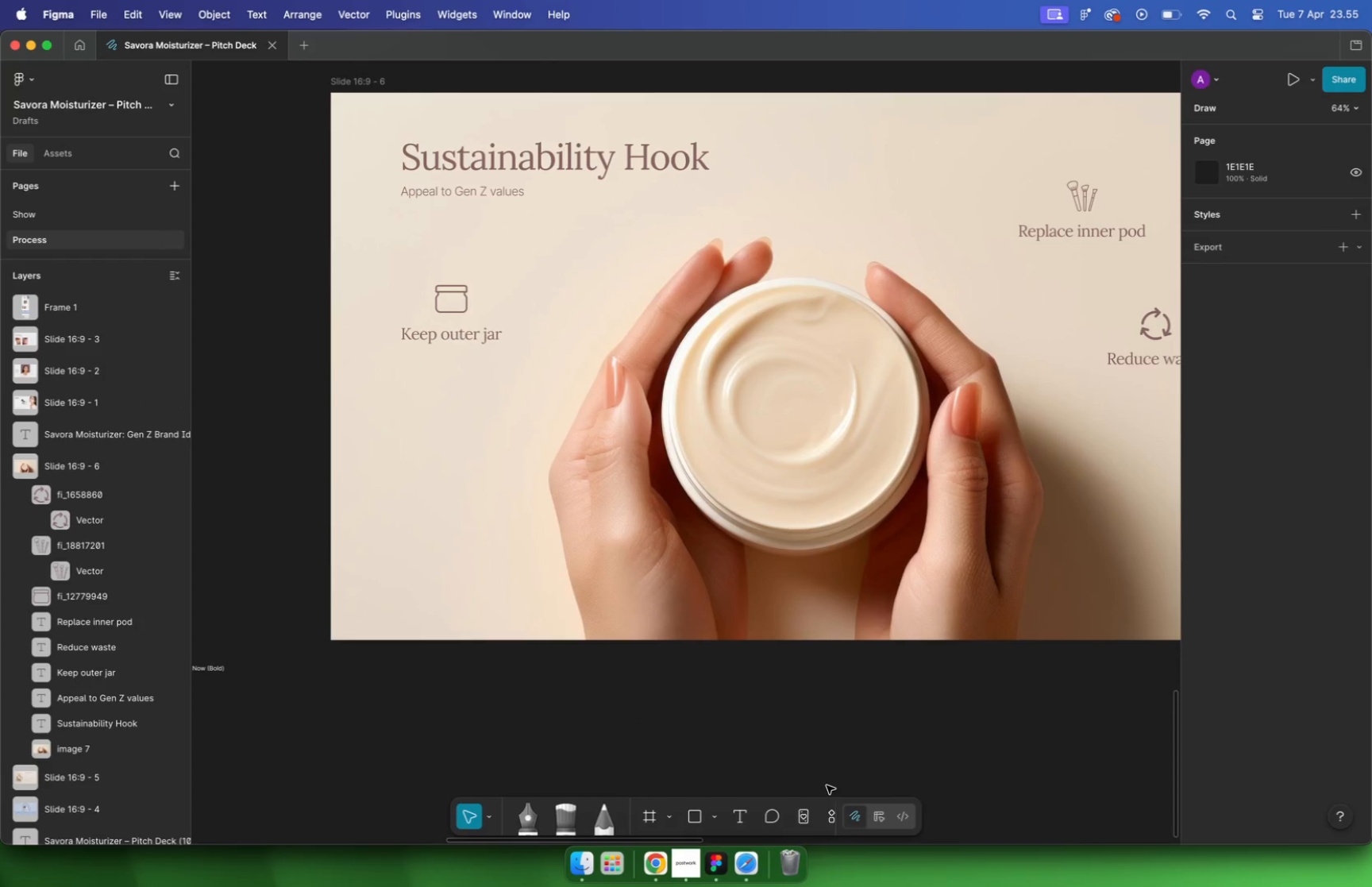 
left_click_drag(start_coordinate=[635, 776], to_coordinate=[630, 773])
 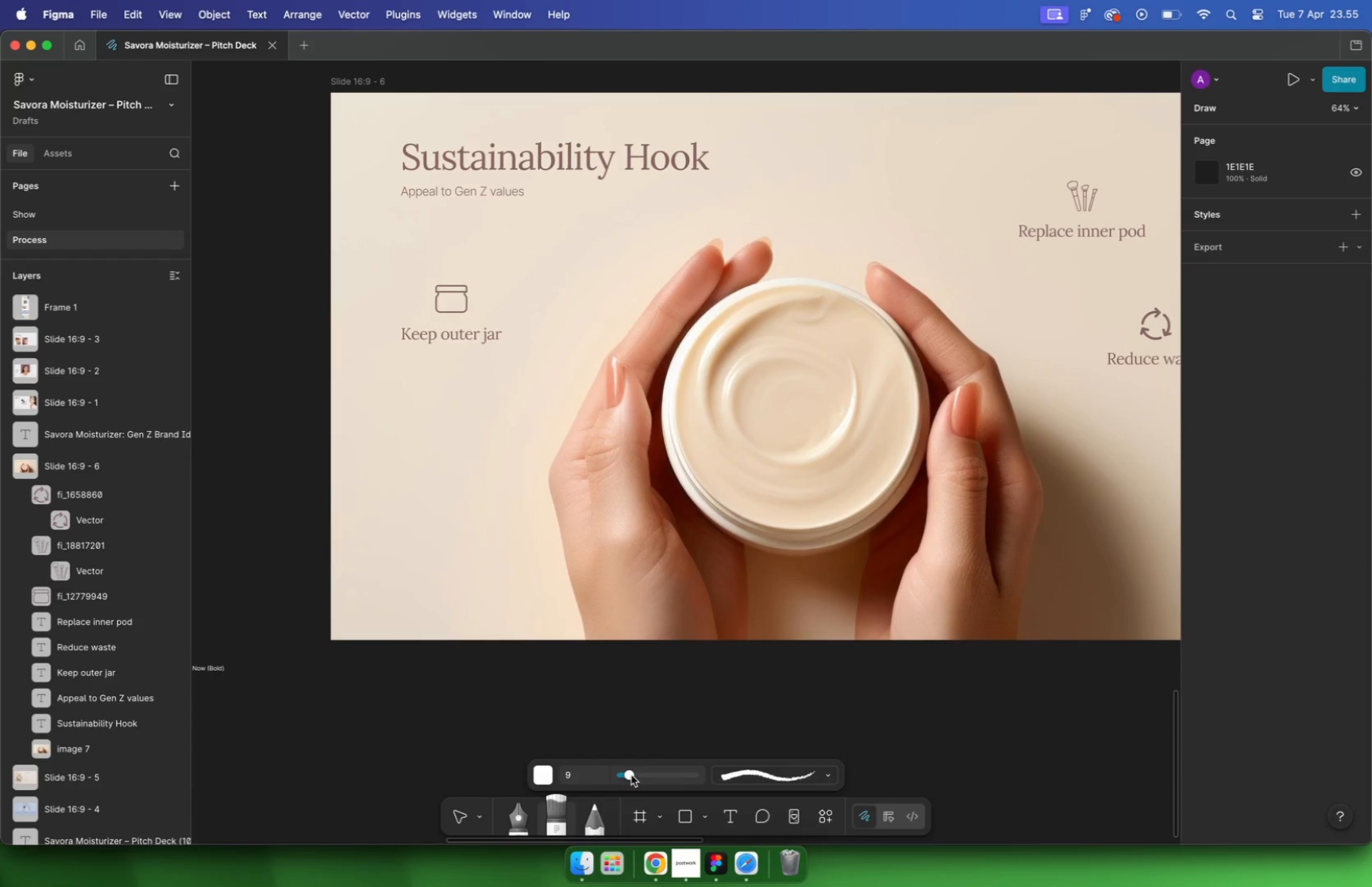 
left_click_drag(start_coordinate=[653, 346], to_coordinate=[519, 303])
 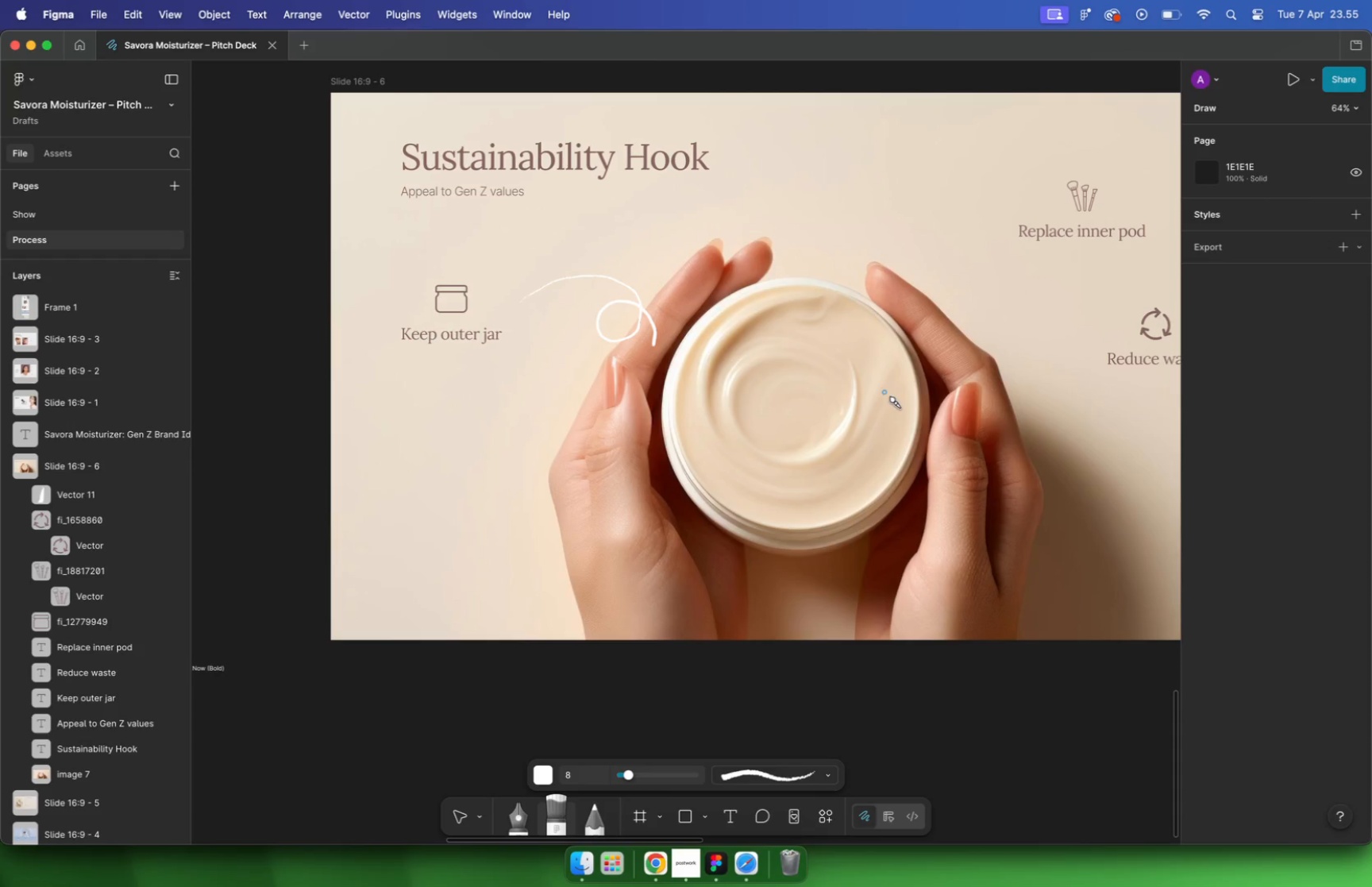 
key(Meta+CommandLeft)
 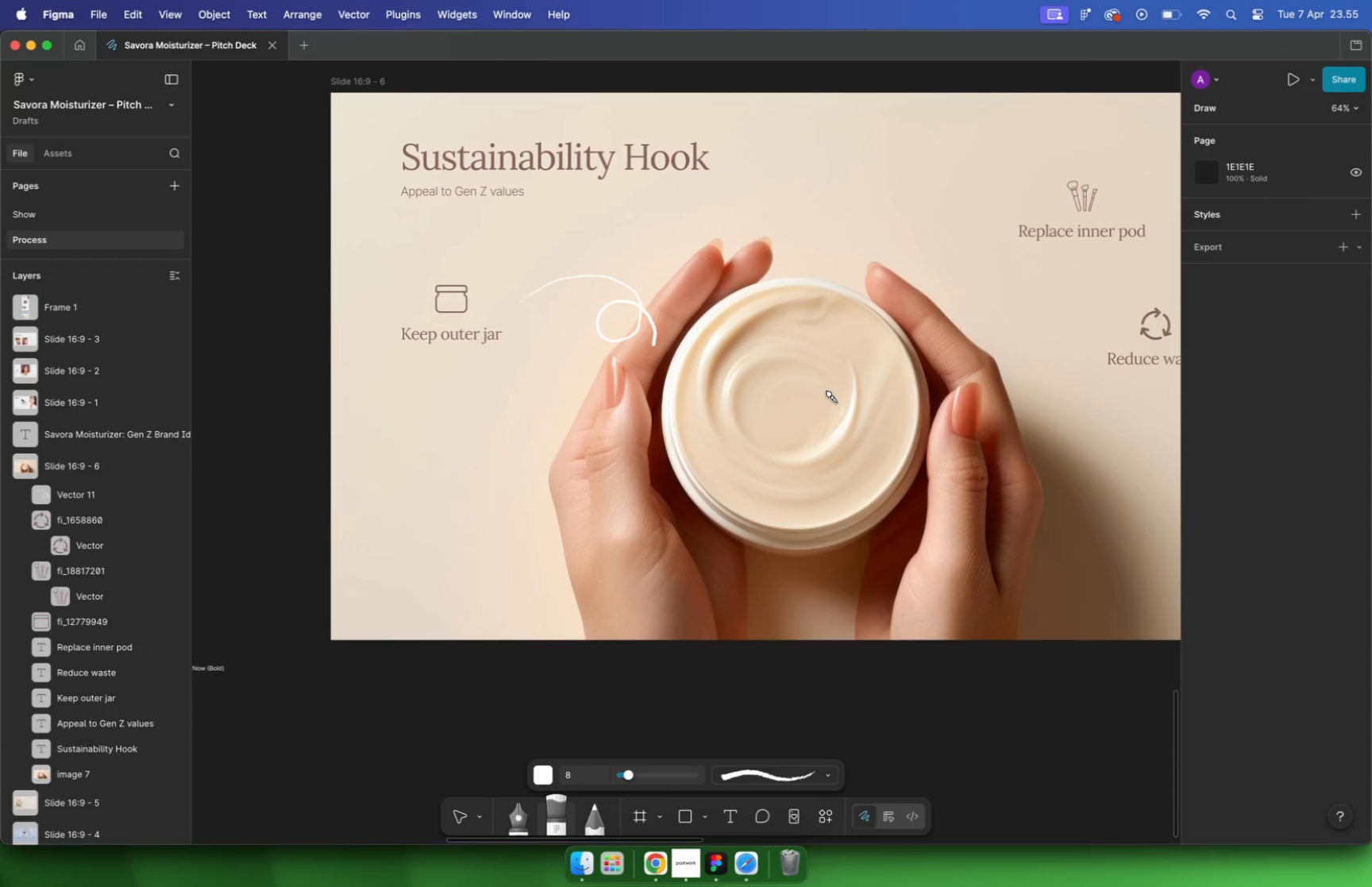 
key(Meta+Z)
 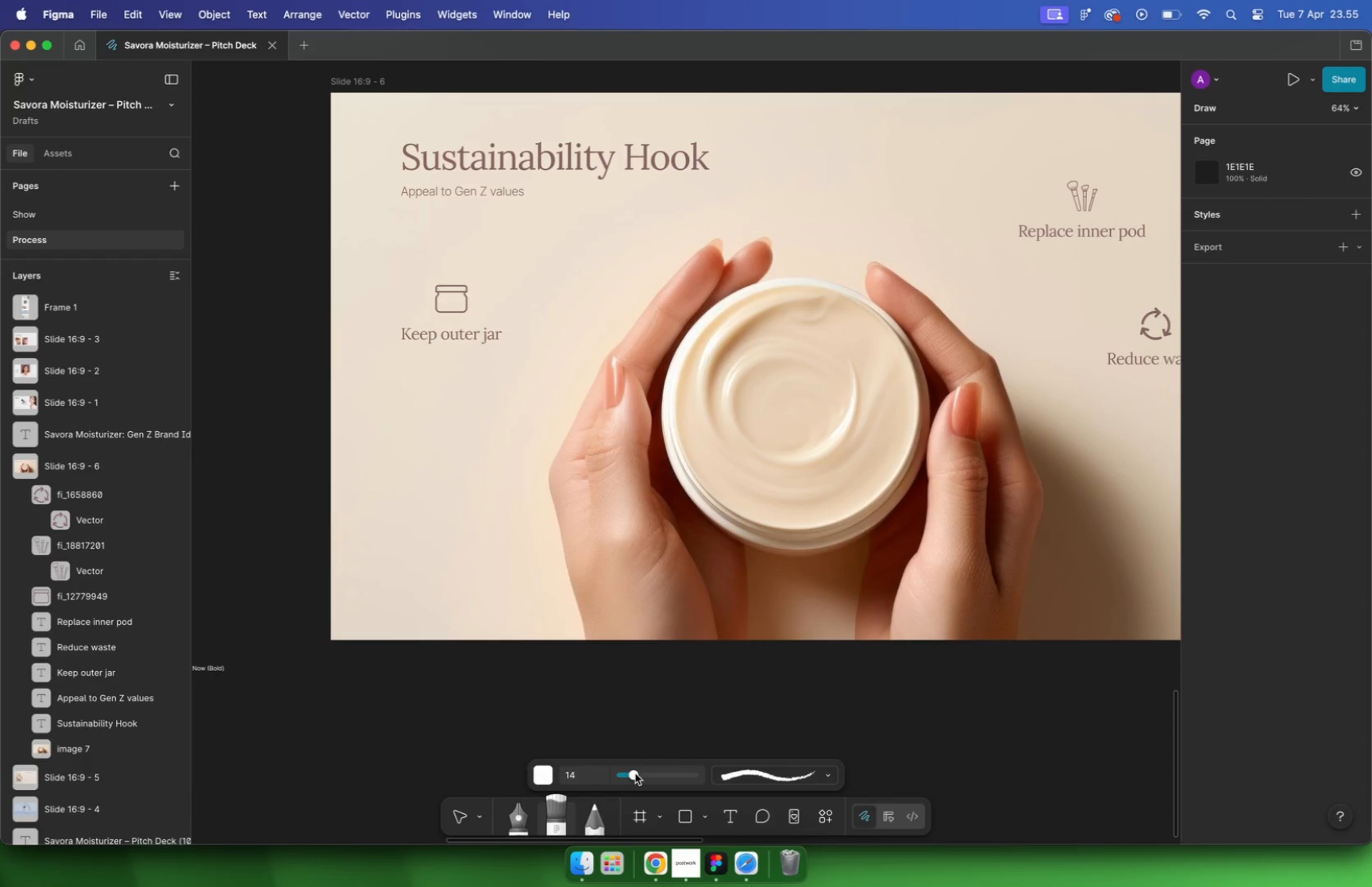 
left_click_drag(start_coordinate=[630, 773], to_coordinate=[635, 773])
 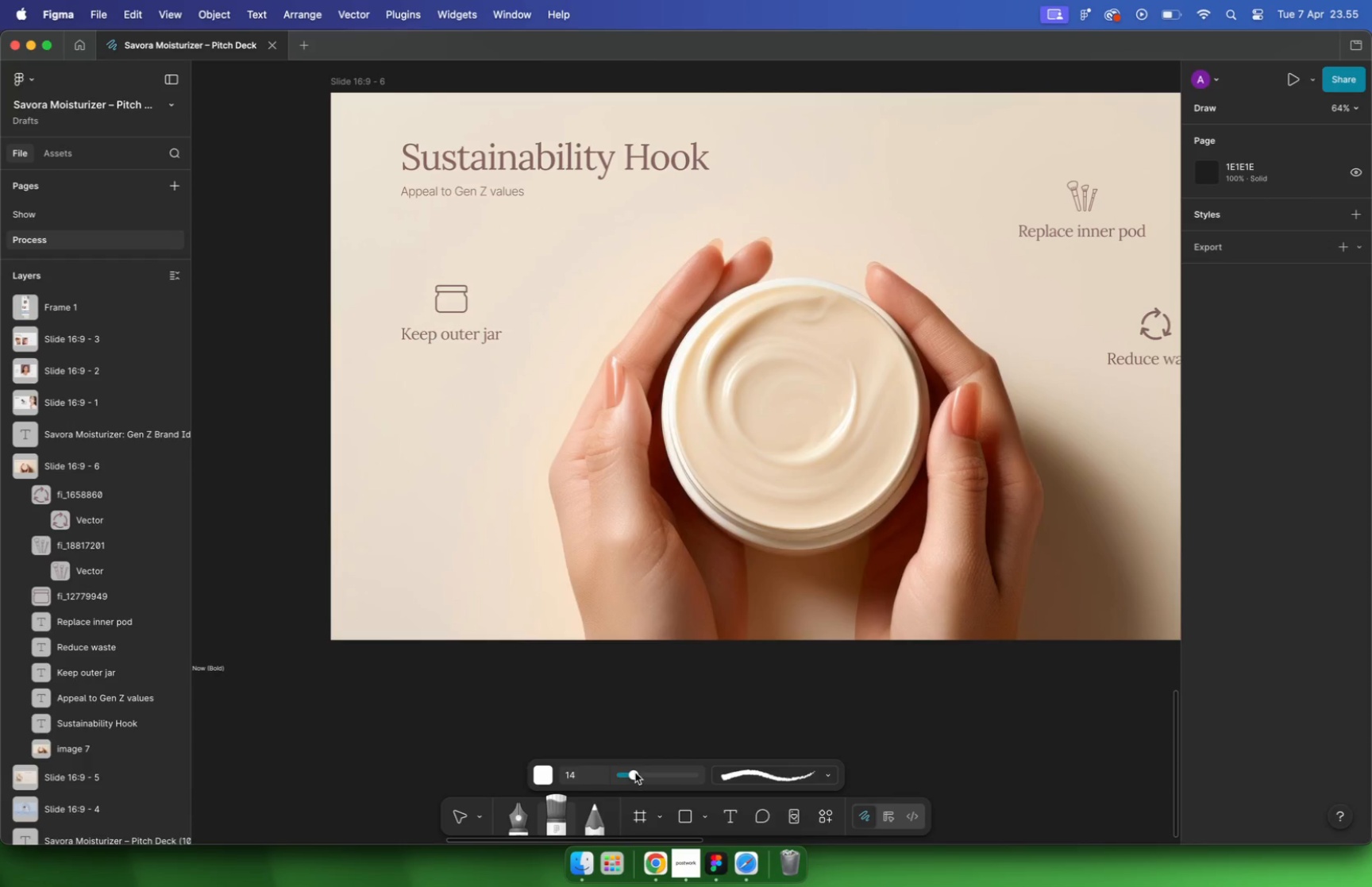 
left_click_drag(start_coordinate=[665, 351], to_coordinate=[613, 285])
 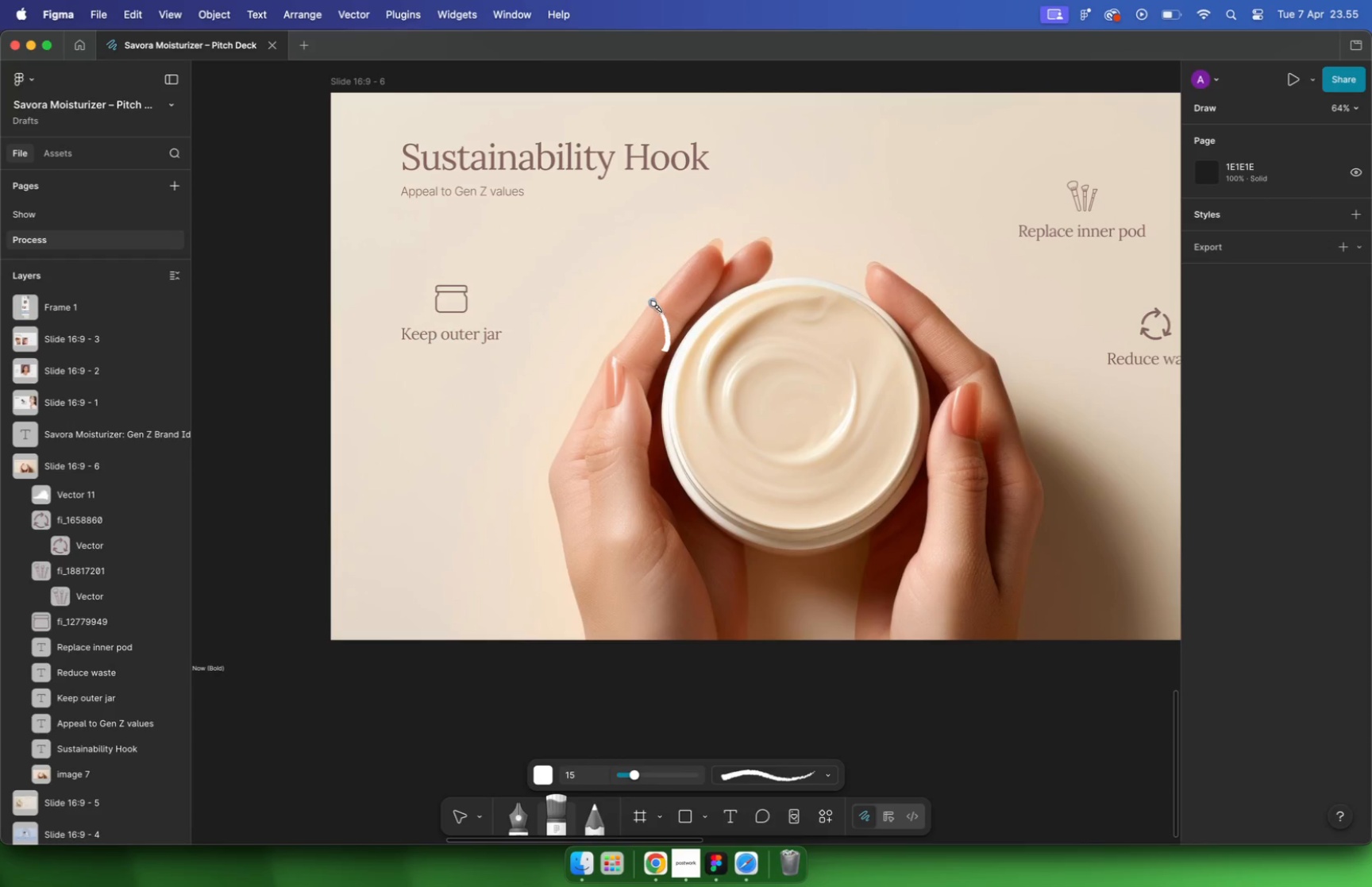 
key(Meta+CommandLeft)
 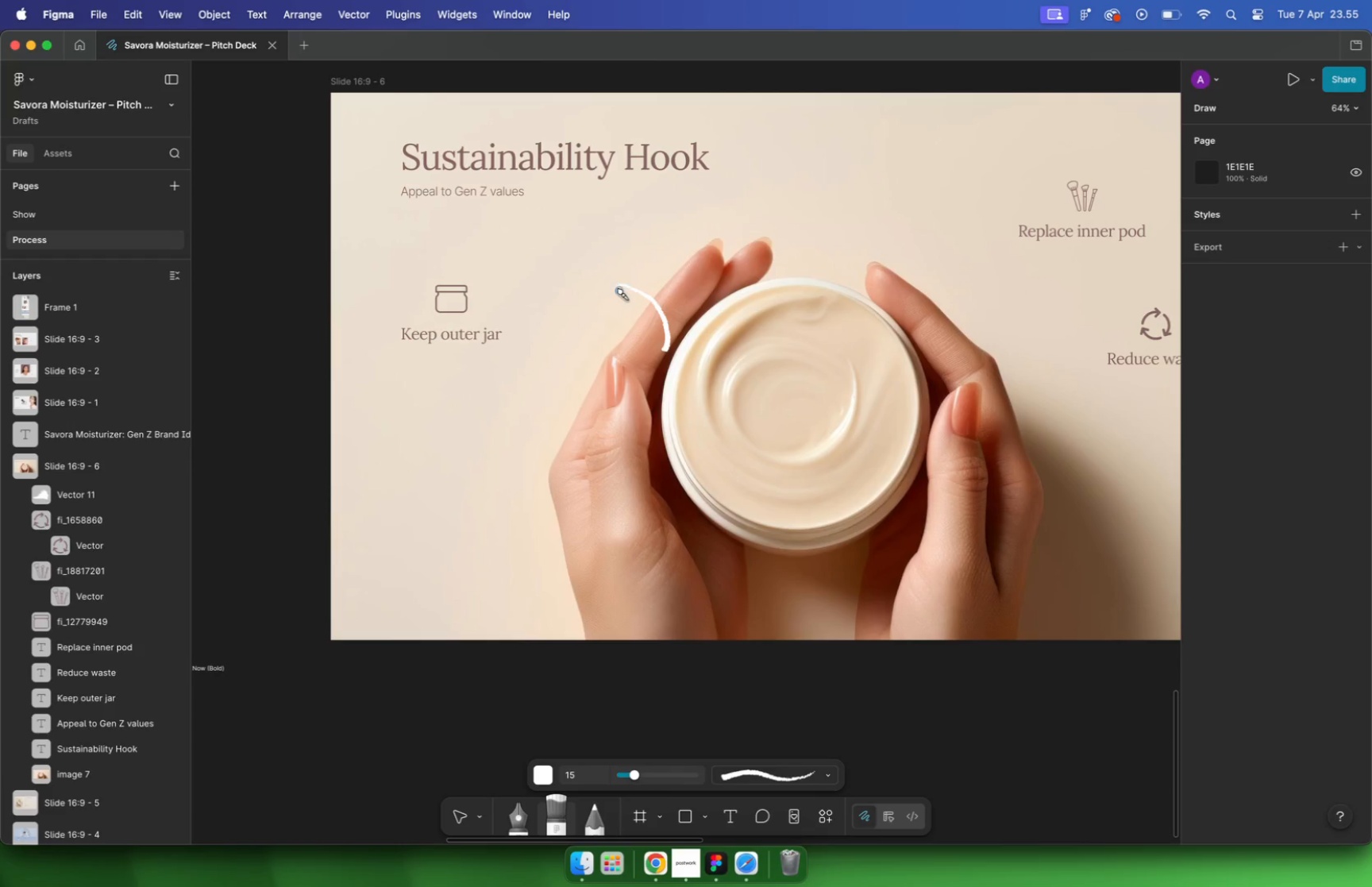 
key(Meta+Z)
 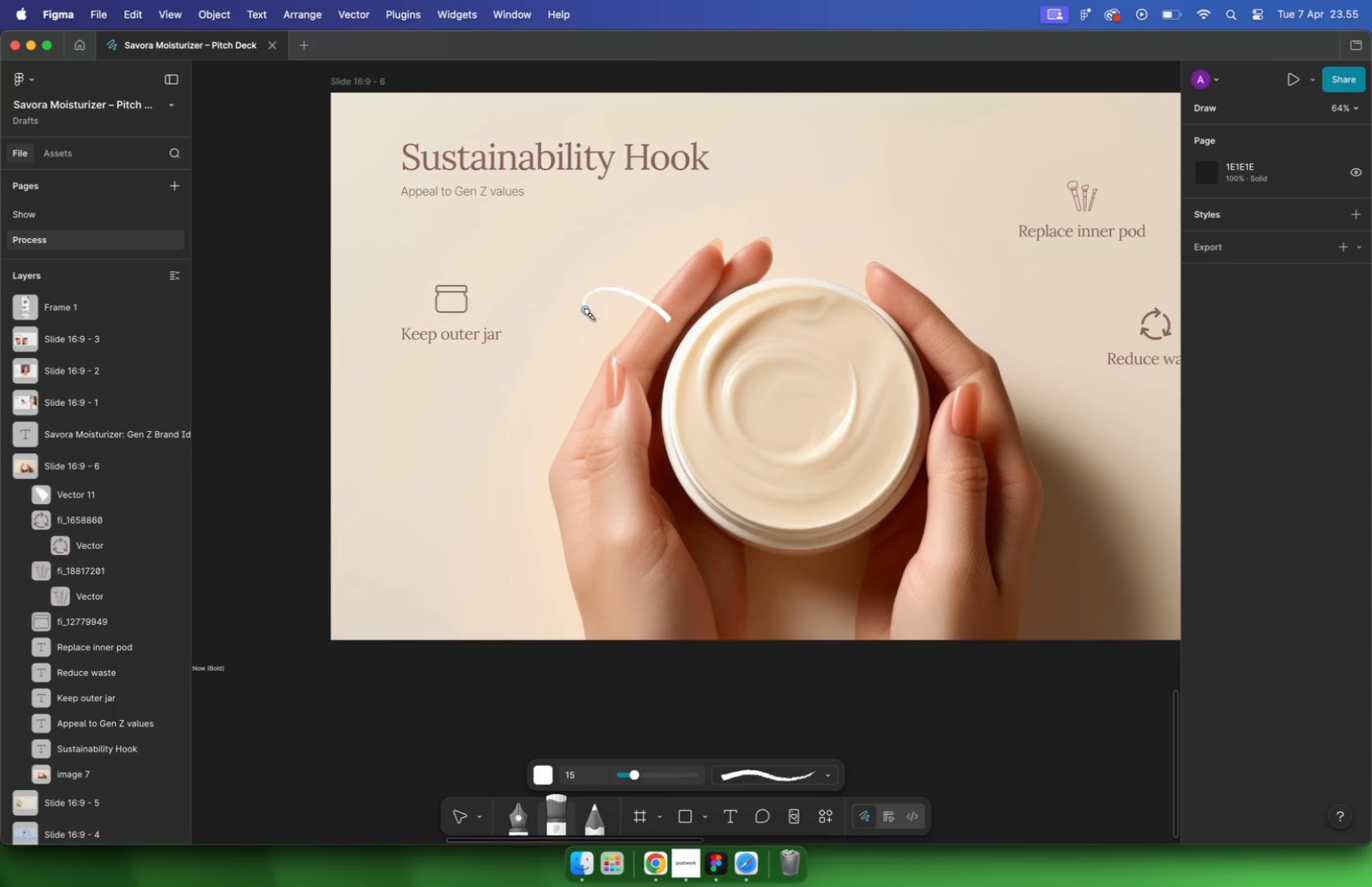 
left_click_drag(start_coordinate=[670, 320], to_coordinate=[513, 294])
 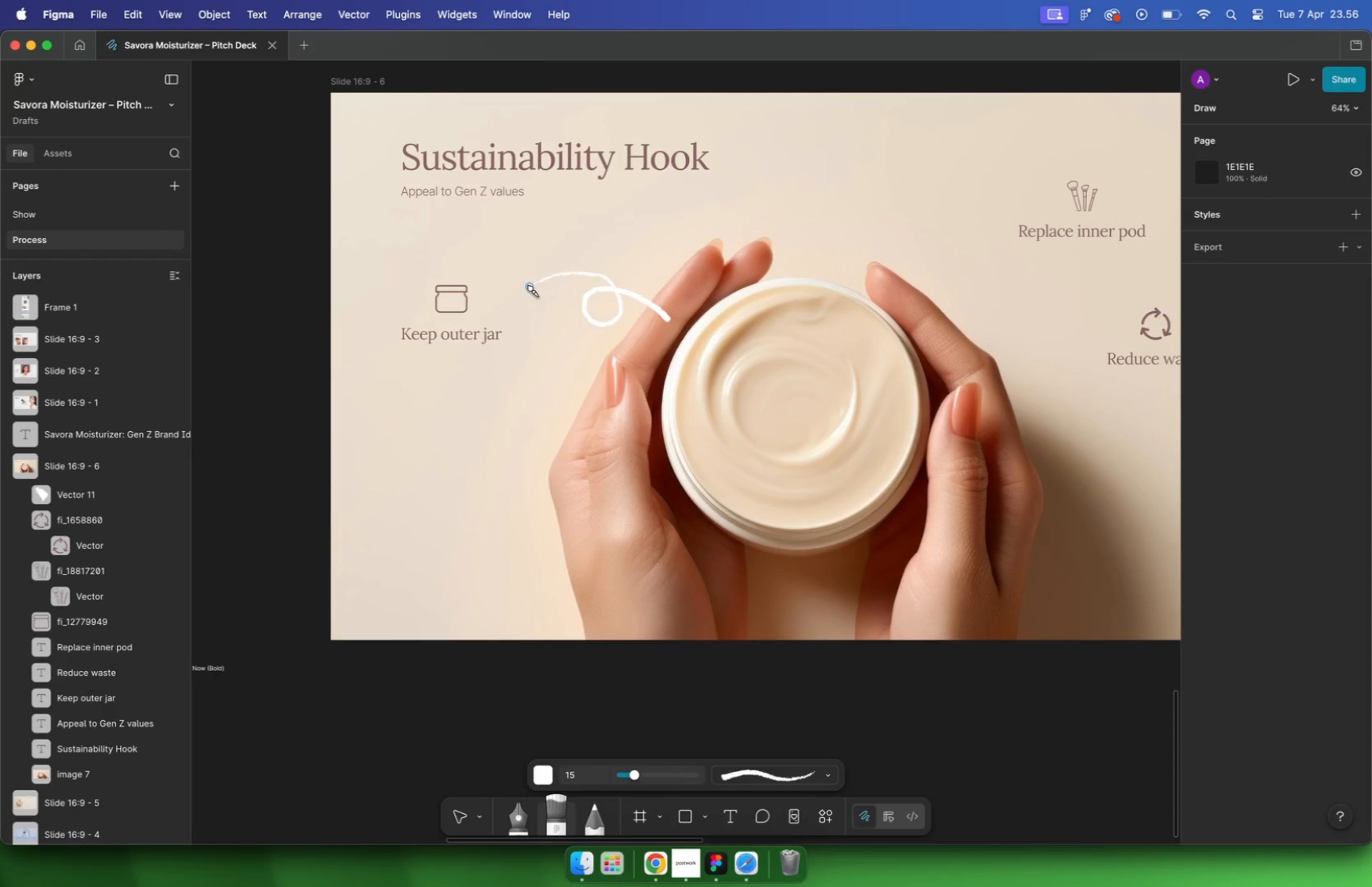 
hold_key(key=CommandLeft, duration=0.63)
scroll: coordinate [509, 280], scroll_direction: up, amount: 5.0
 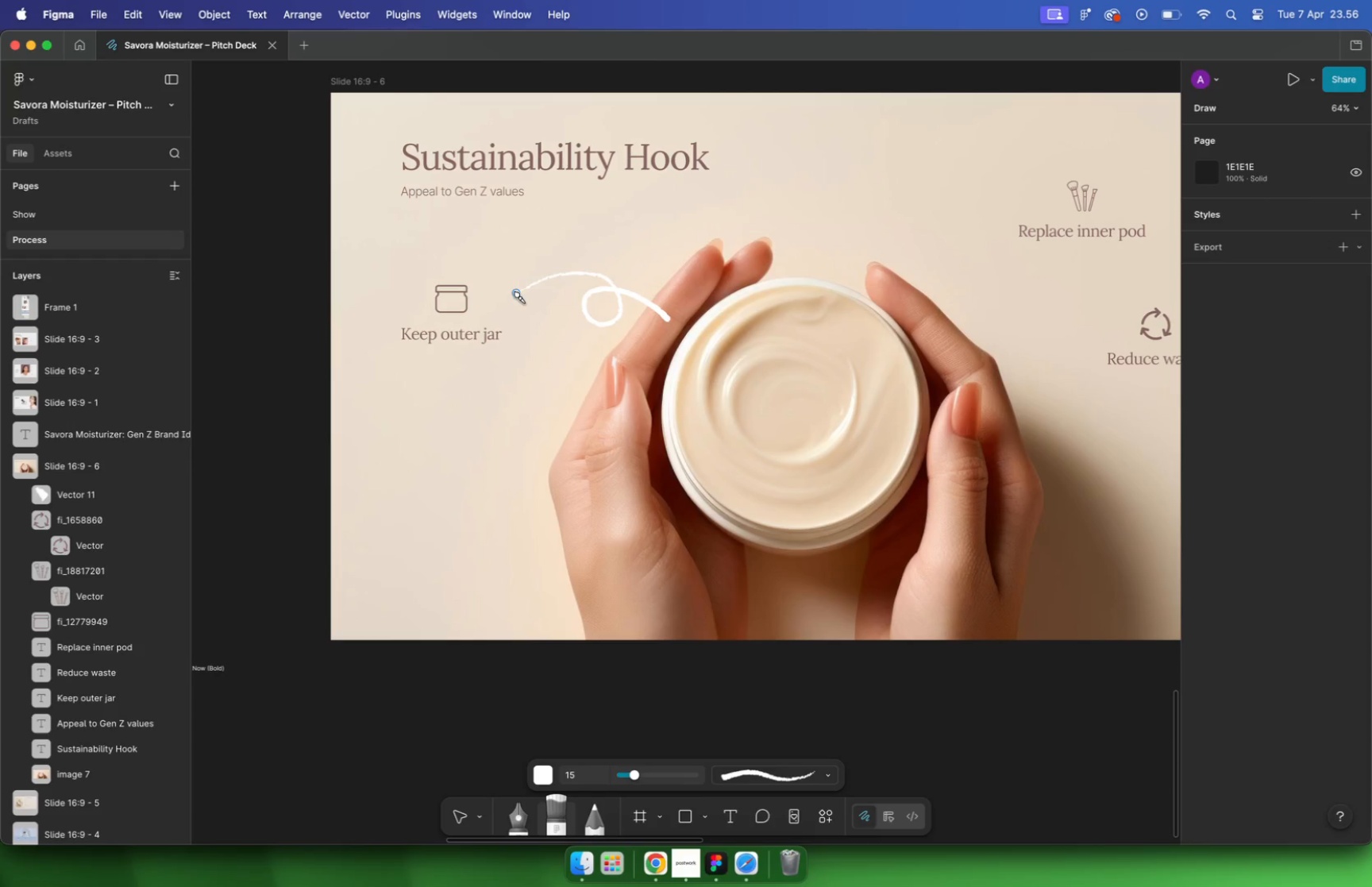 
left_click_drag(start_coordinate=[522, 279], to_coordinate=[534, 307])
 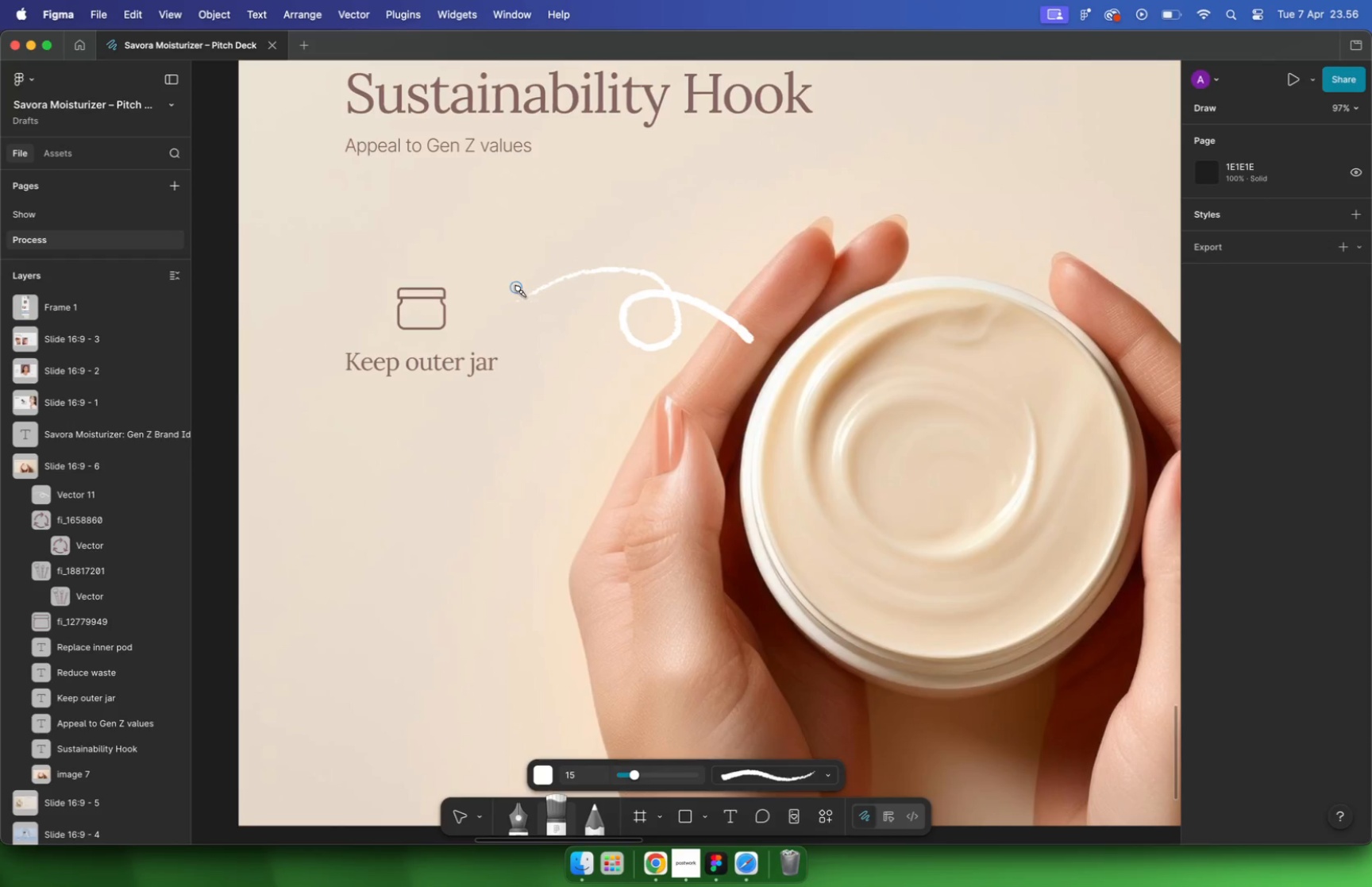 
key(Meta+Z)
 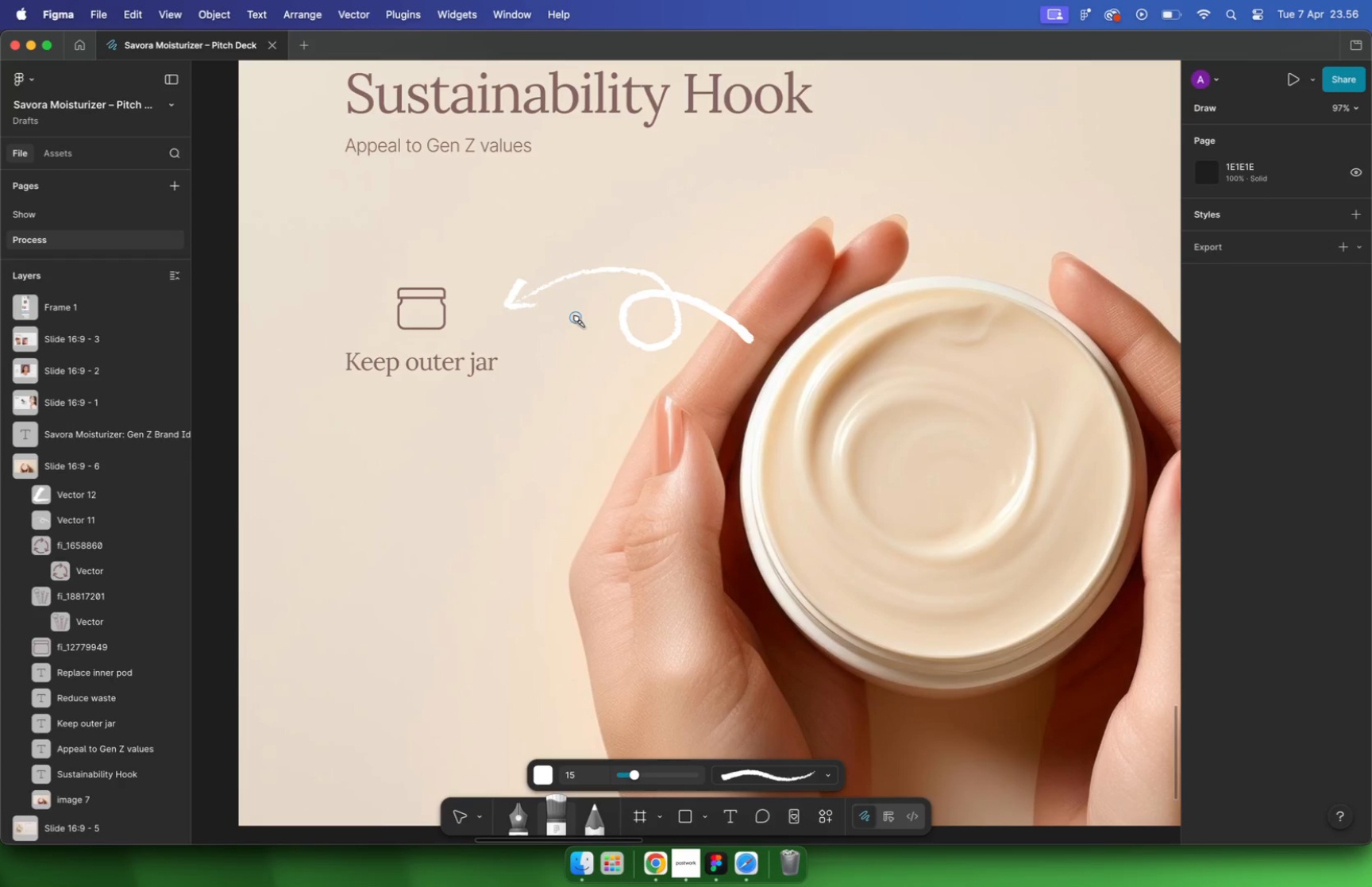 
left_click_drag(start_coordinate=[522, 280], to_coordinate=[537, 303])
 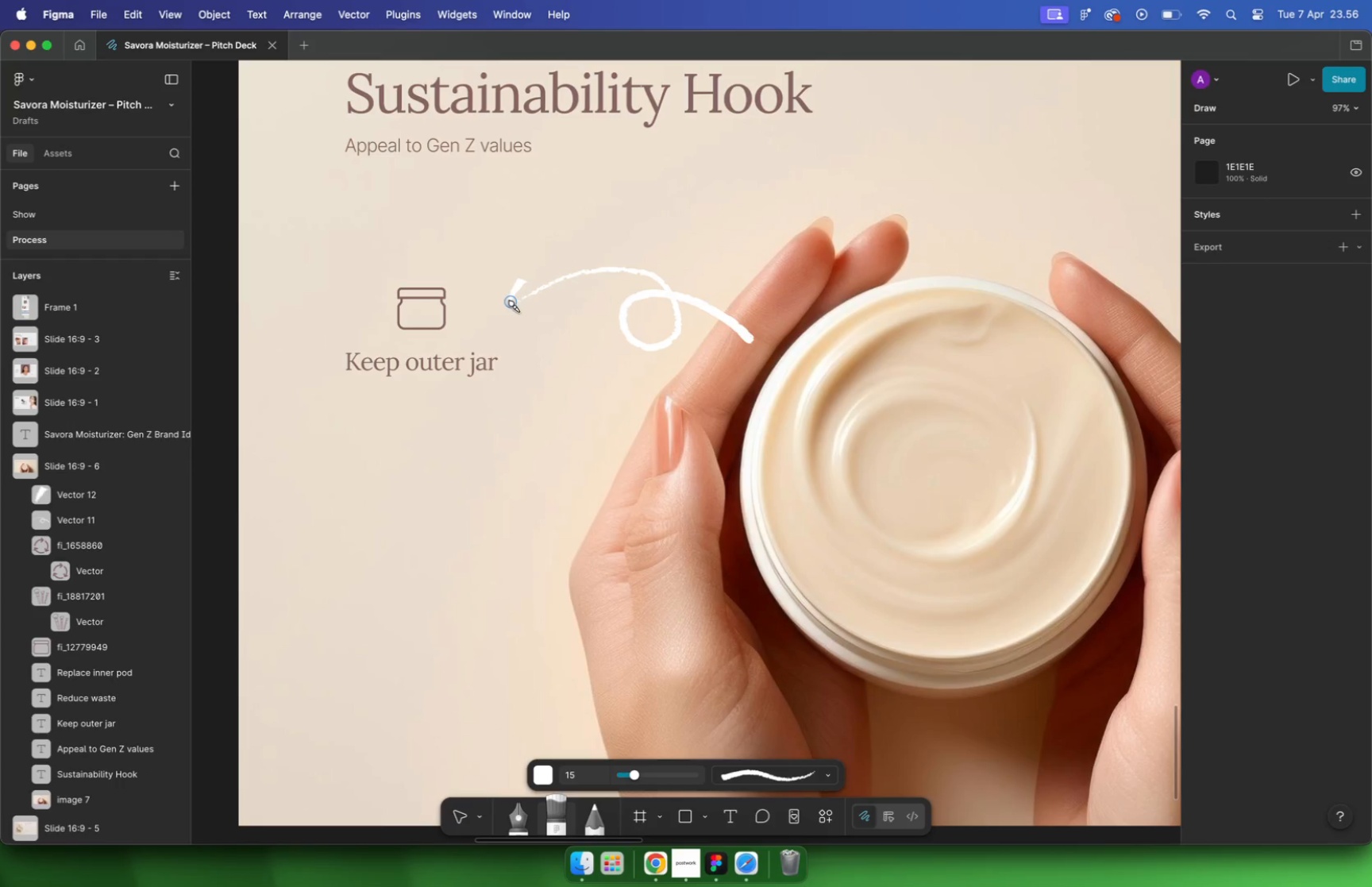 
key(Escape)
 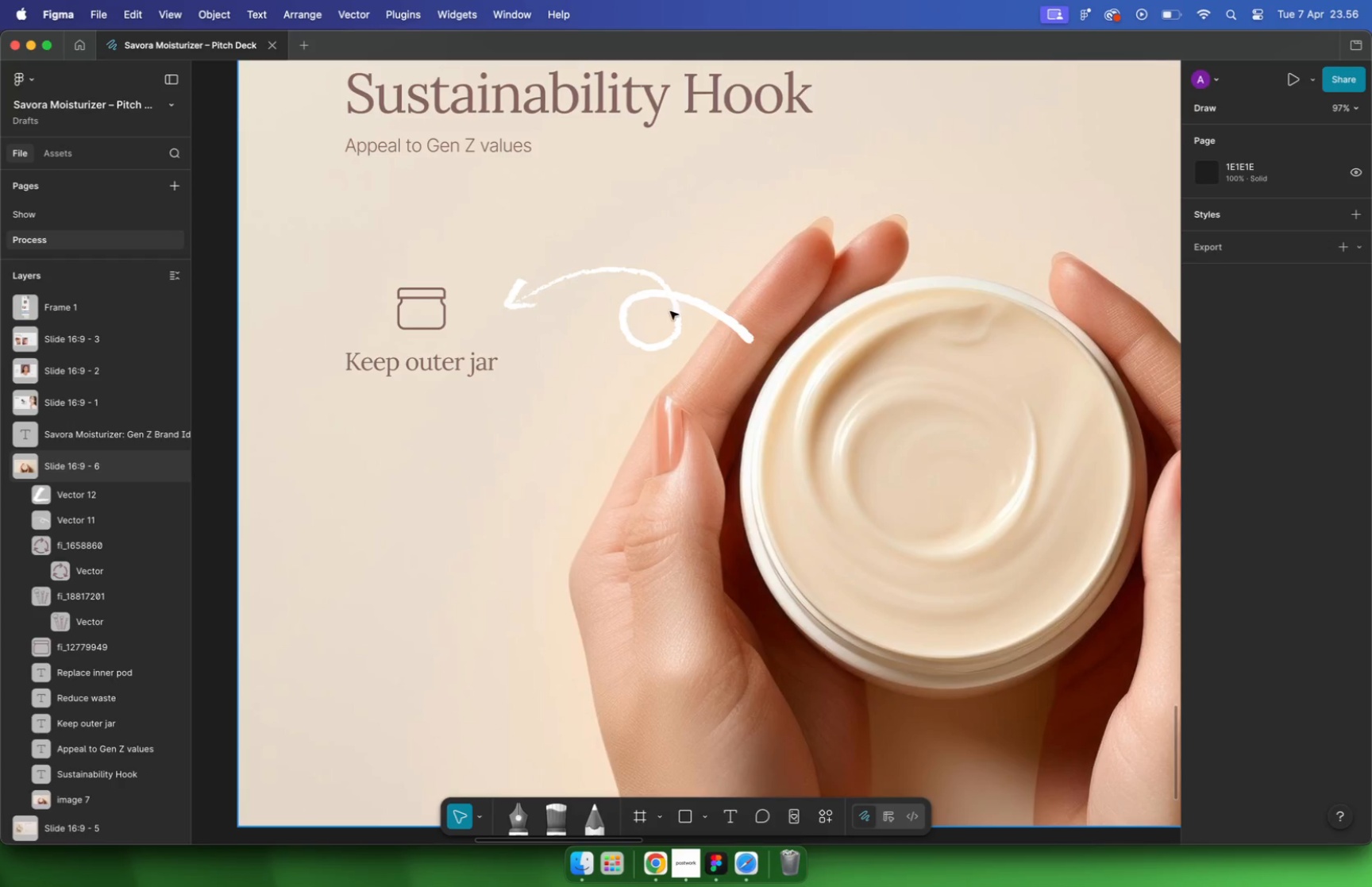 
left_click([683, 307])
 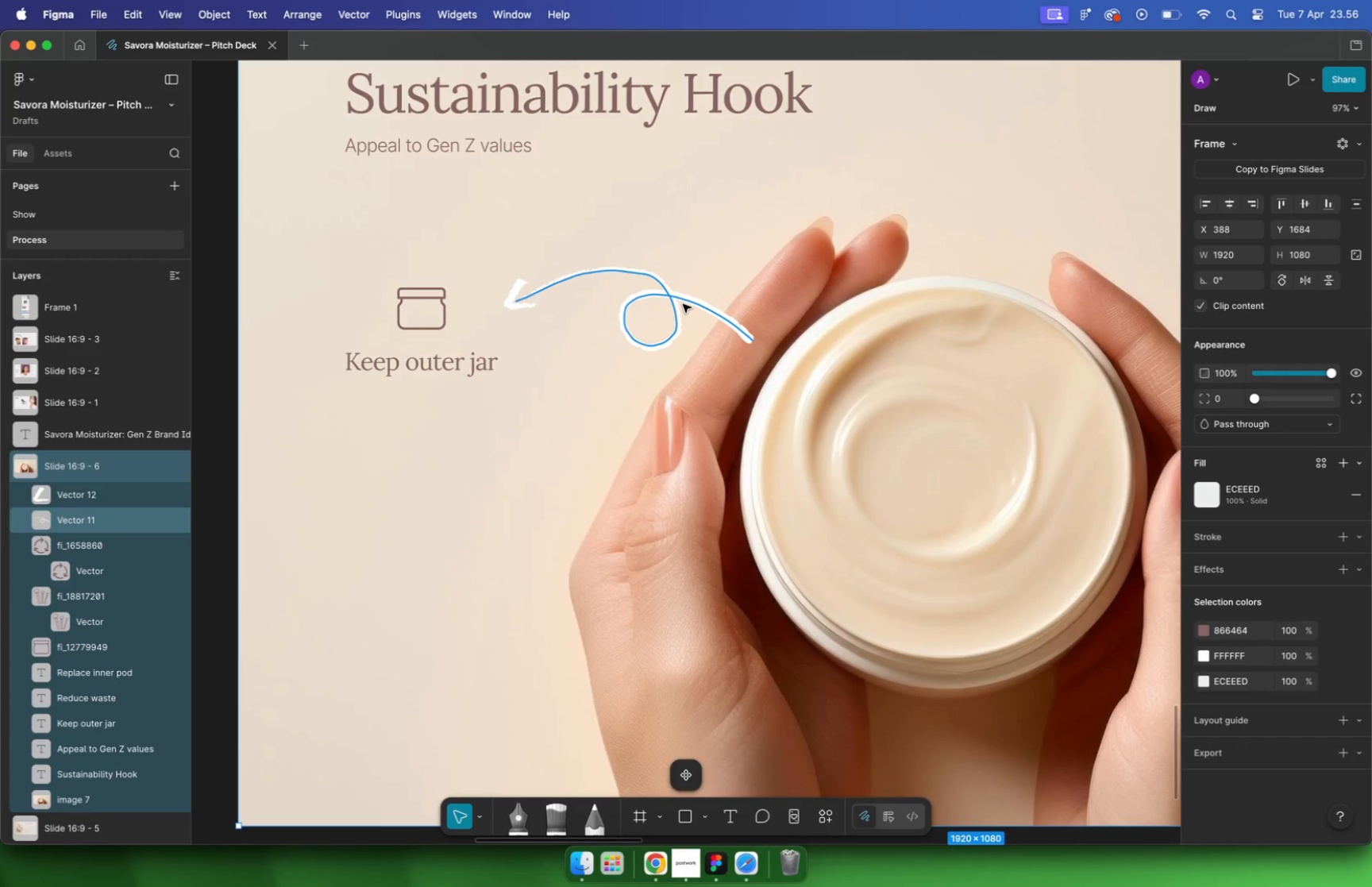 
left_click([683, 303])
 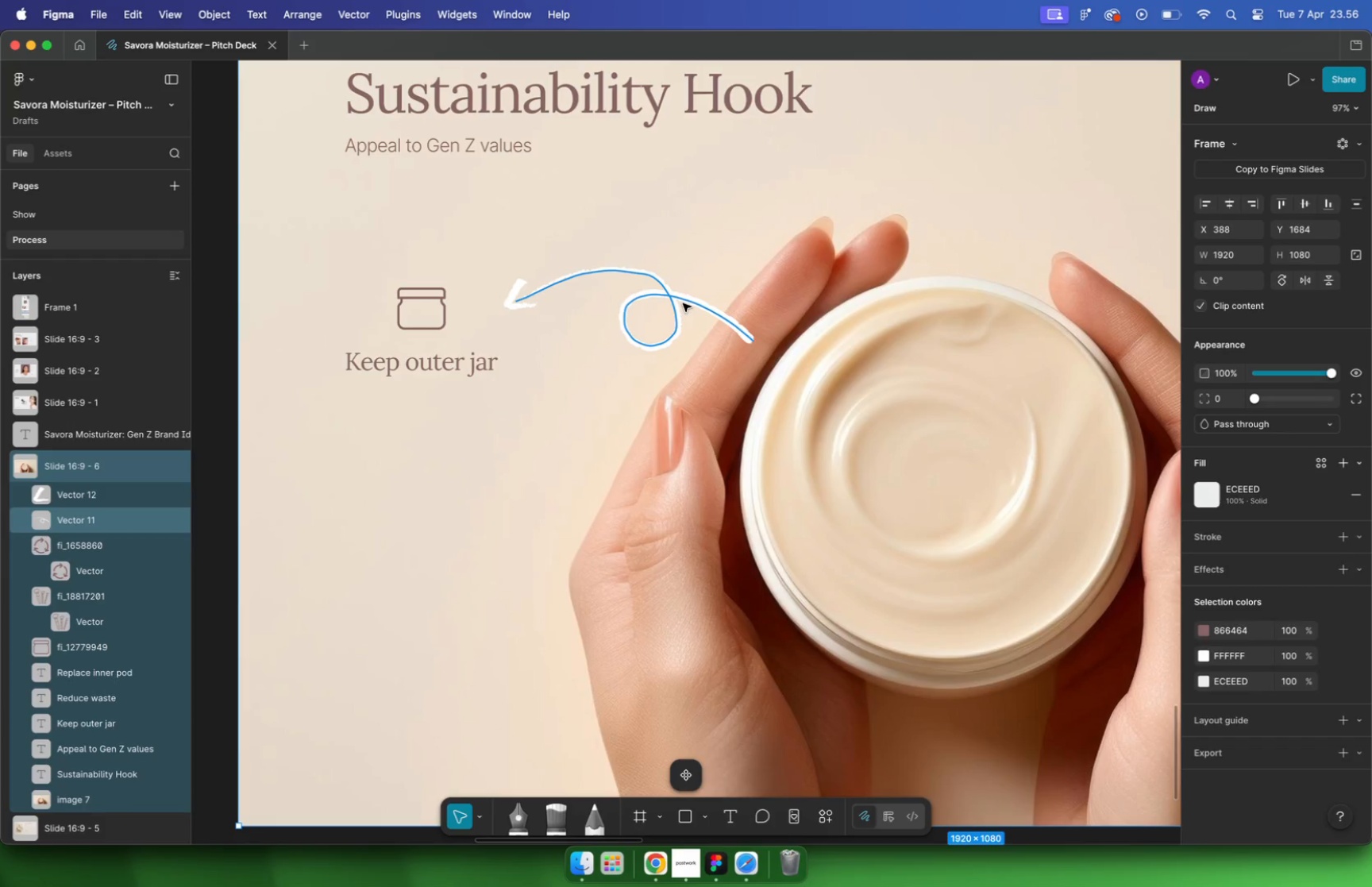 
key(Enter)
 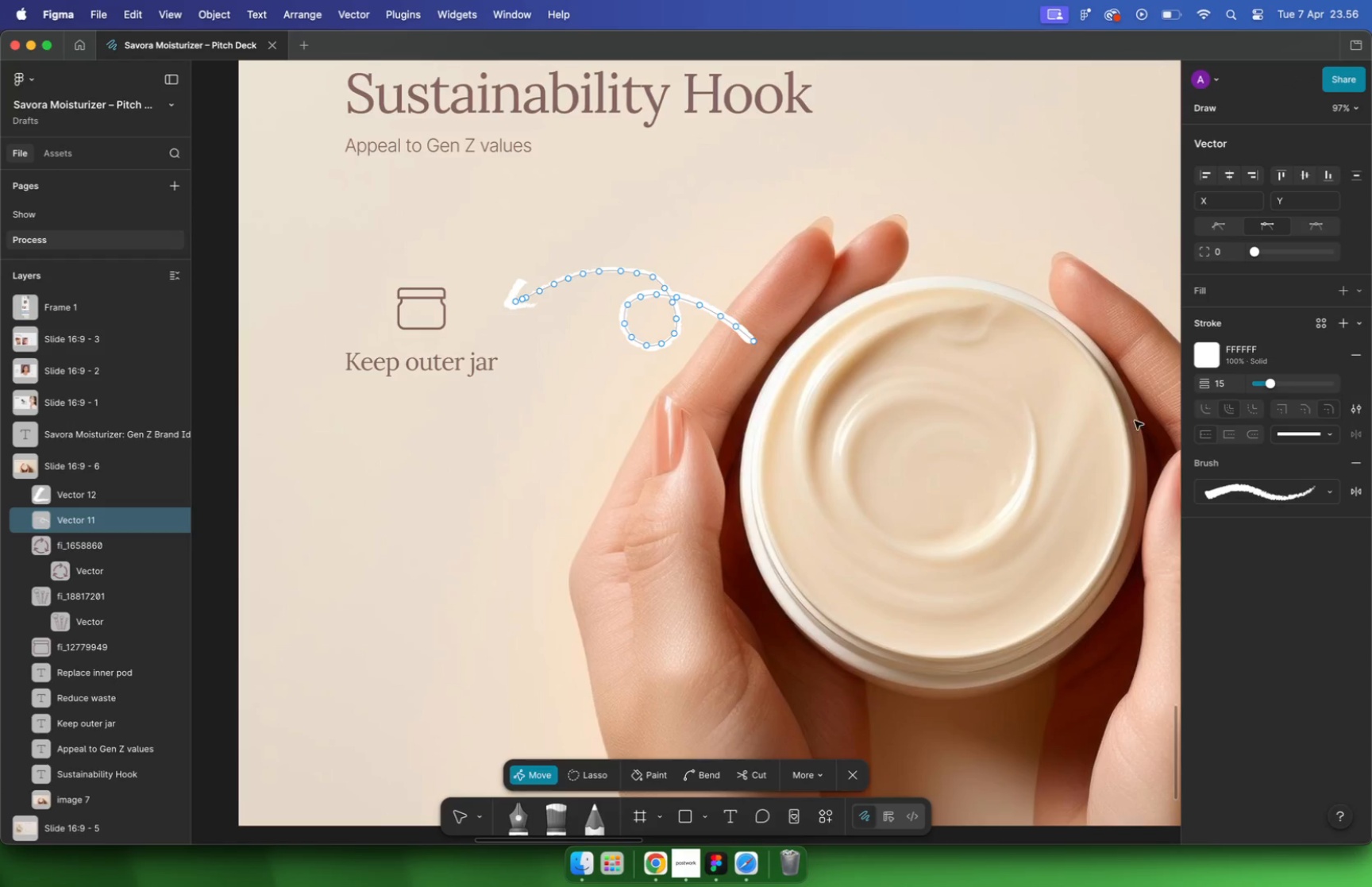 
hold_key(key=CommandLeft, duration=1.25)
scroll: coordinate [910, 410], scroll_direction: up, amount: 6.0
 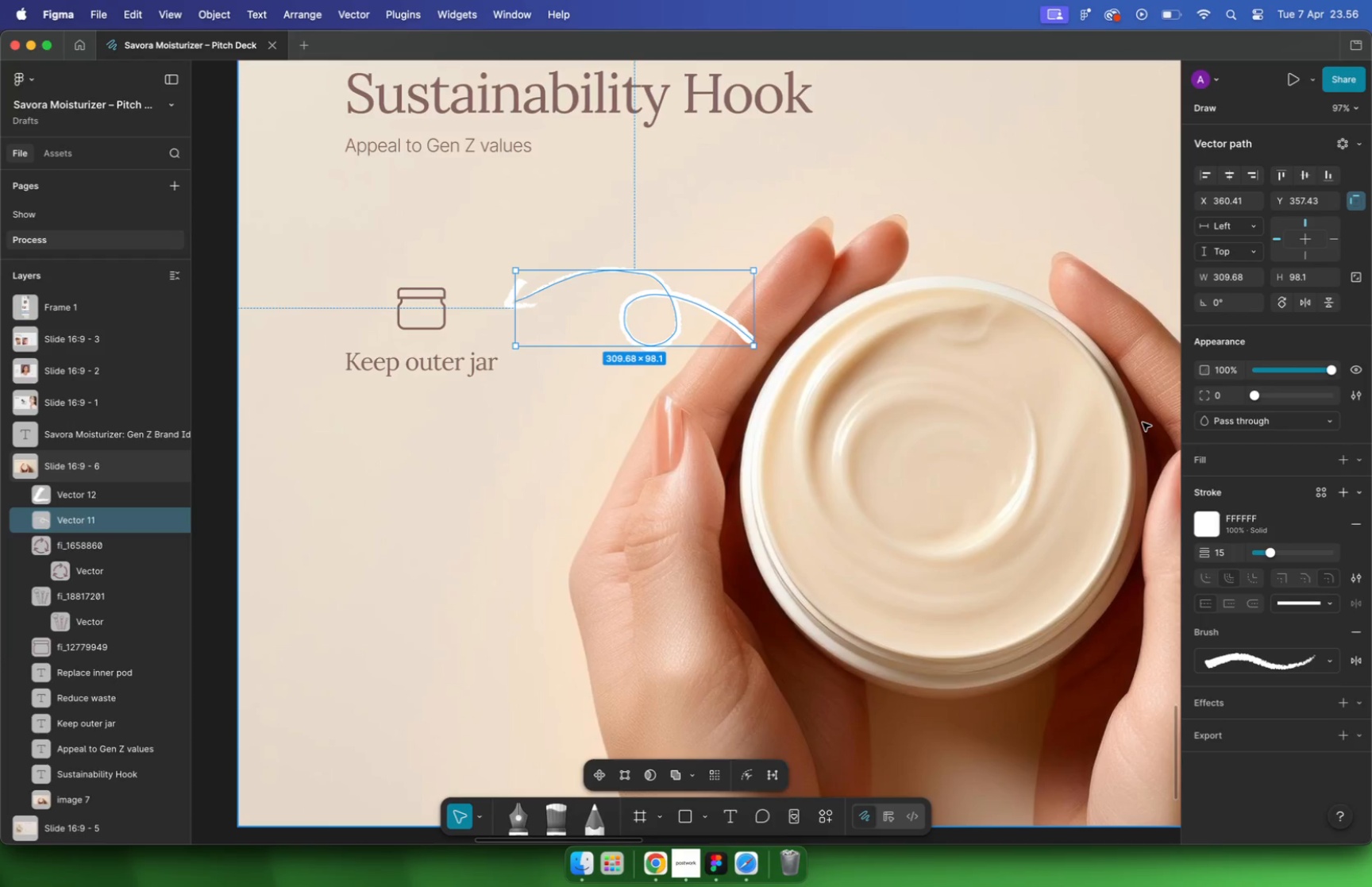 
scroll: coordinate [628, 349], scroll_direction: down, amount: 1.0
 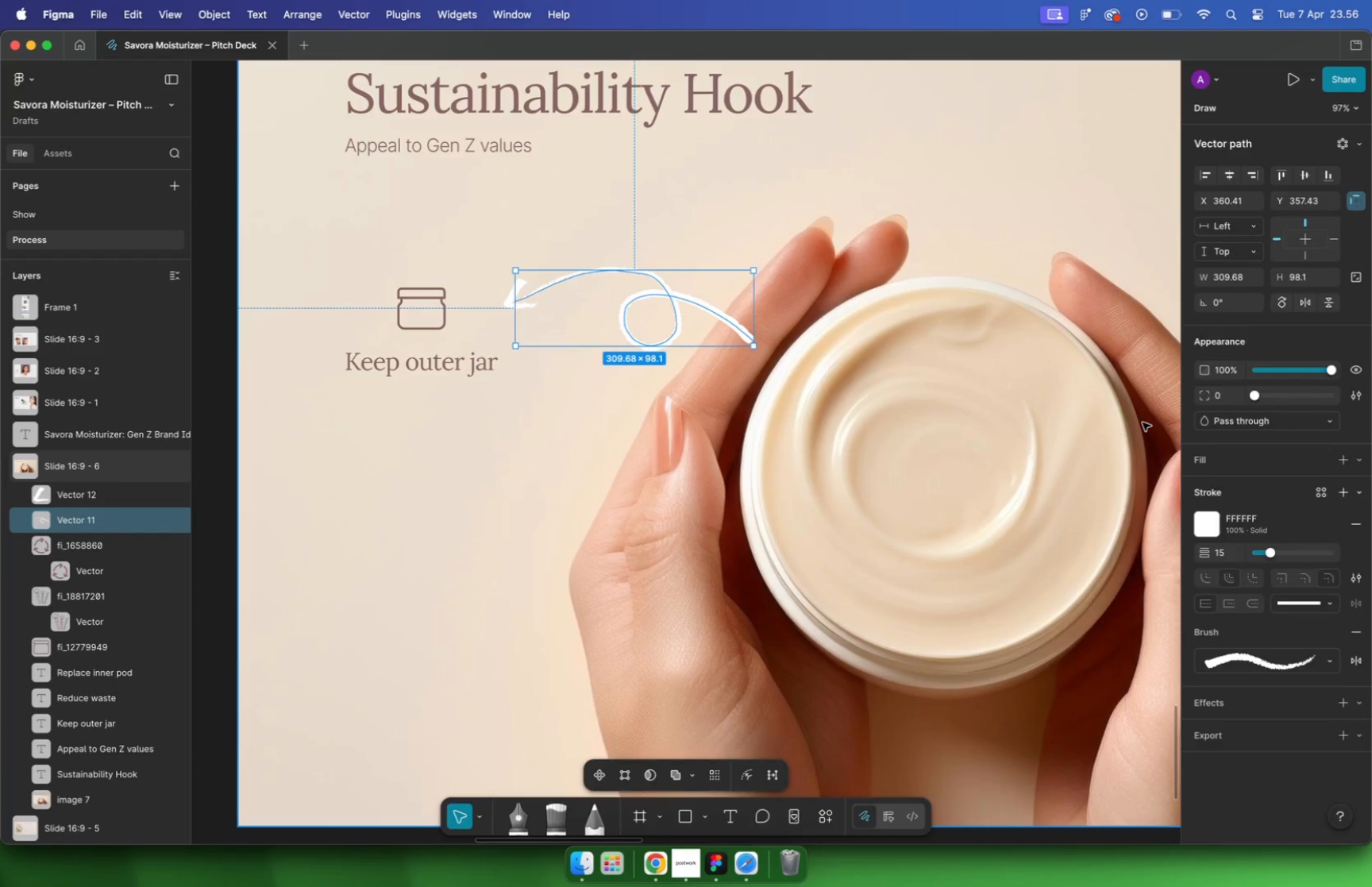 
left_click_drag(start_coordinate=[326, 226], to_coordinate=[445, 331])
 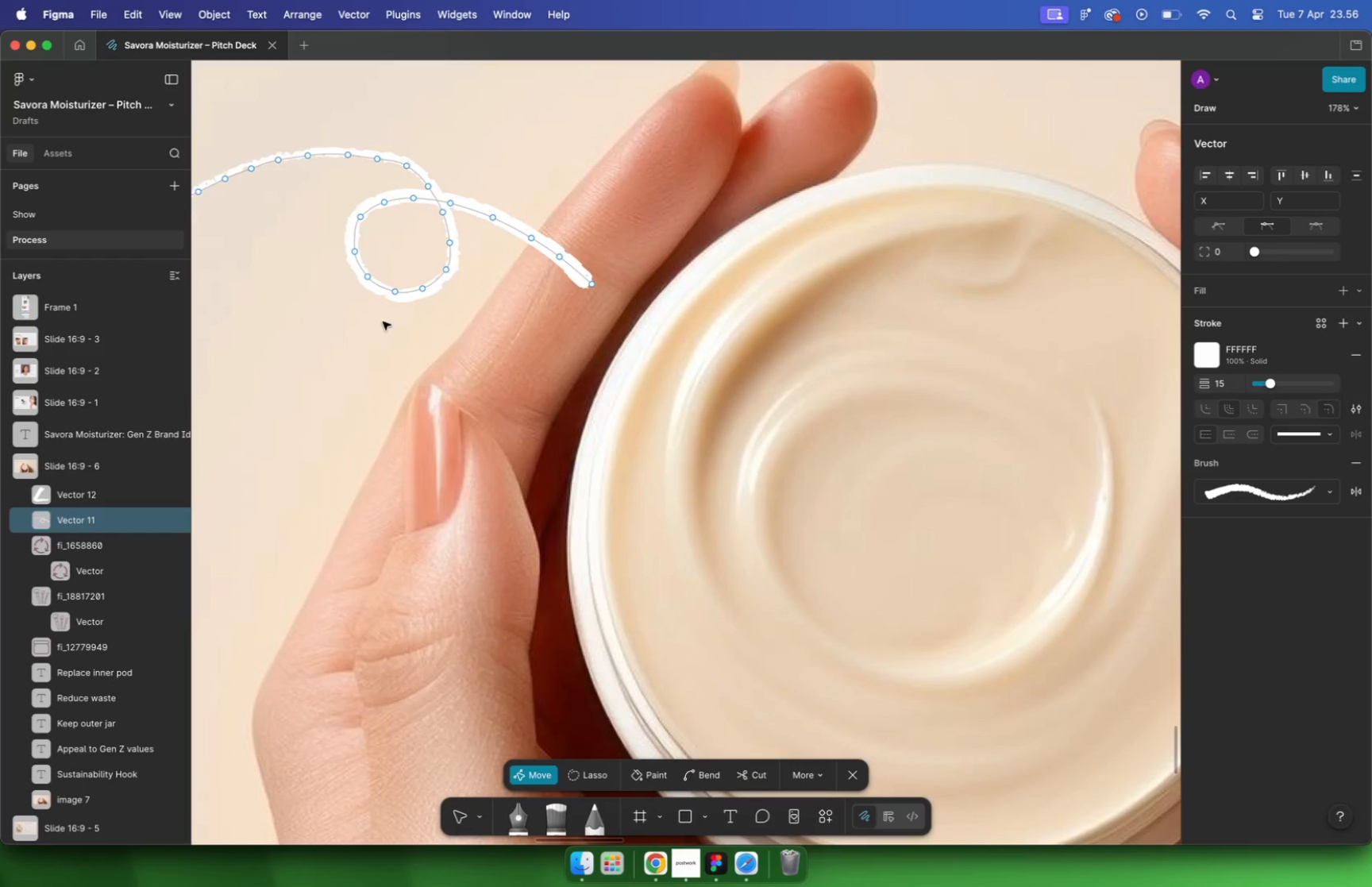 
hold_key(key=ShiftLeft, duration=0.44)
 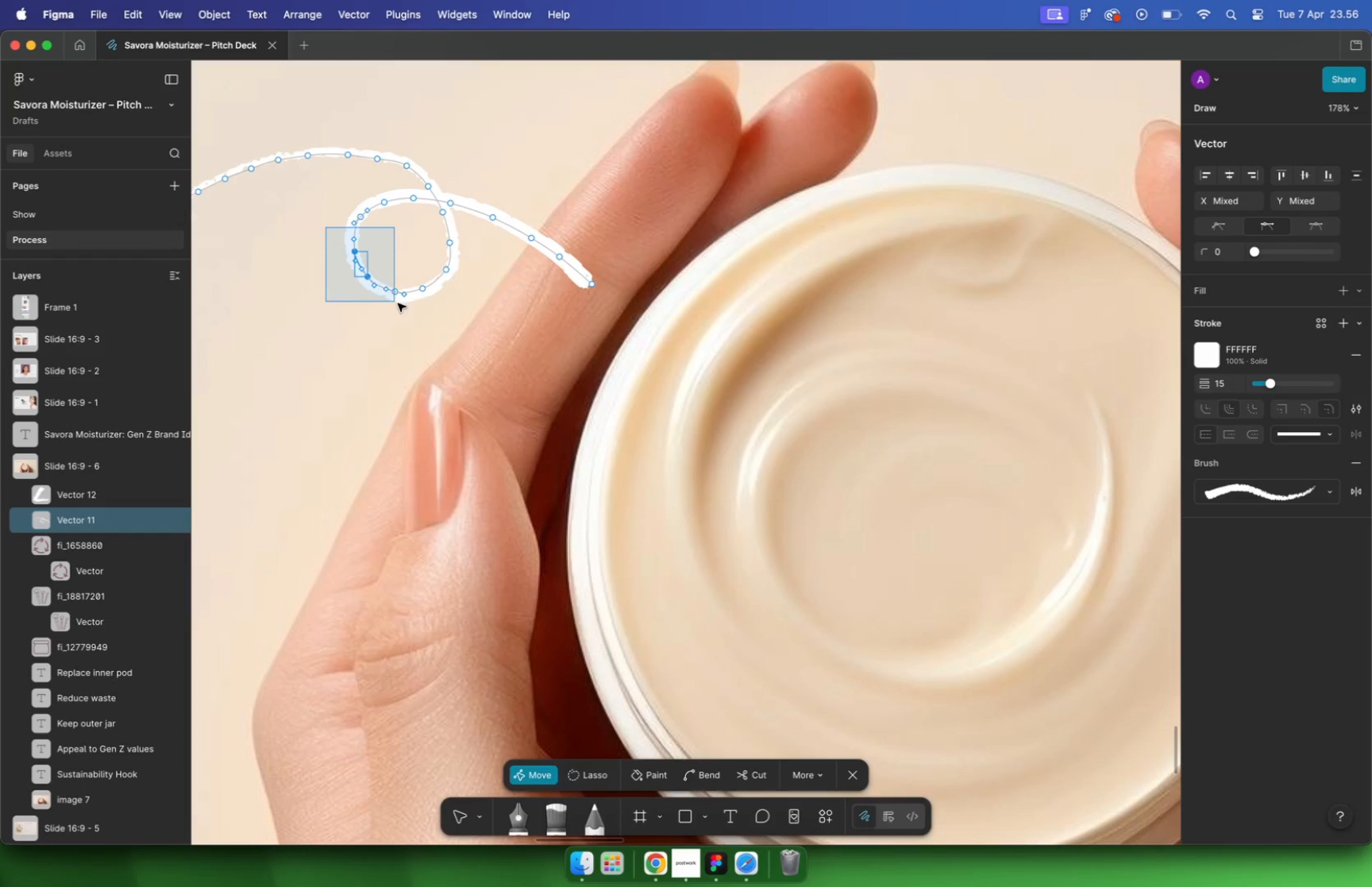 
key(Shift+Backspace)
 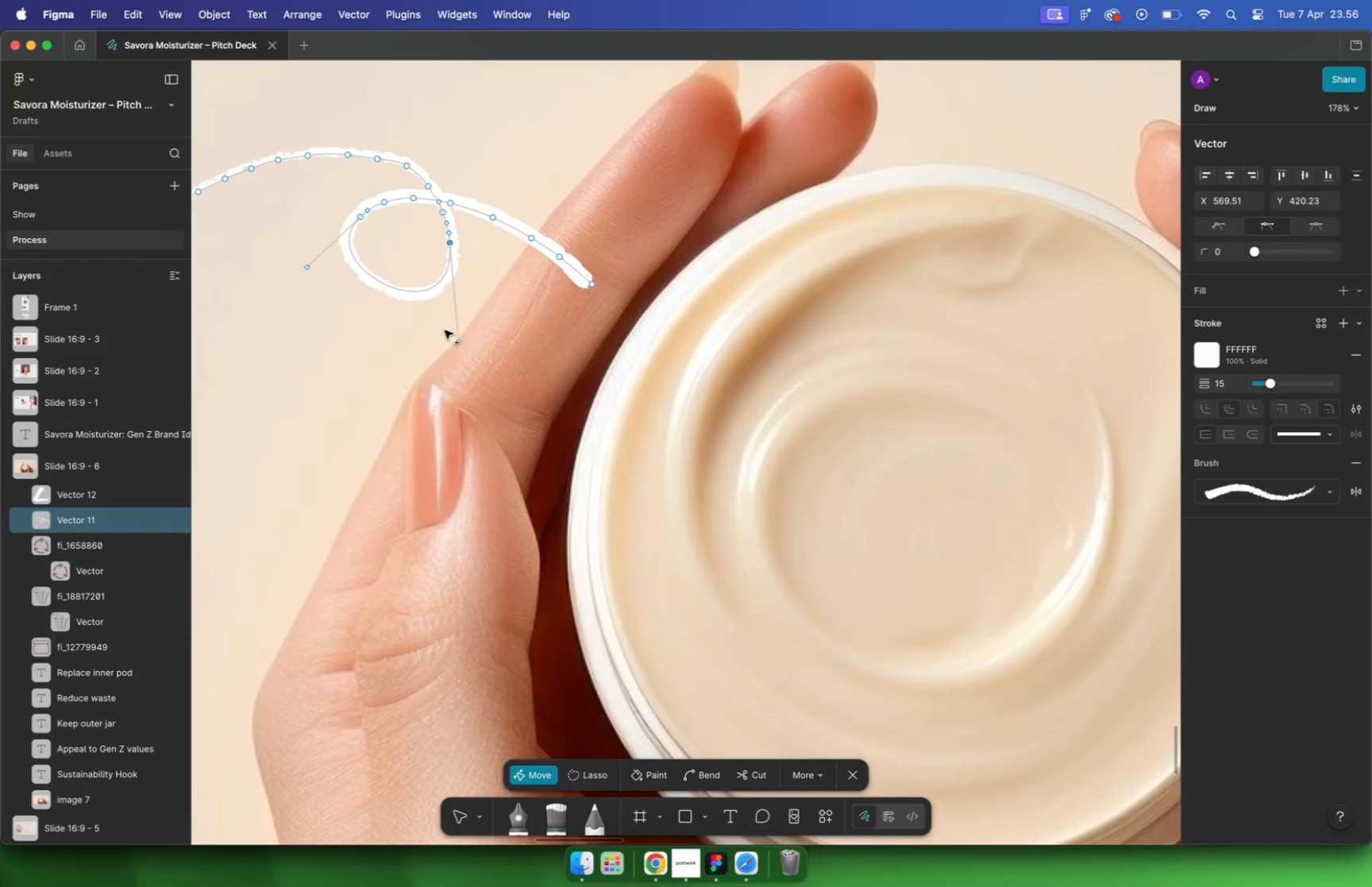 
left_click_drag(start_coordinate=[458, 345], to_coordinate=[438, 374])
 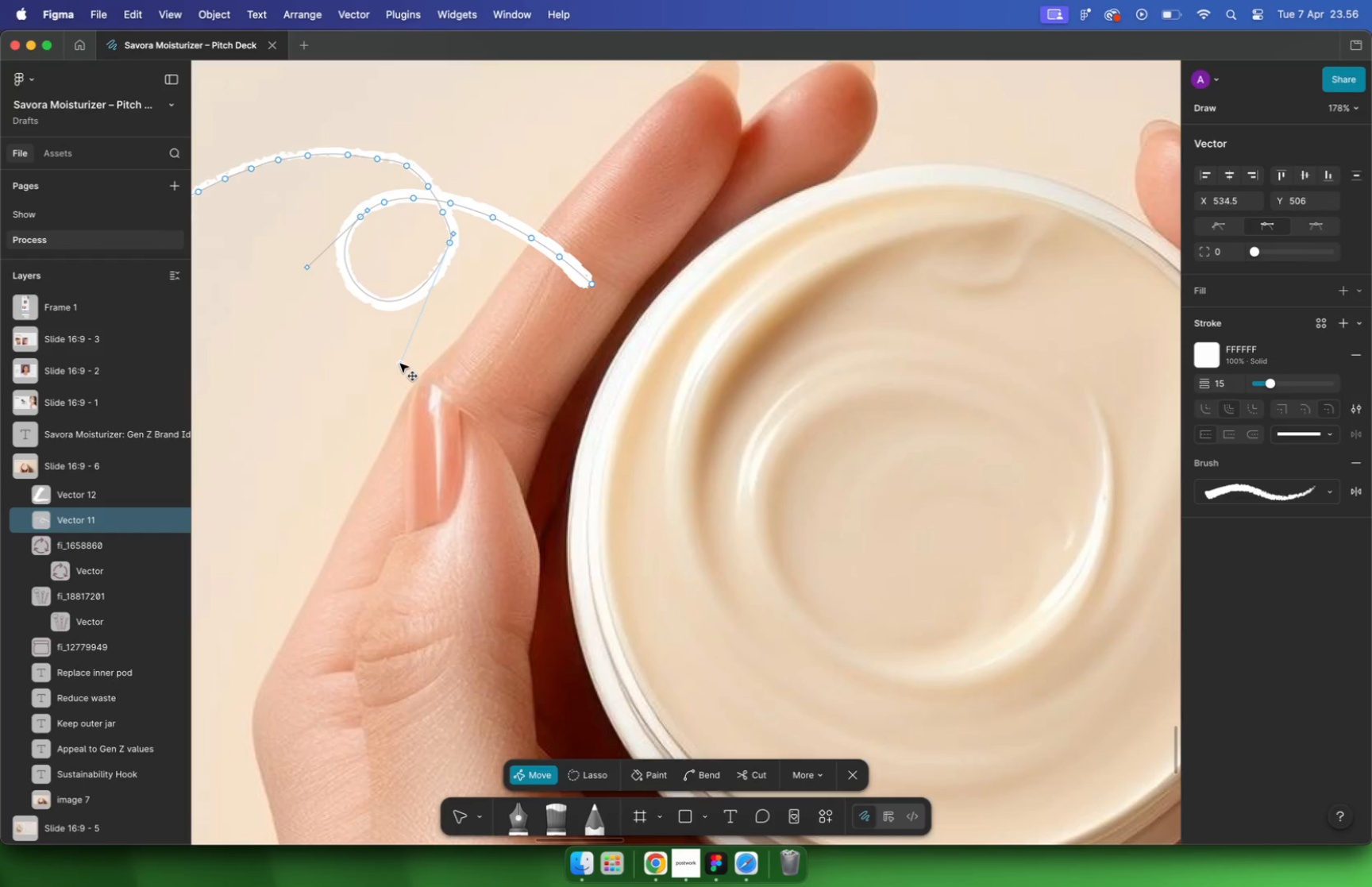 
left_click_drag(start_coordinate=[304, 268], to_coordinate=[257, 283])
 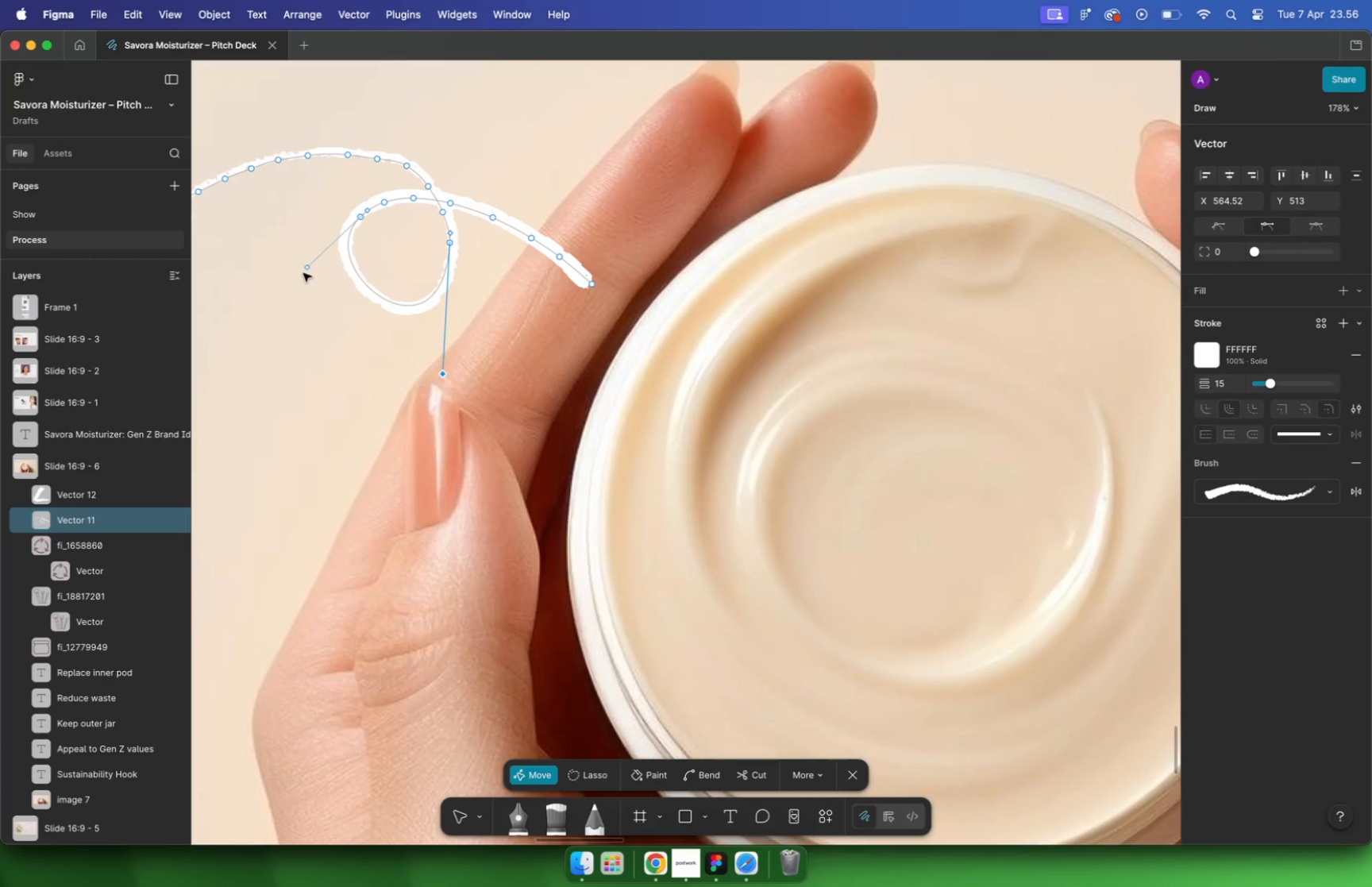 
hold_key(key=CommandLeft, duration=0.69)
 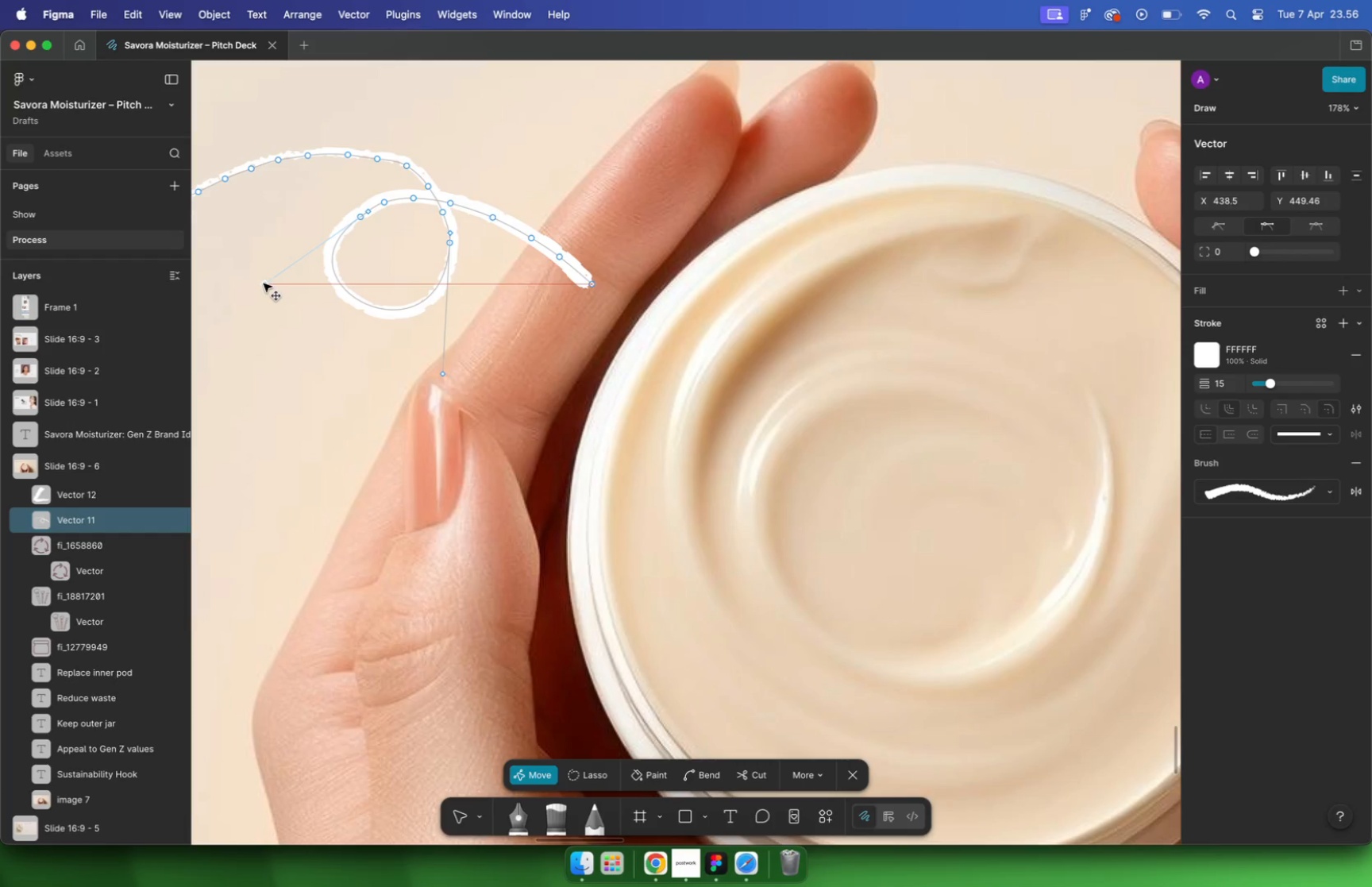 
left_click_drag(start_coordinate=[583, 152], to_coordinate=[335, 221])
 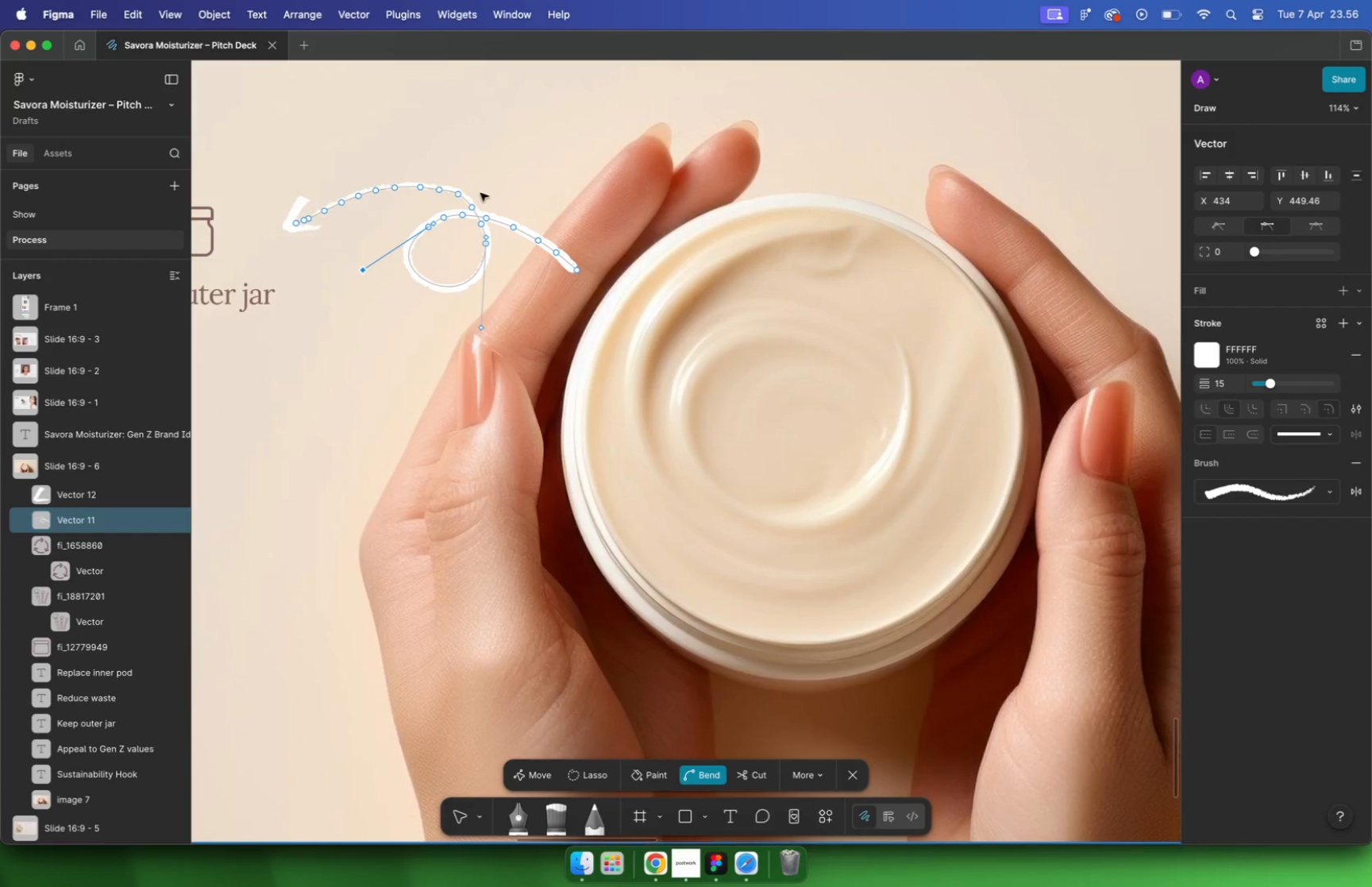 
scroll: coordinate [407, 175], scroll_direction: none, amount: 0.0
 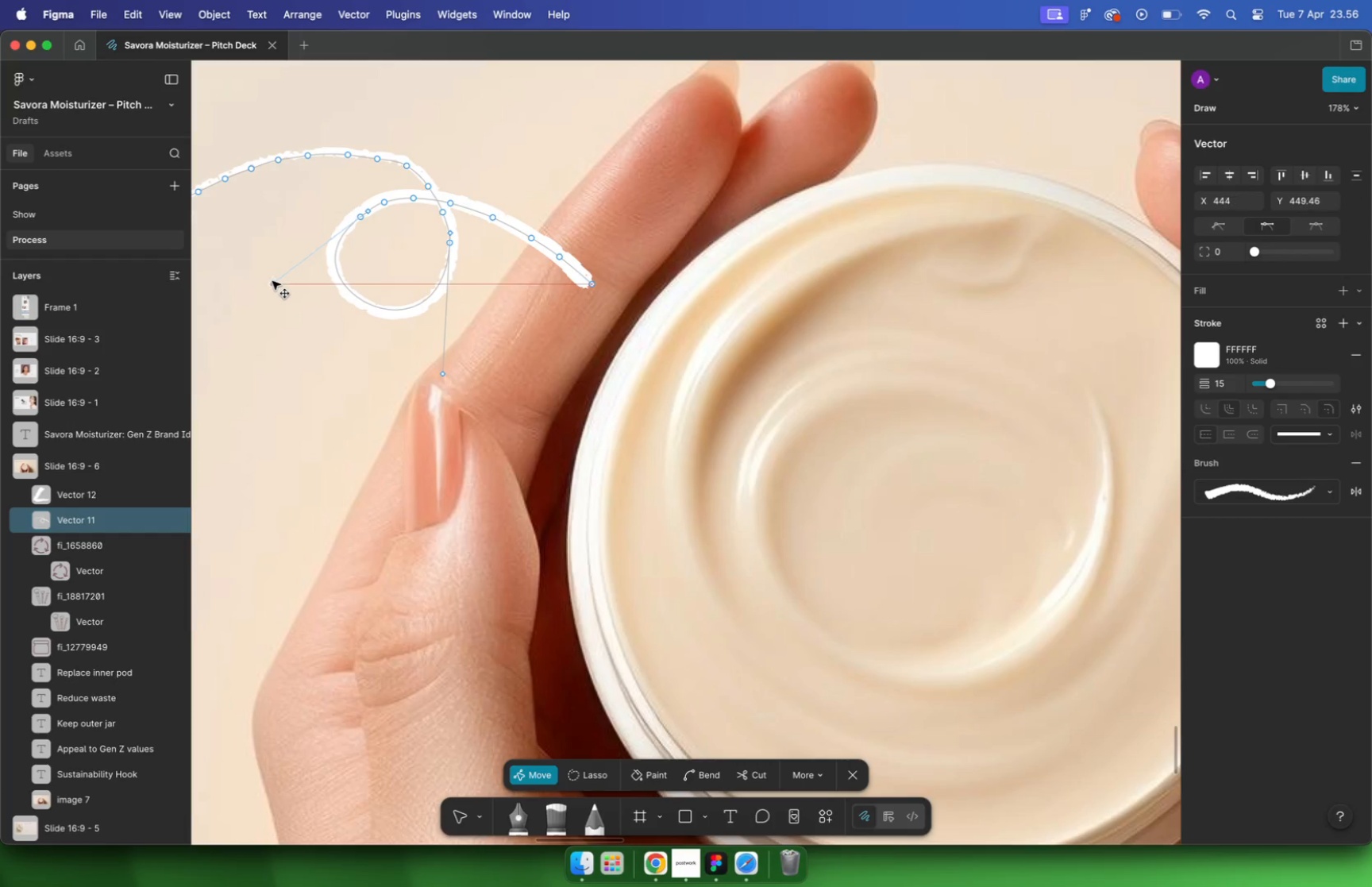 
key(Shift+Backspace)
 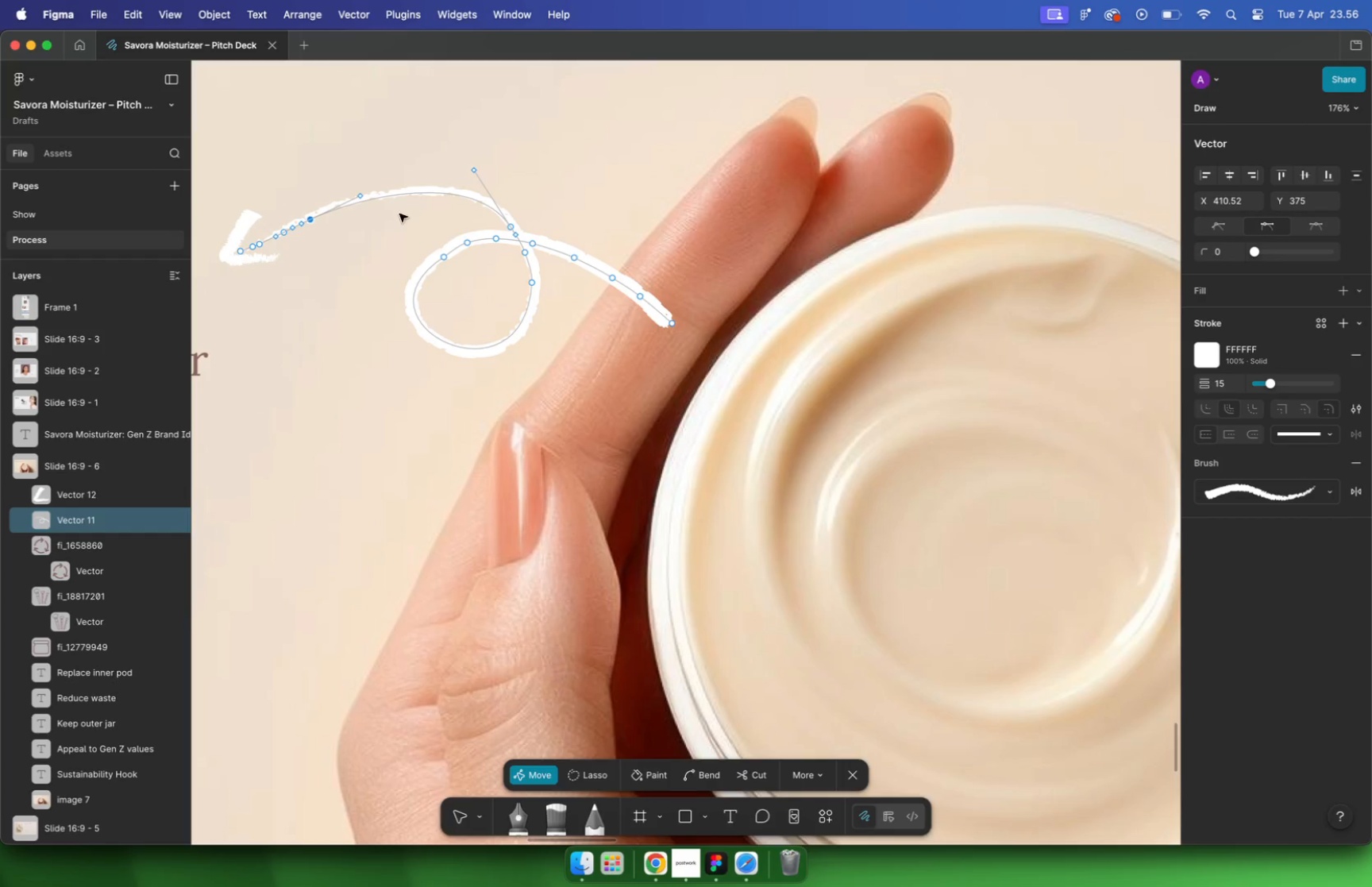 
key(Shift+Backspace)
 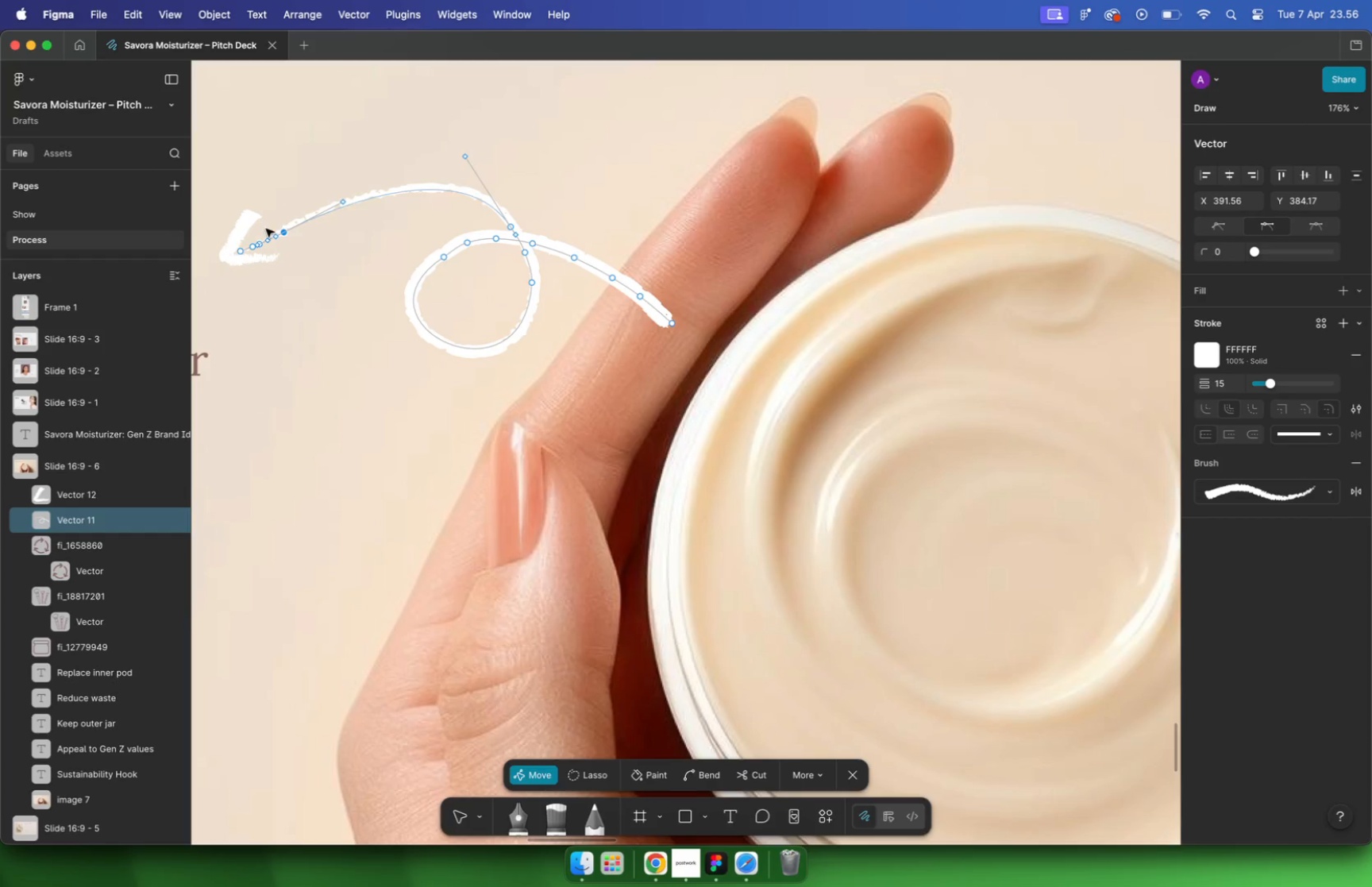 
hold_key(key=CommandLeft, duration=1.12)
scroll: coordinate [316, 238], scroll_direction: up, amount: 34.0
 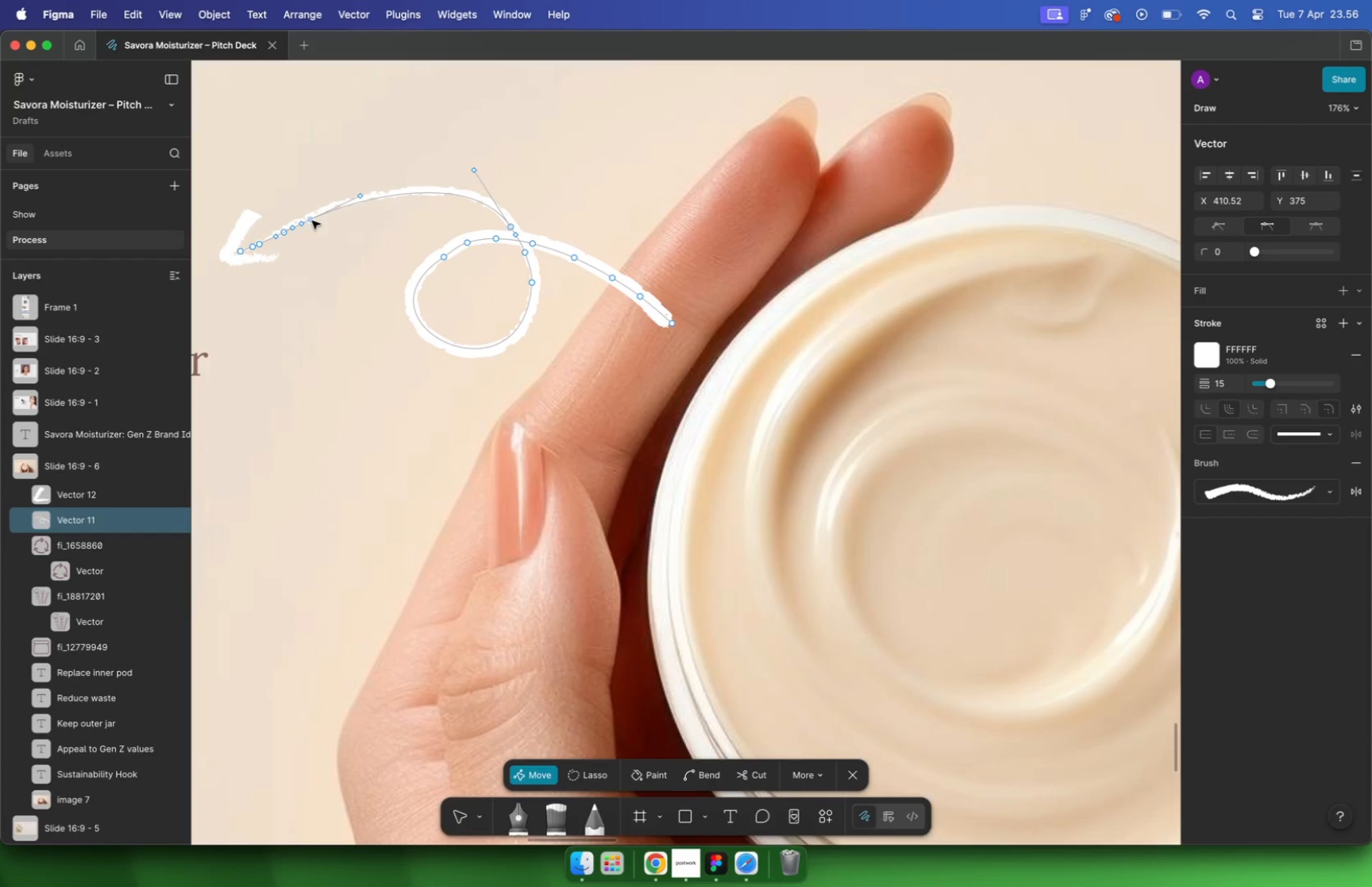 
left_click([387, 180])
 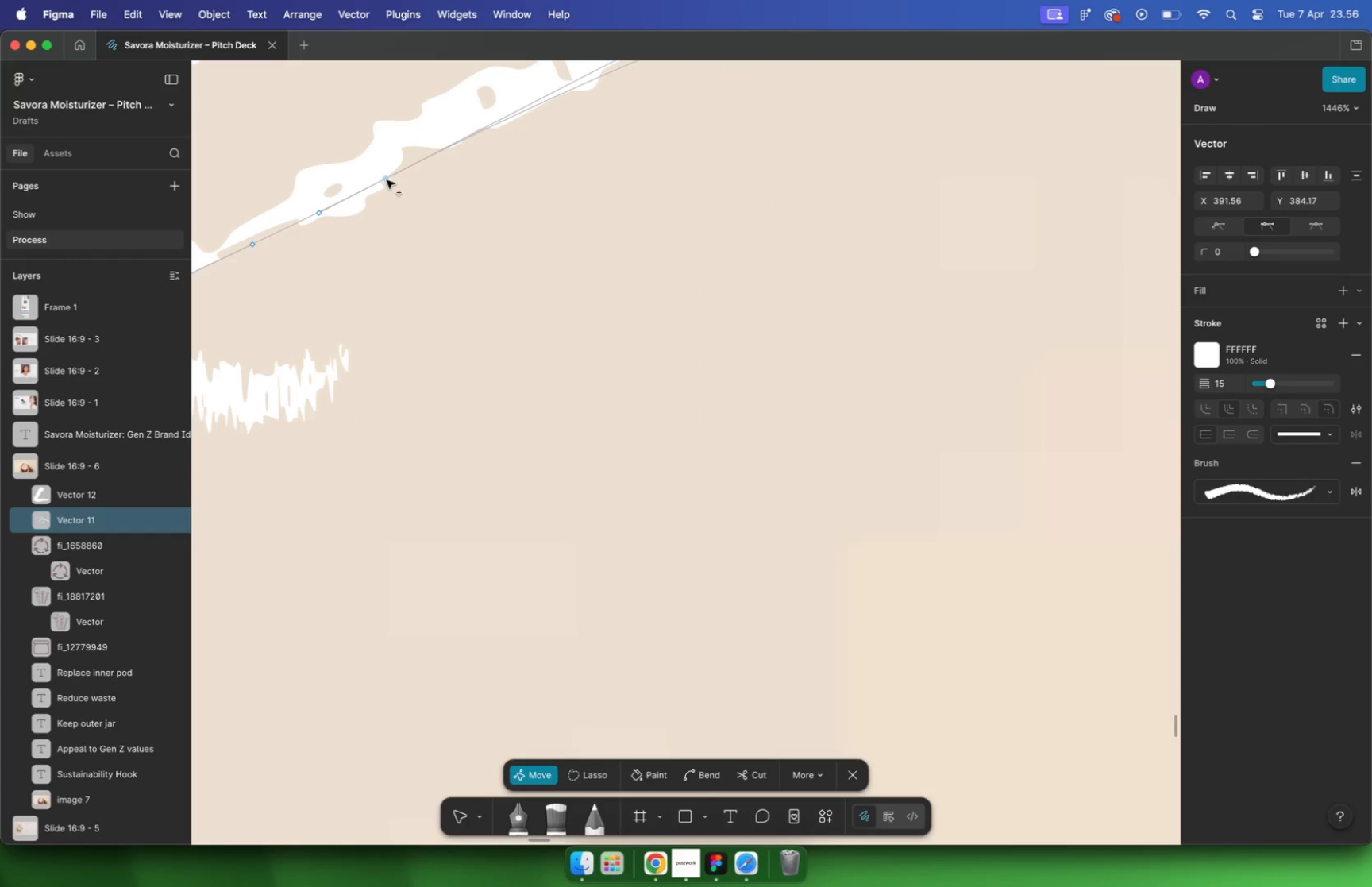 
key(Shift+Backspace)
 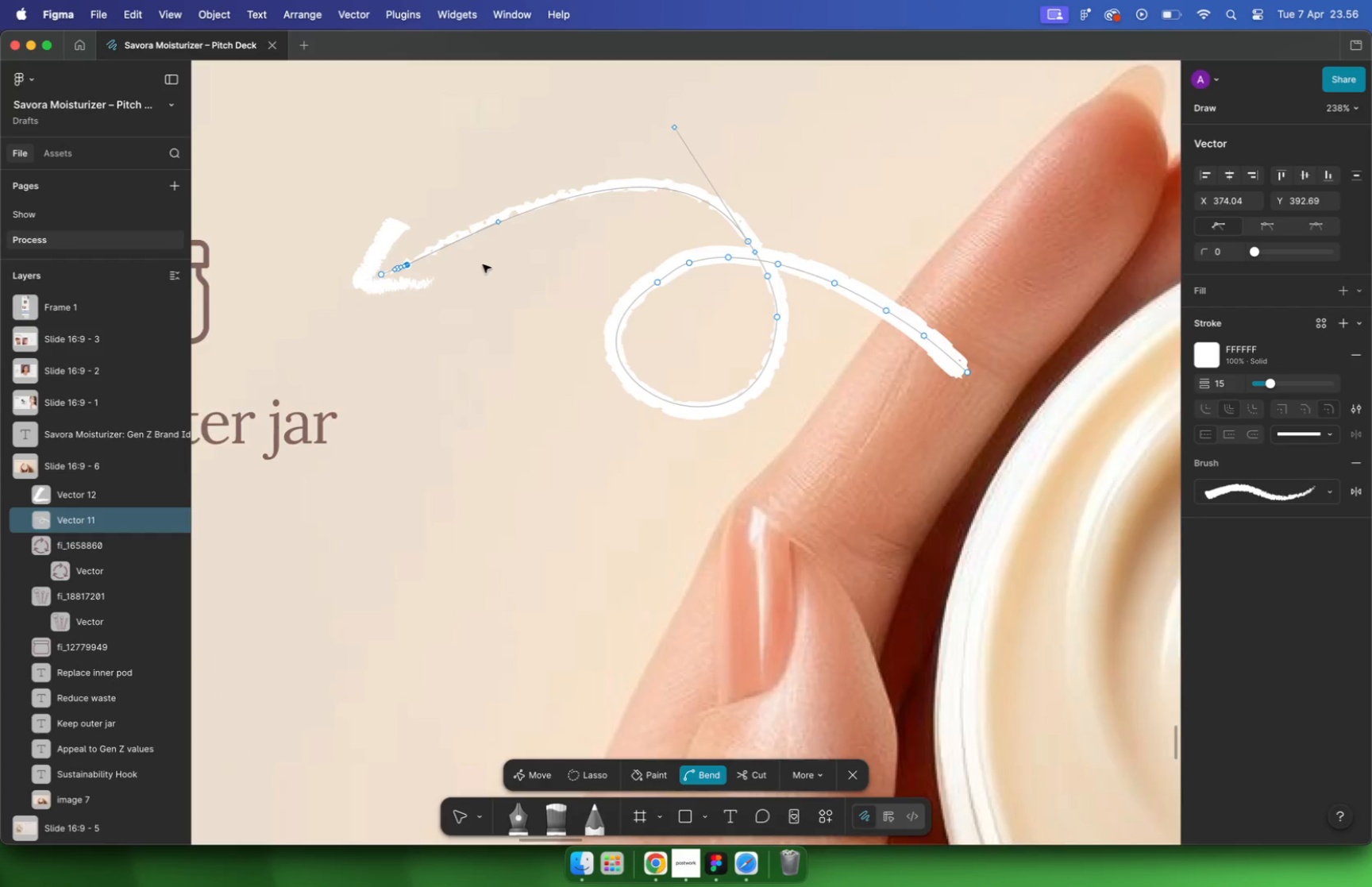 
hold_key(key=CommandLeft, duration=1.12)
scroll: coordinate [484, 264], scroll_direction: down, amount: 37.0
 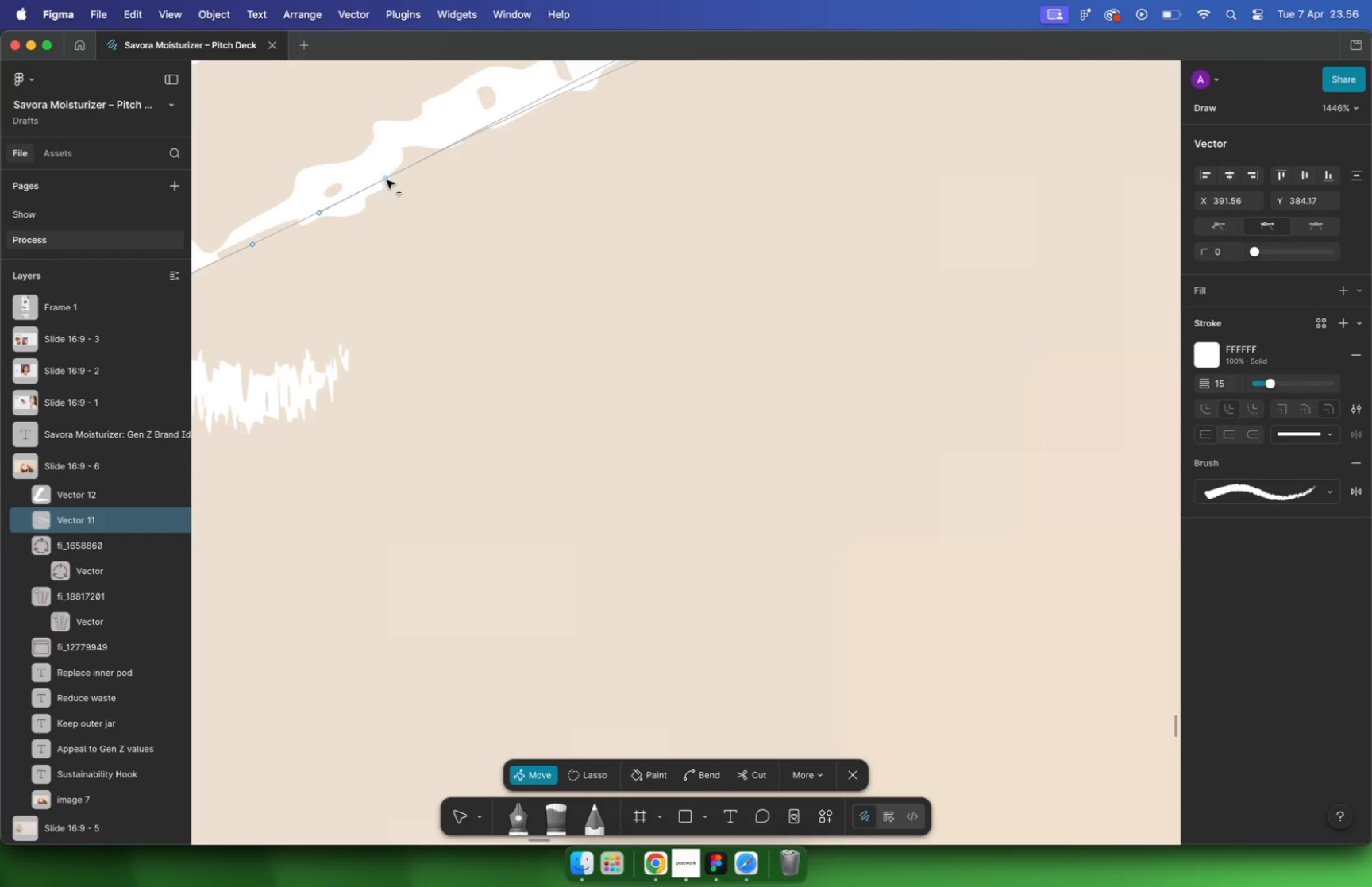 
key(Escape)
 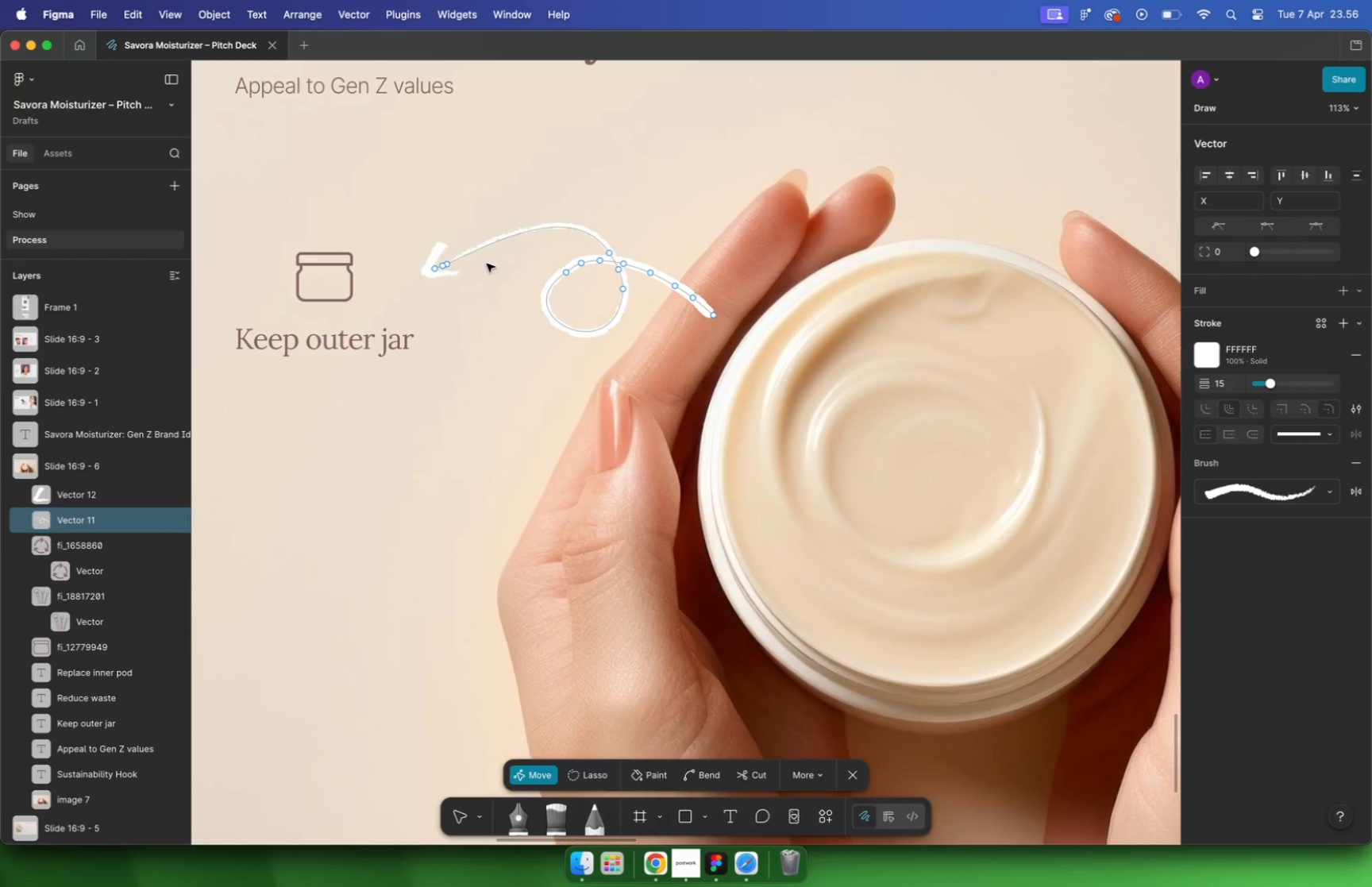 
key(Escape)
 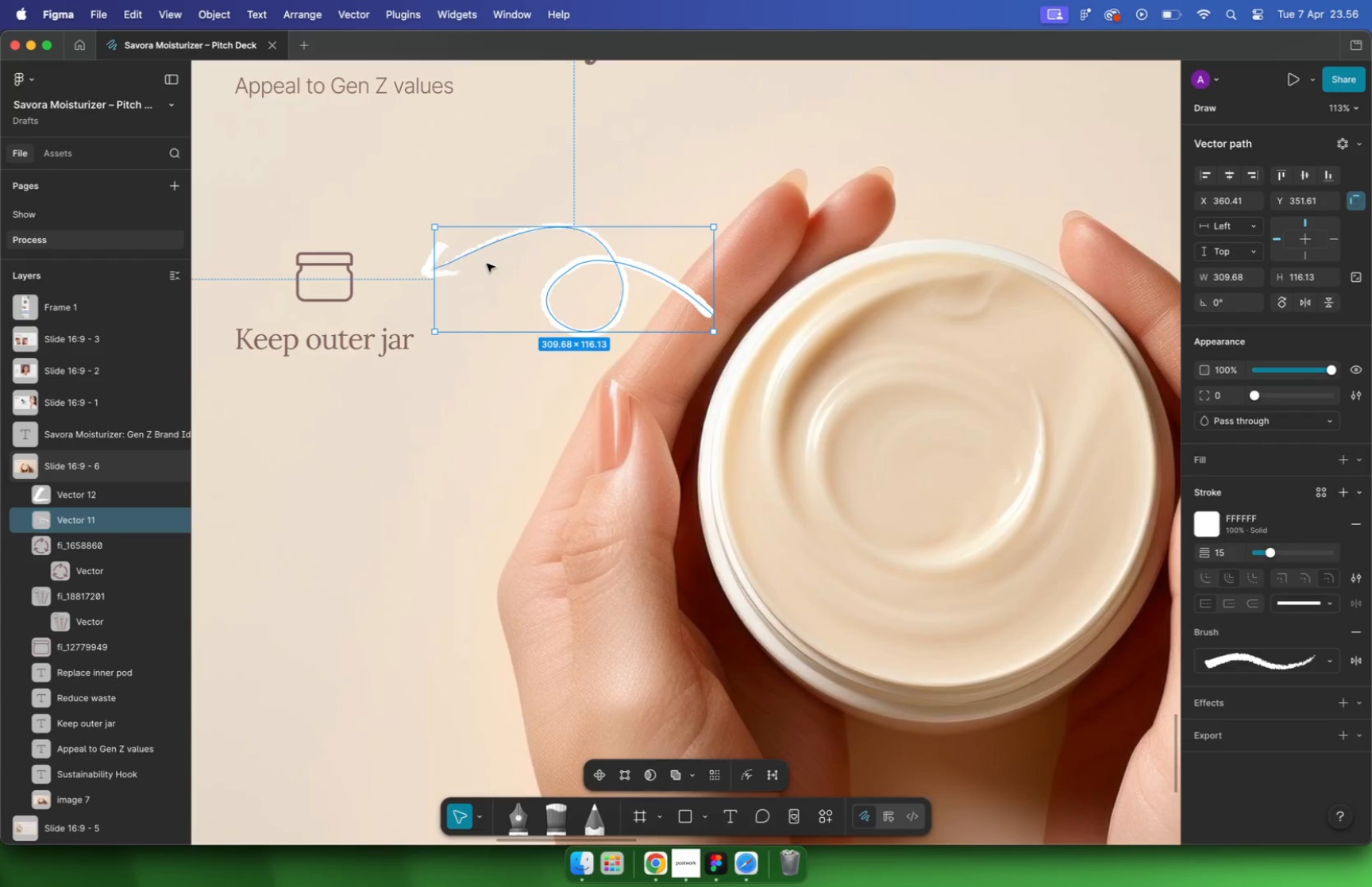 
key(Escape)
 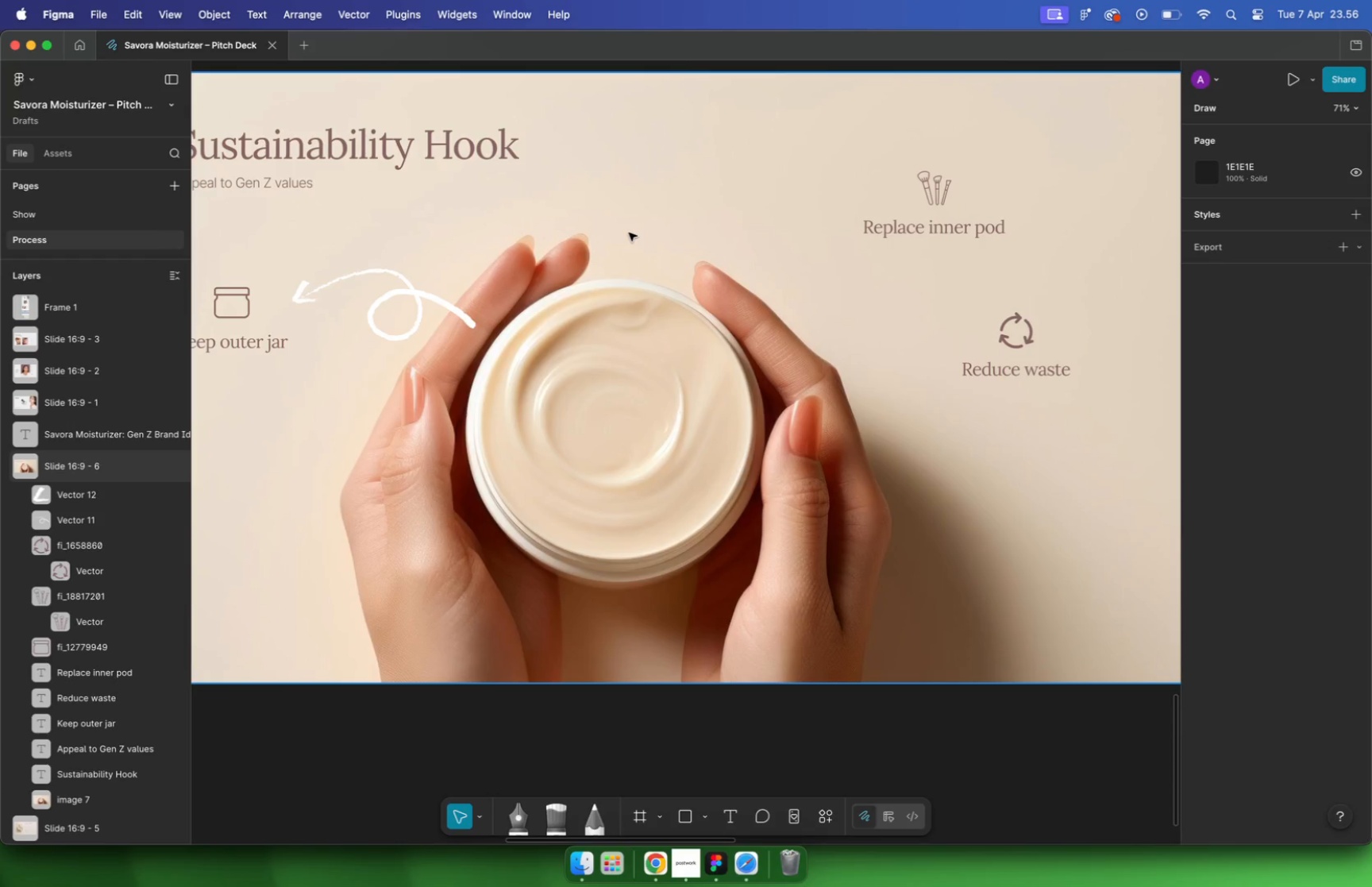 
hold_key(key=CommandLeft, duration=1.17)
scroll: coordinate [628, 233], scroll_direction: down, amount: 7.0
 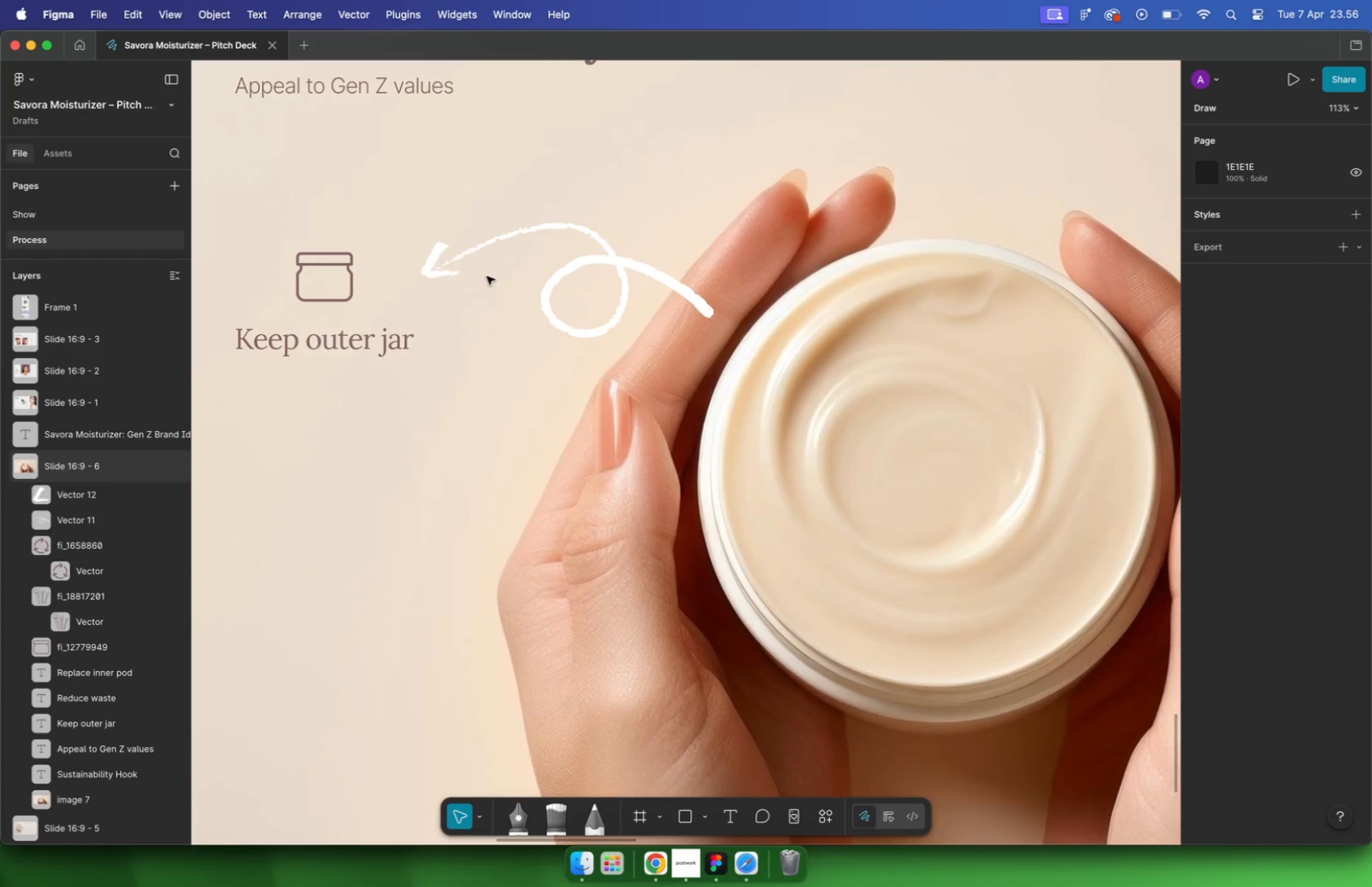 
left_click([438, 302])
 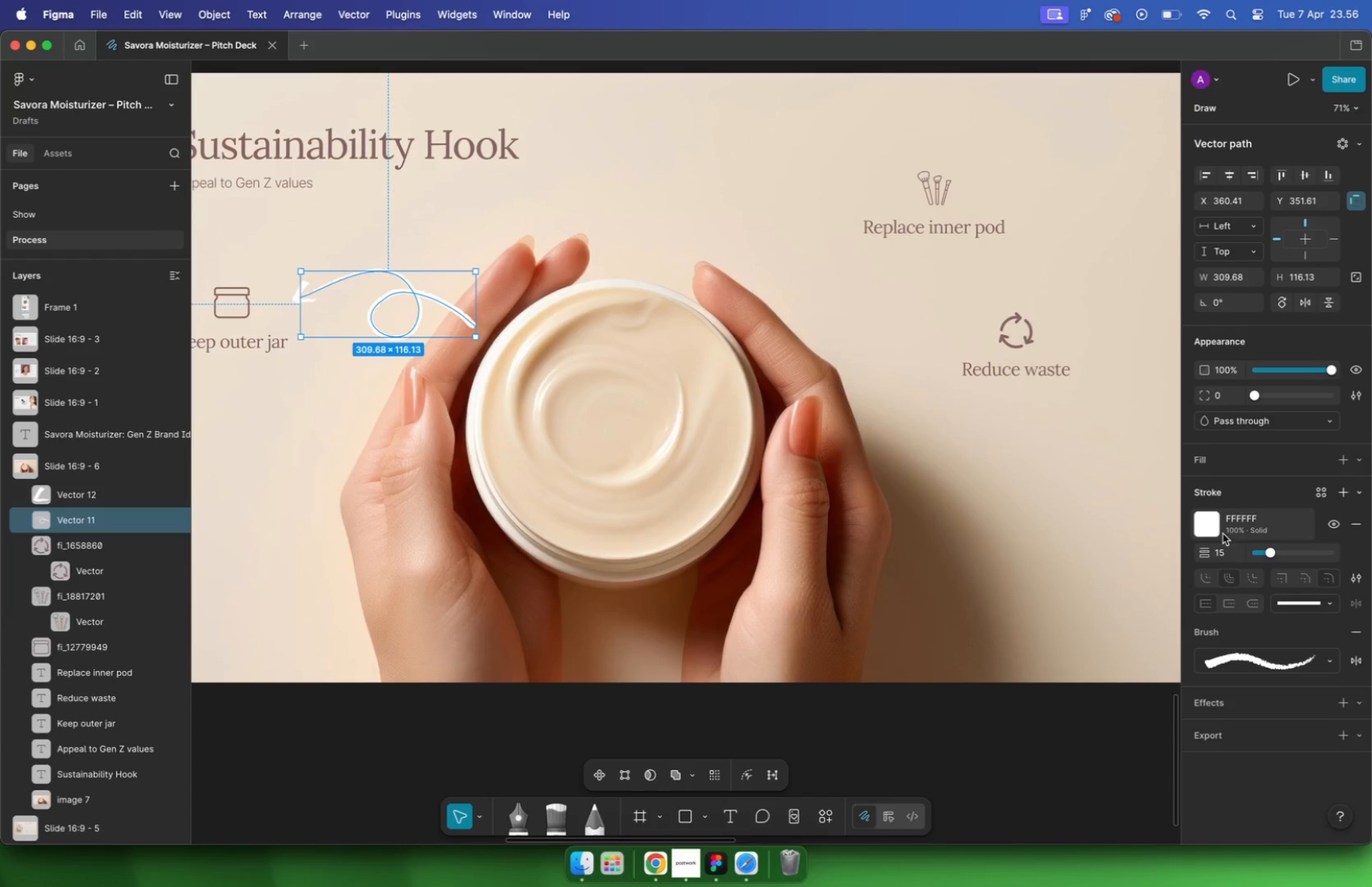 
left_click([1213, 526])
 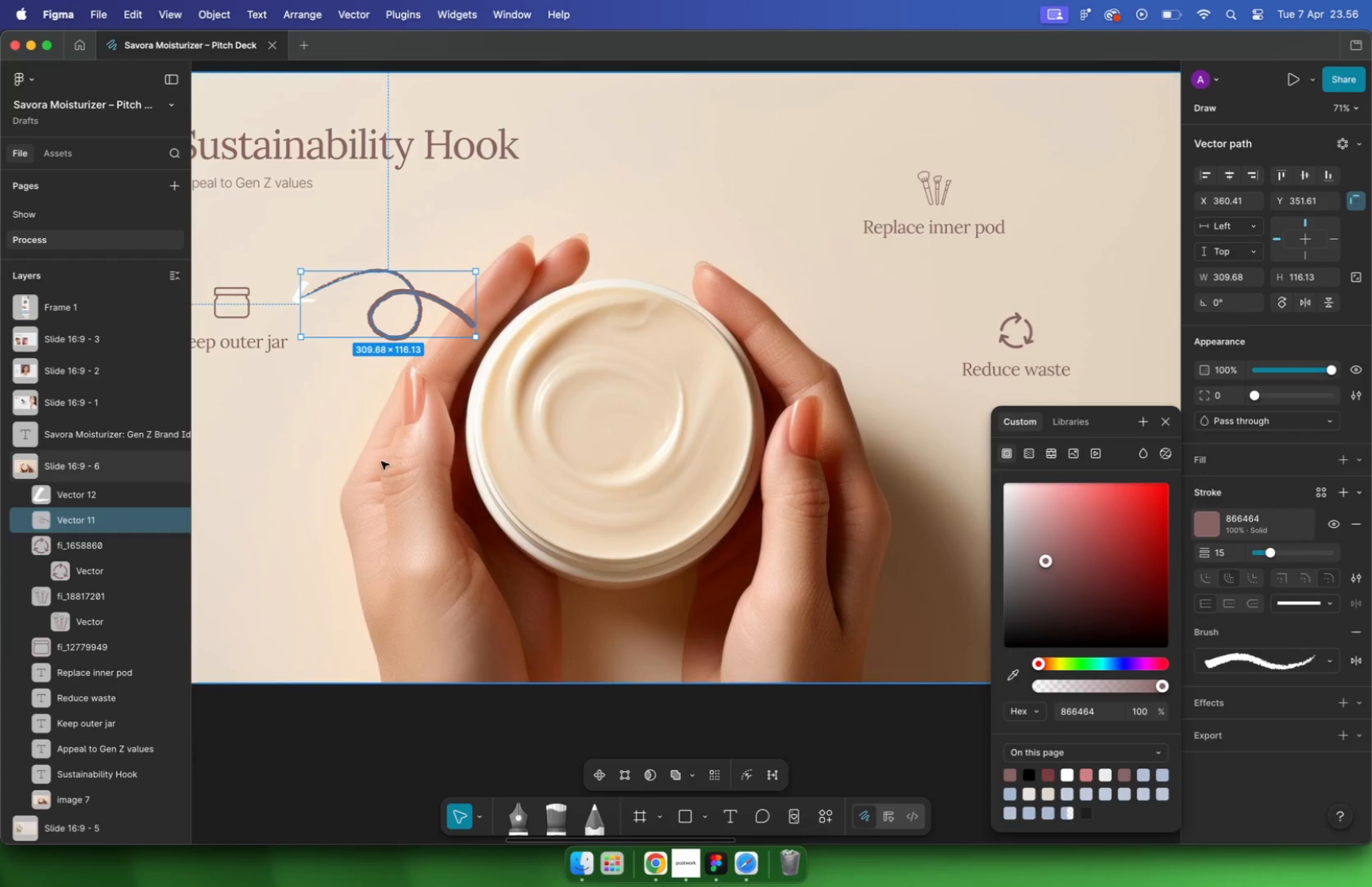 
wait(5.4)
 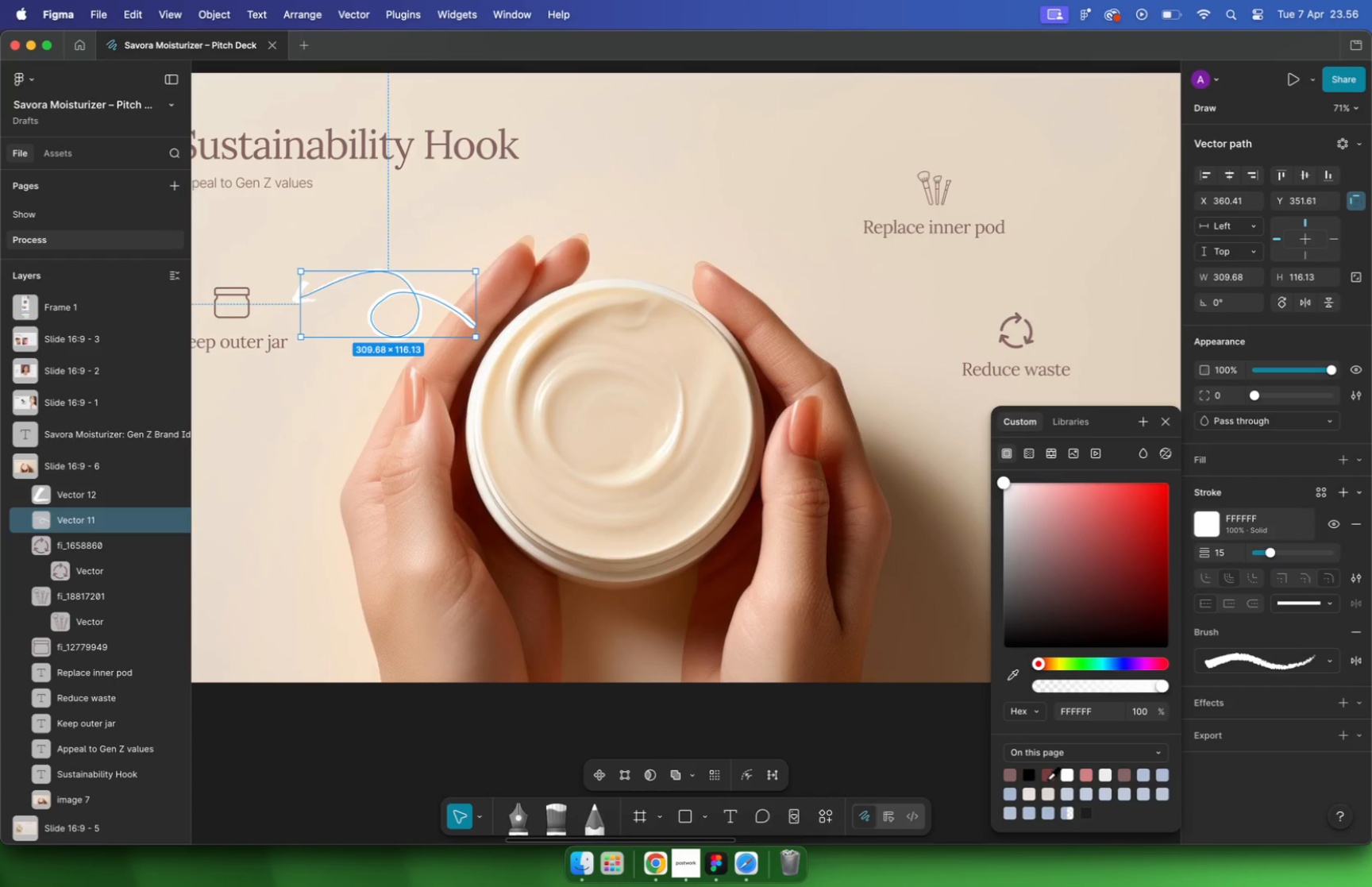 
left_click([292, 298])
 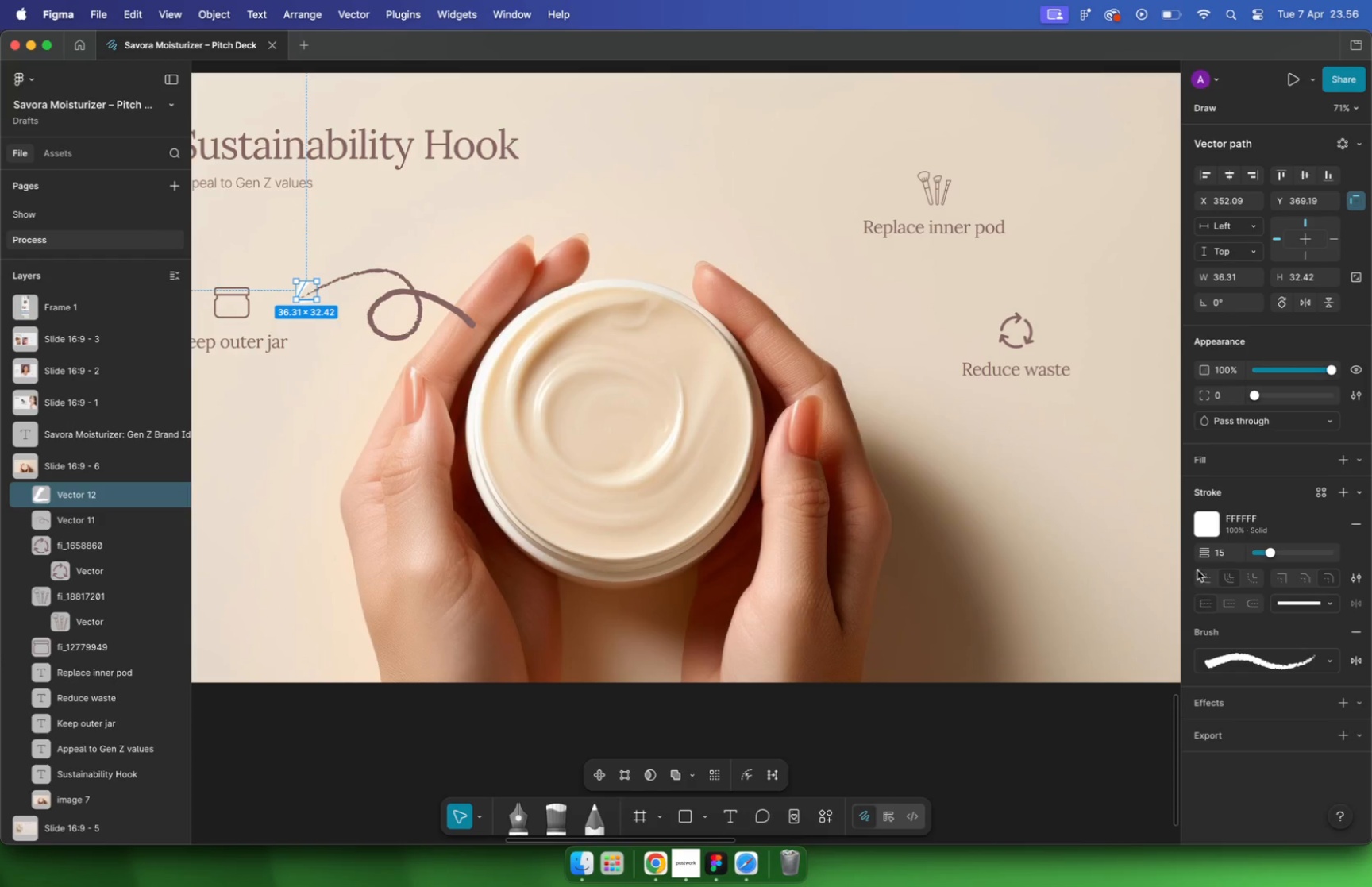 
left_click([1209, 530])
 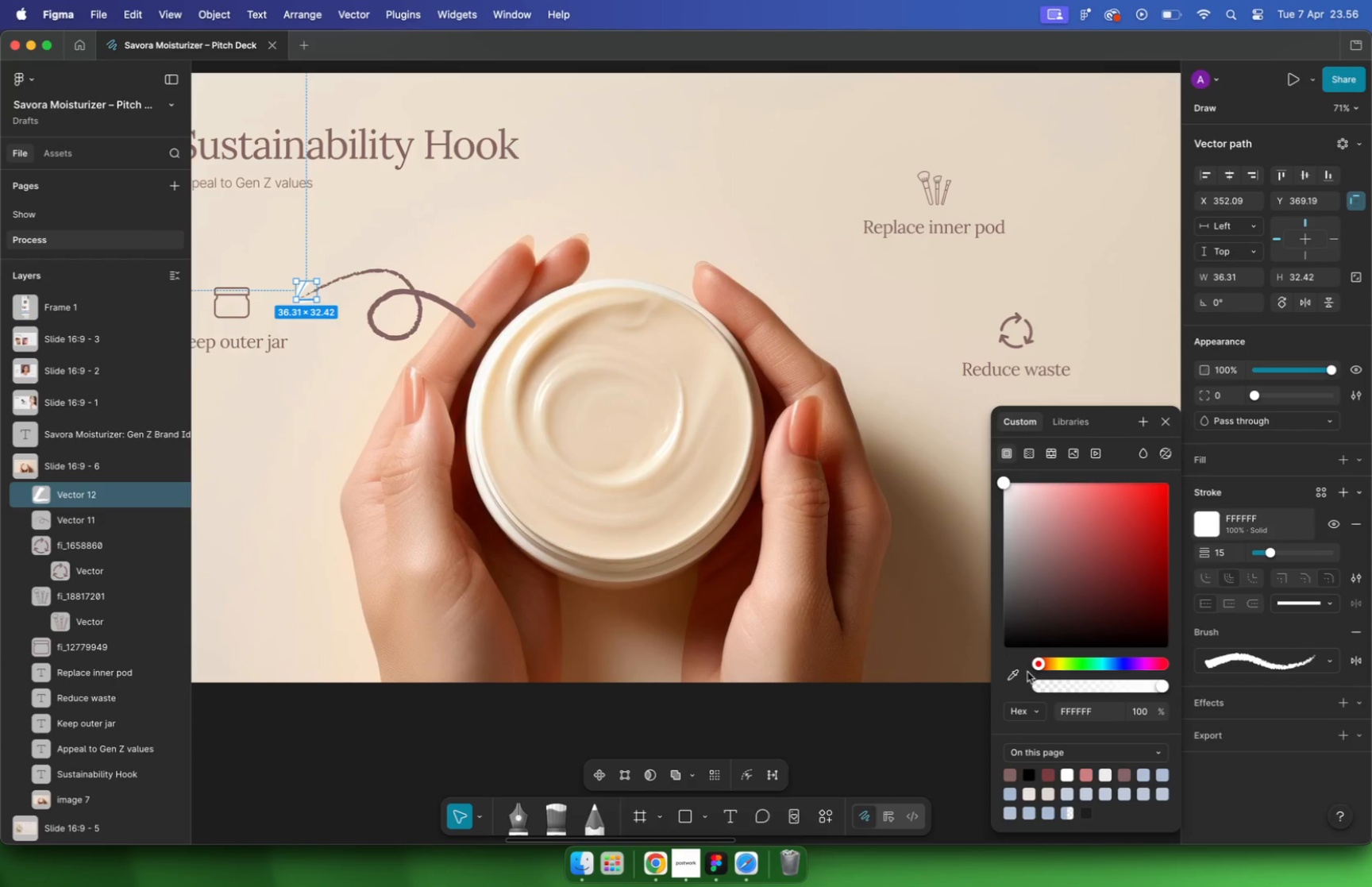 
left_click([1008, 675])
 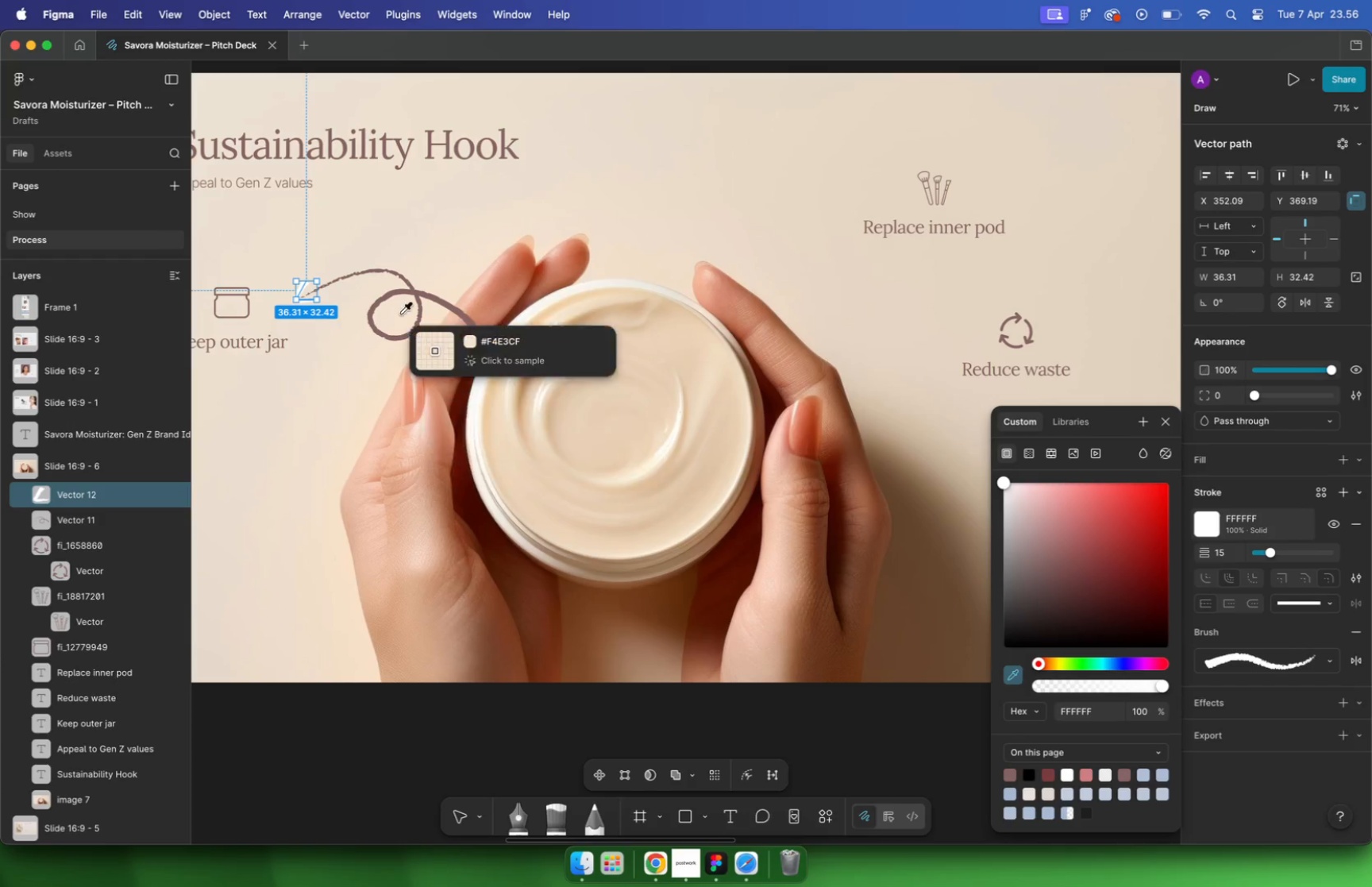 
double_click([491, 250])
 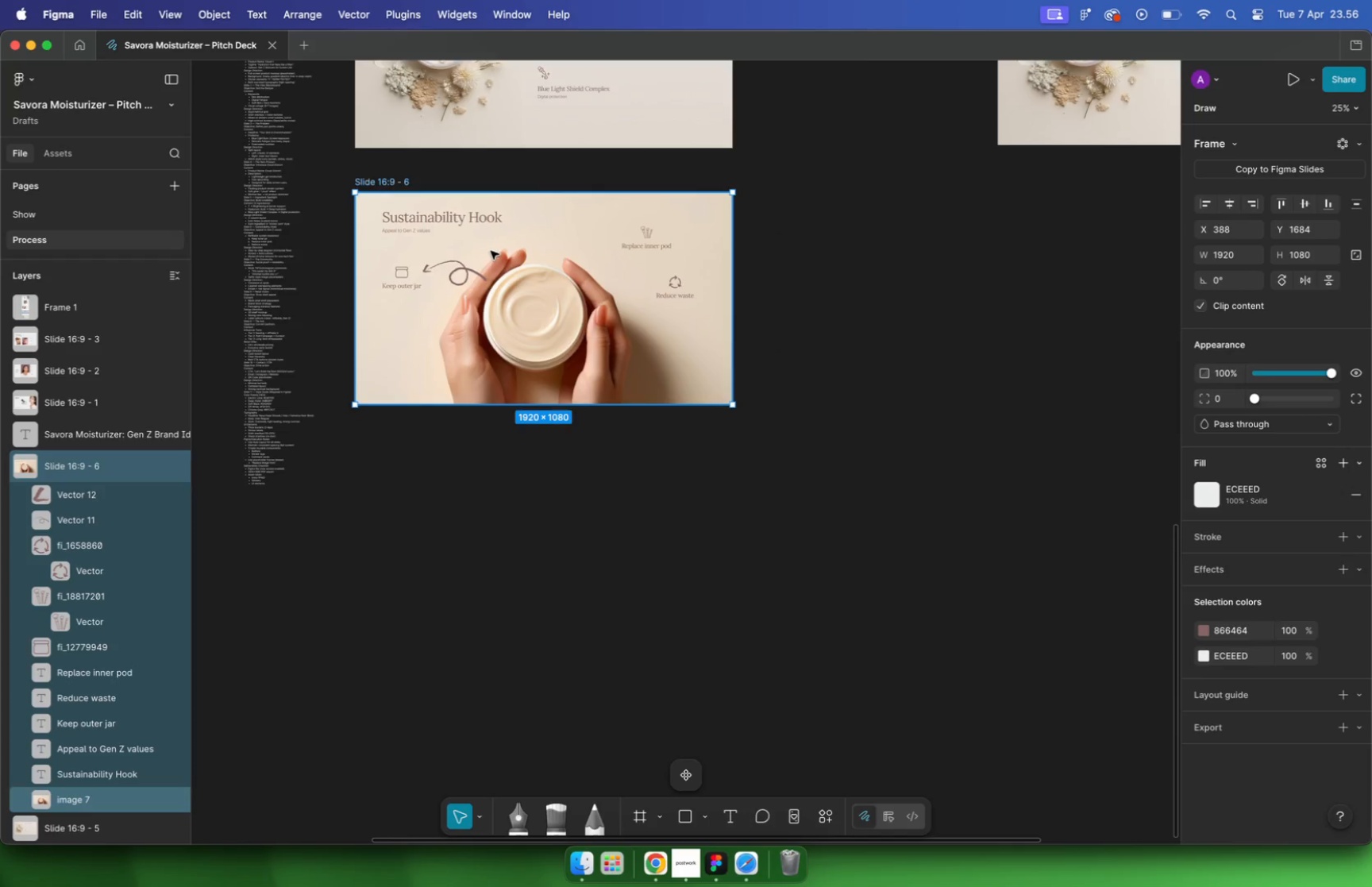 
hold_key(key=CommandLeft, duration=1.88)
scroll: coordinate [492, 256], scroll_direction: down, amount: 17.0
 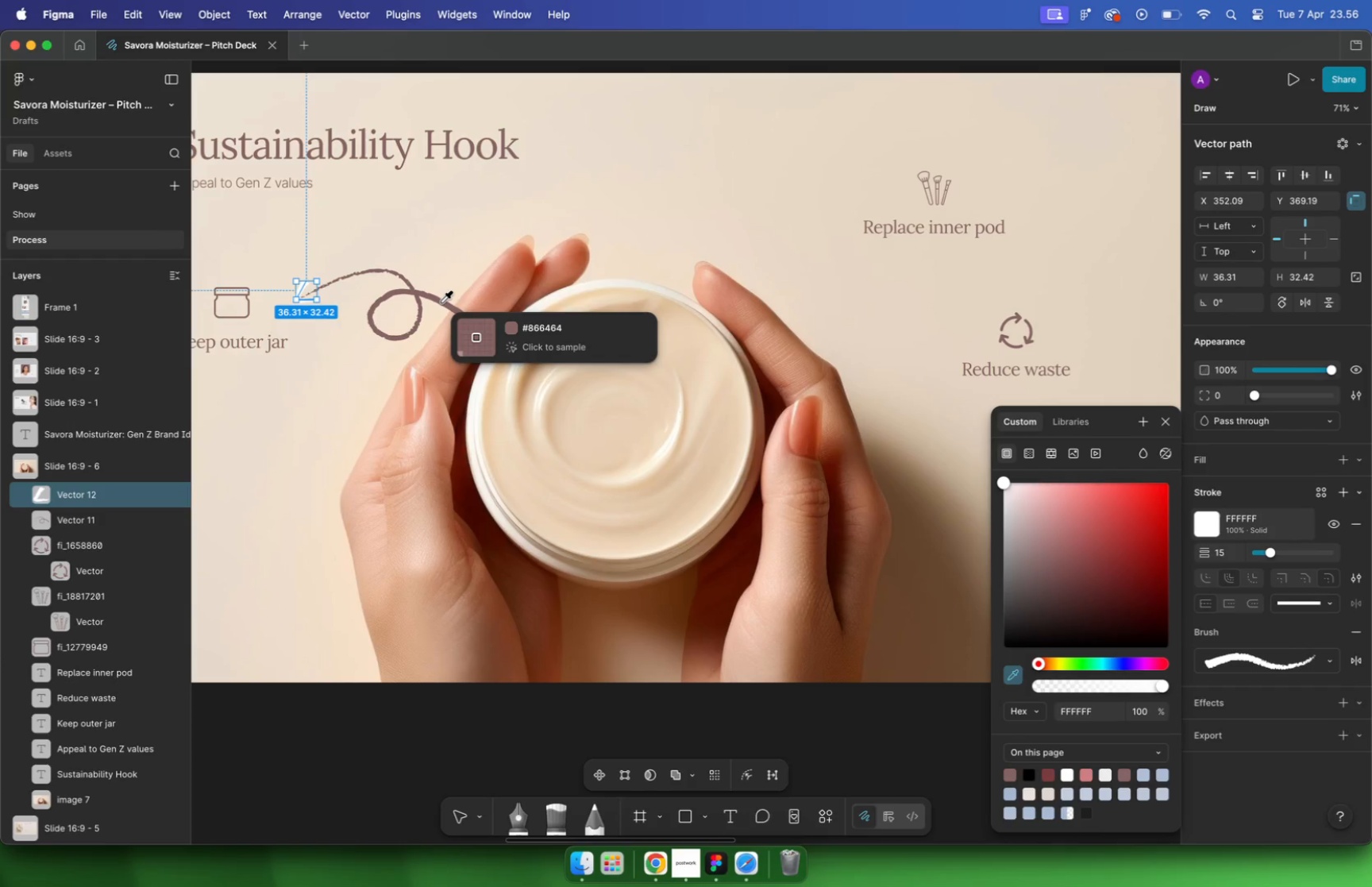 
scroll: coordinate [491, 251], scroll_direction: up, amount: 5.0
 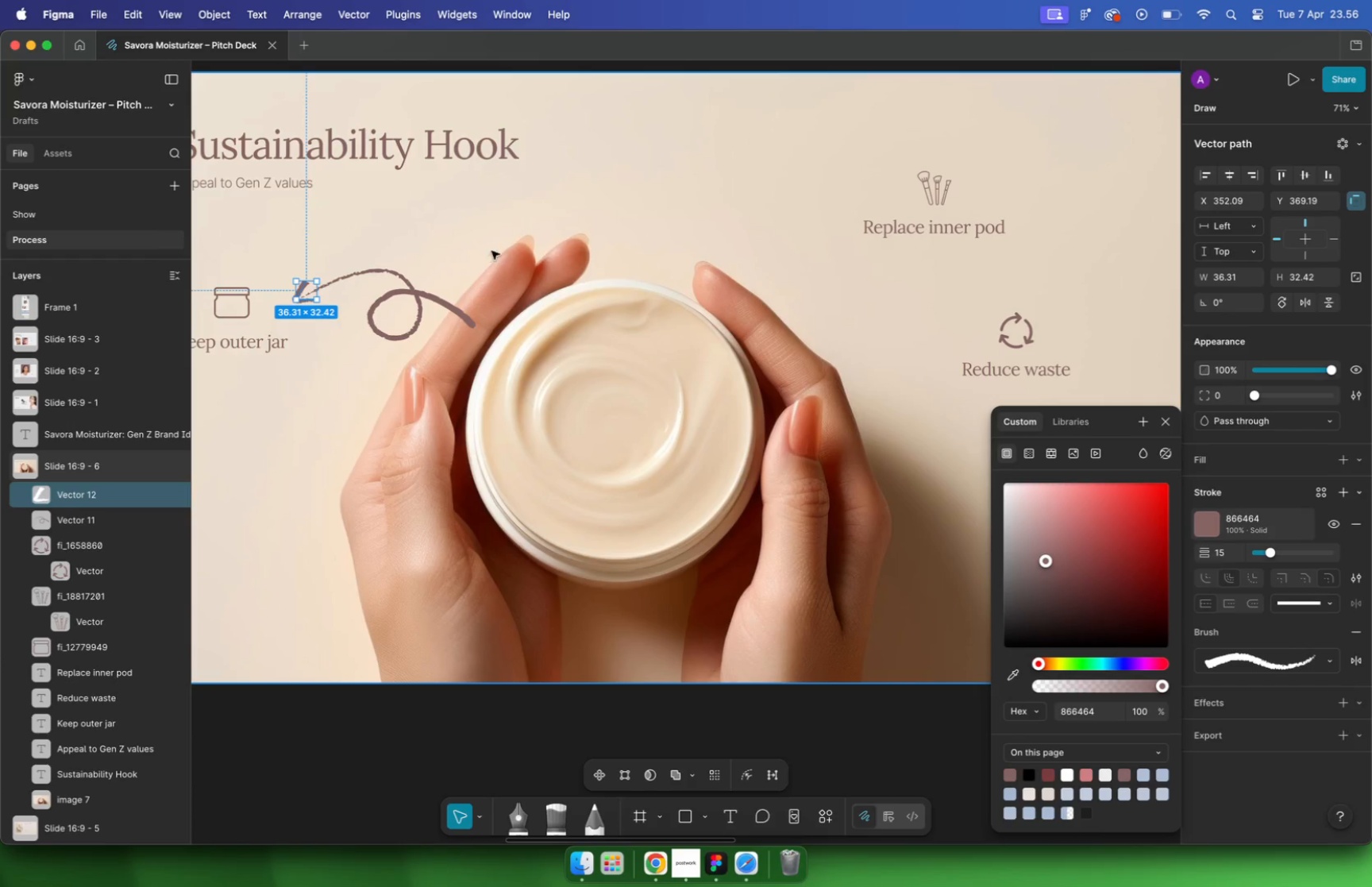 
hold_key(key=CommandLeft, duration=0.46)
 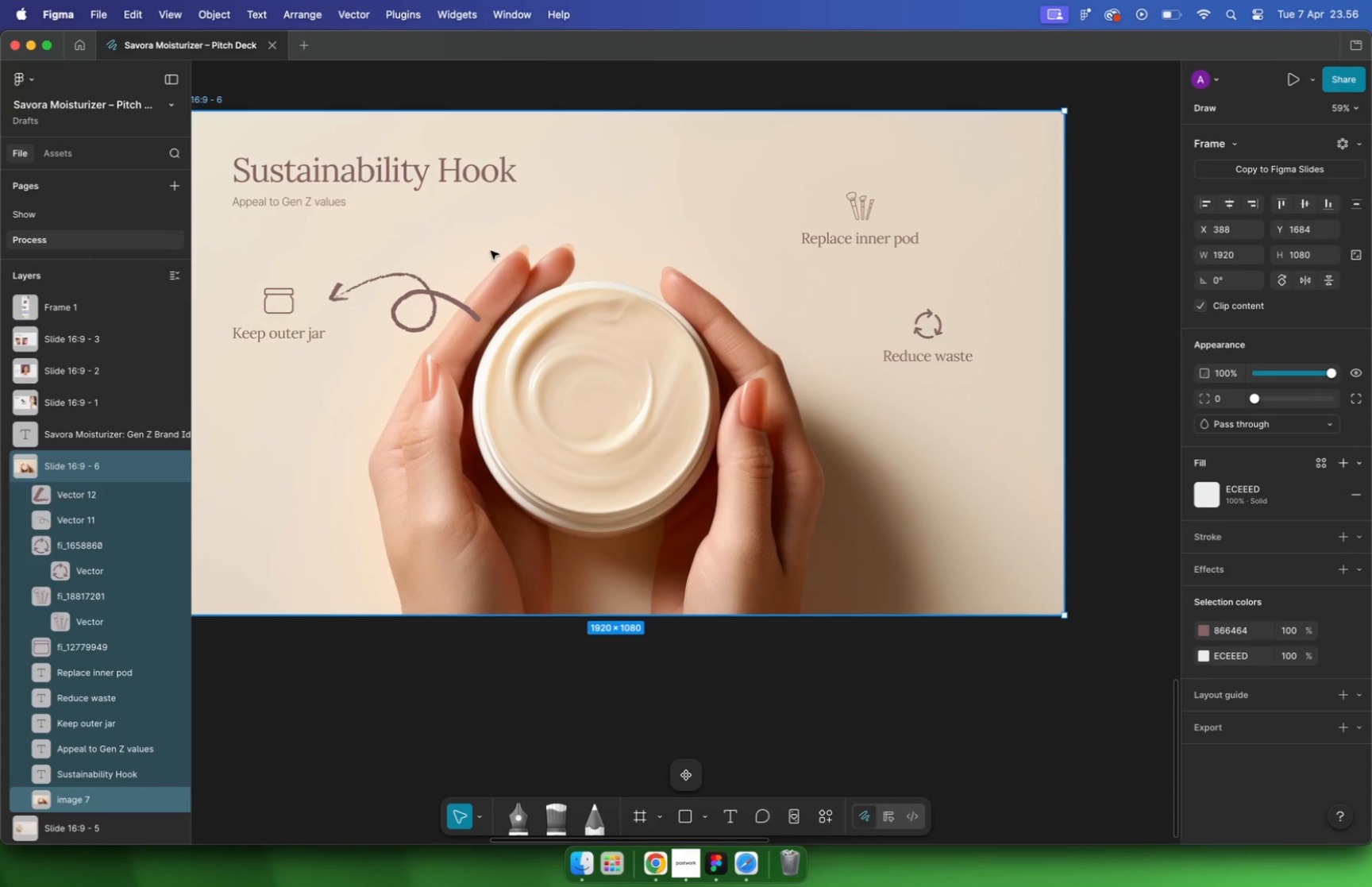 
key(Meta+CommandLeft)
 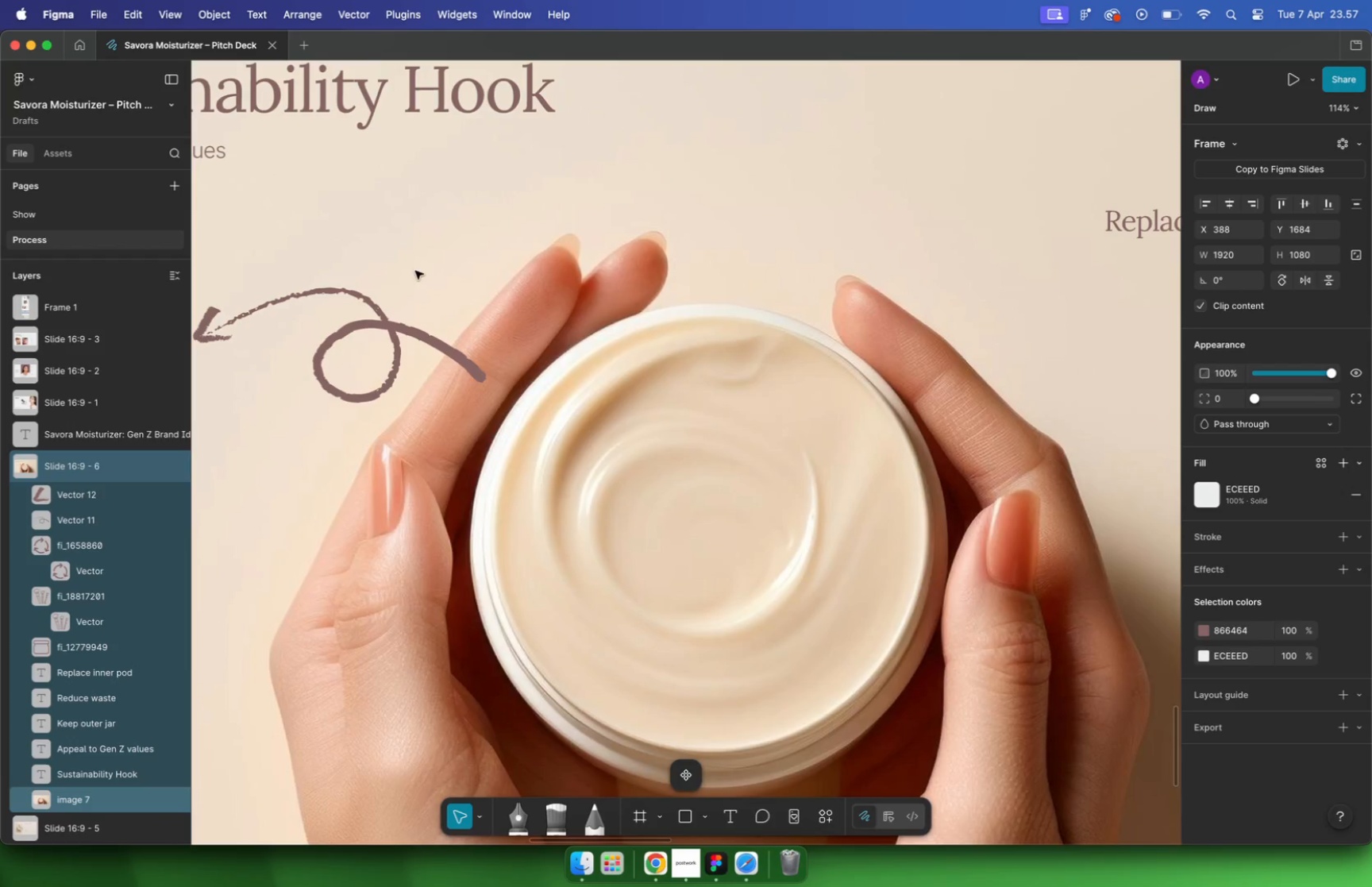 
key(Meta+CommandLeft)
 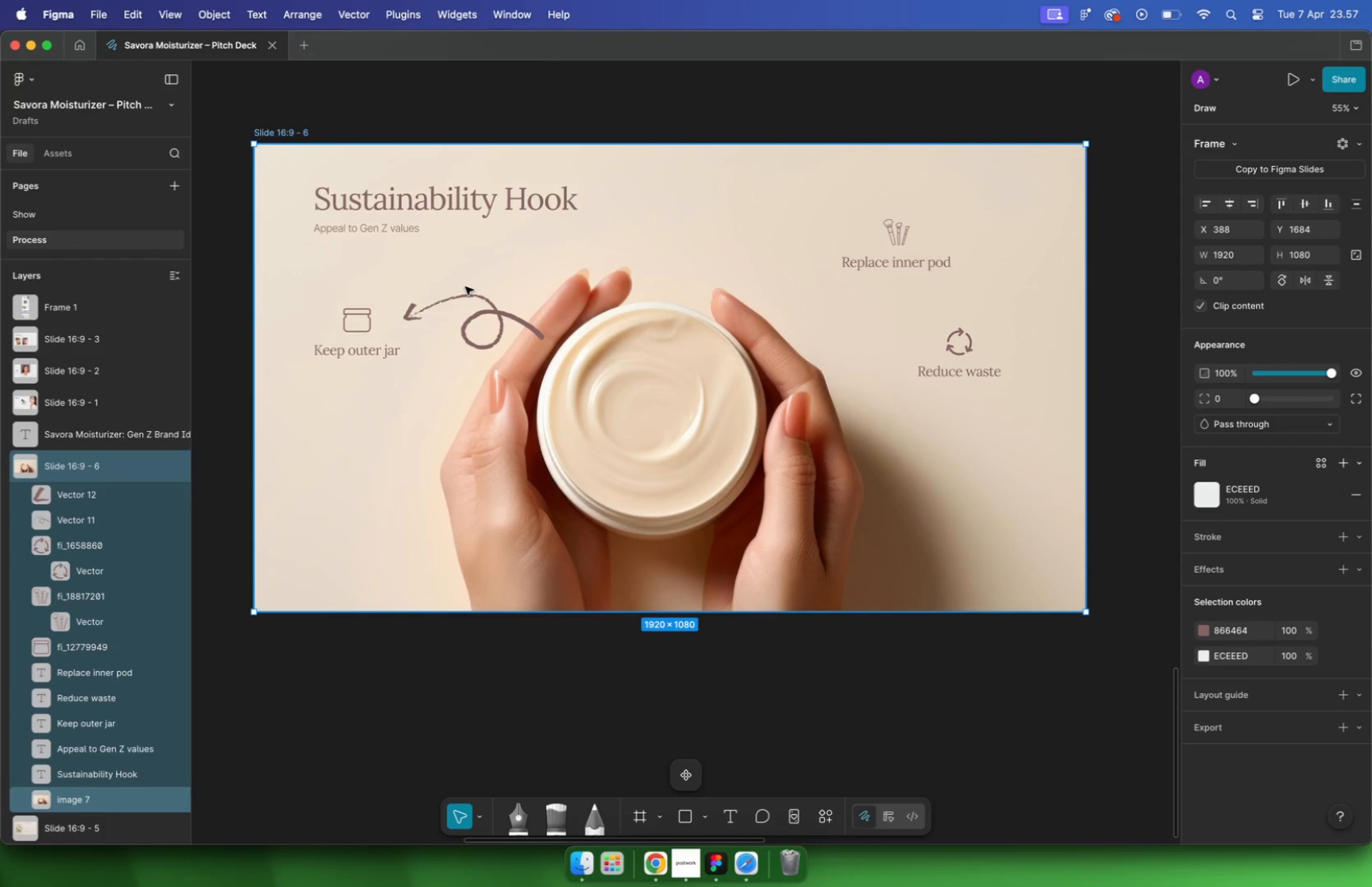 
hold_key(key=CommandLeft, duration=0.37)
 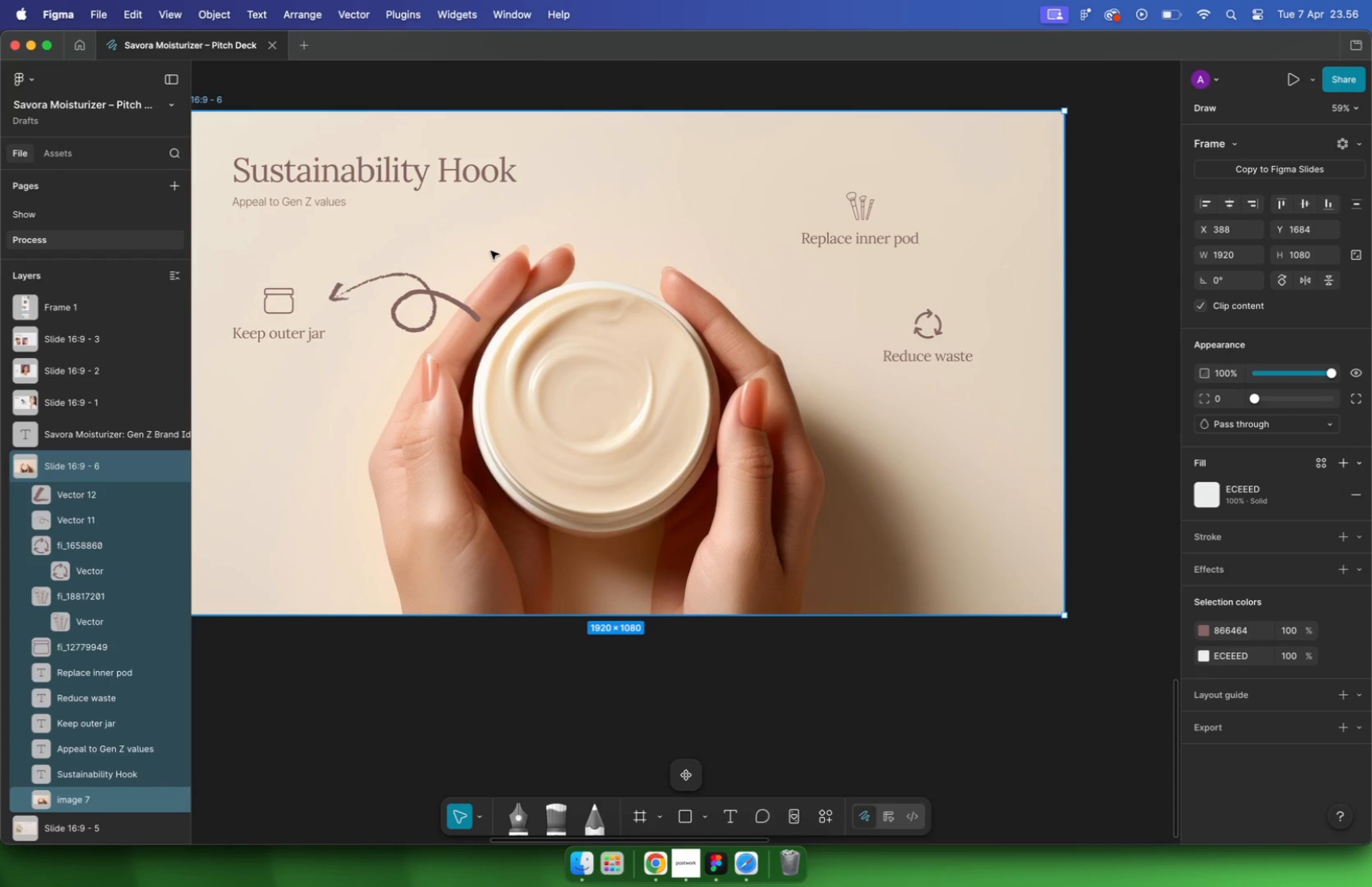 
scroll: coordinate [460, 261], scroll_direction: up, amount: 8.0
 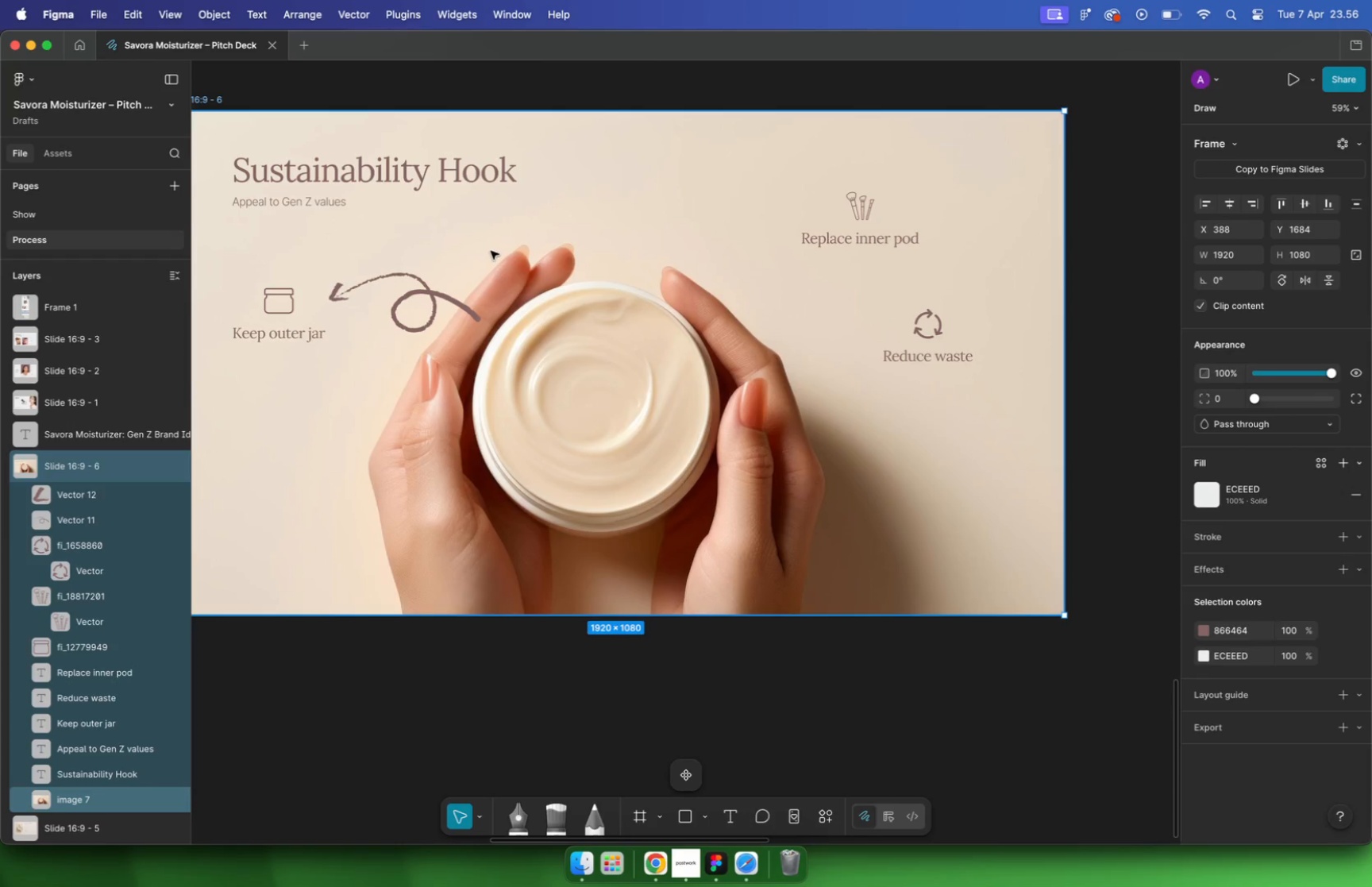 
scroll: coordinate [465, 287], scroll_direction: down, amount: 9.0
 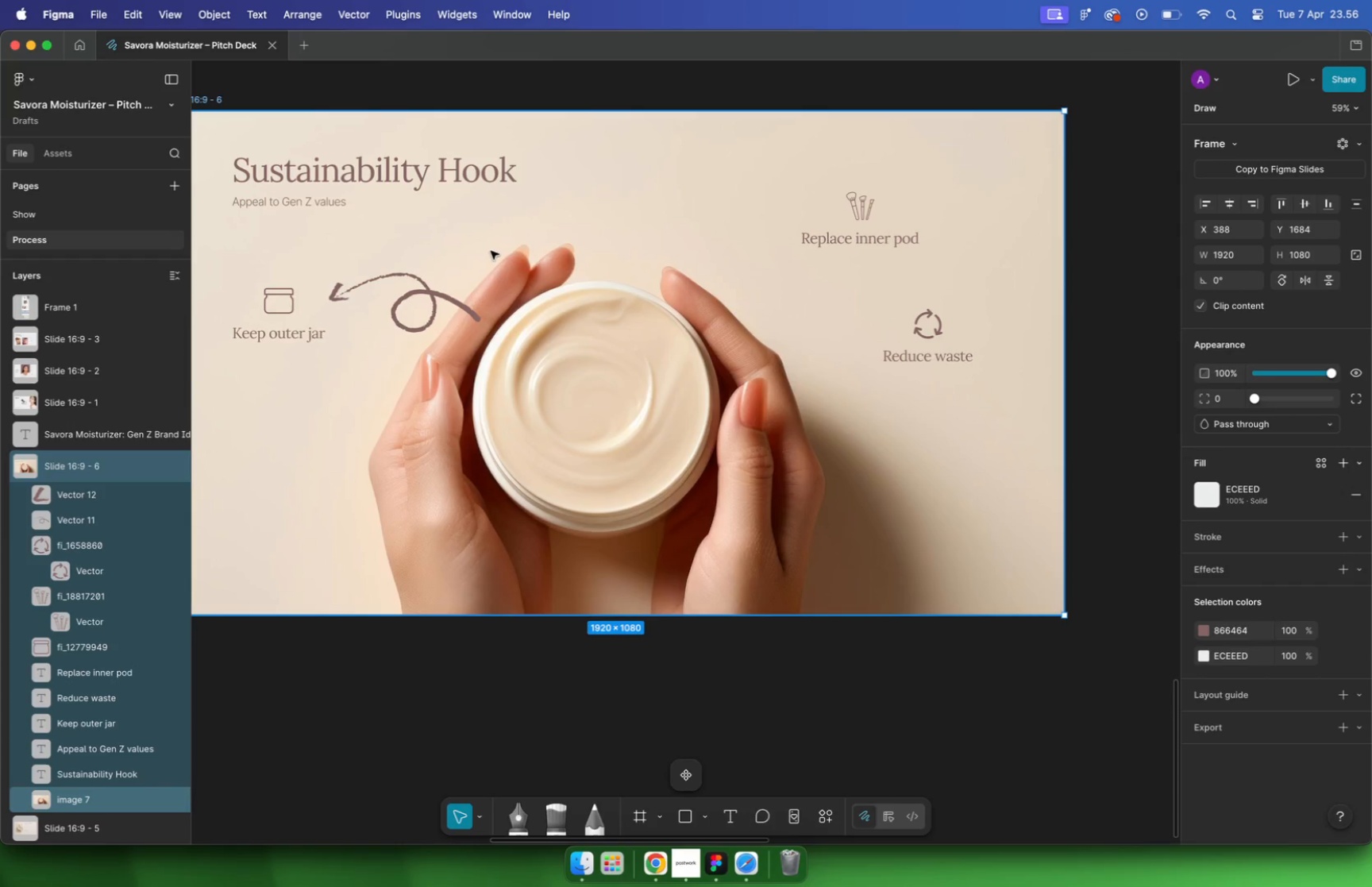 
hold_key(key=CommandLeft, duration=0.46)
 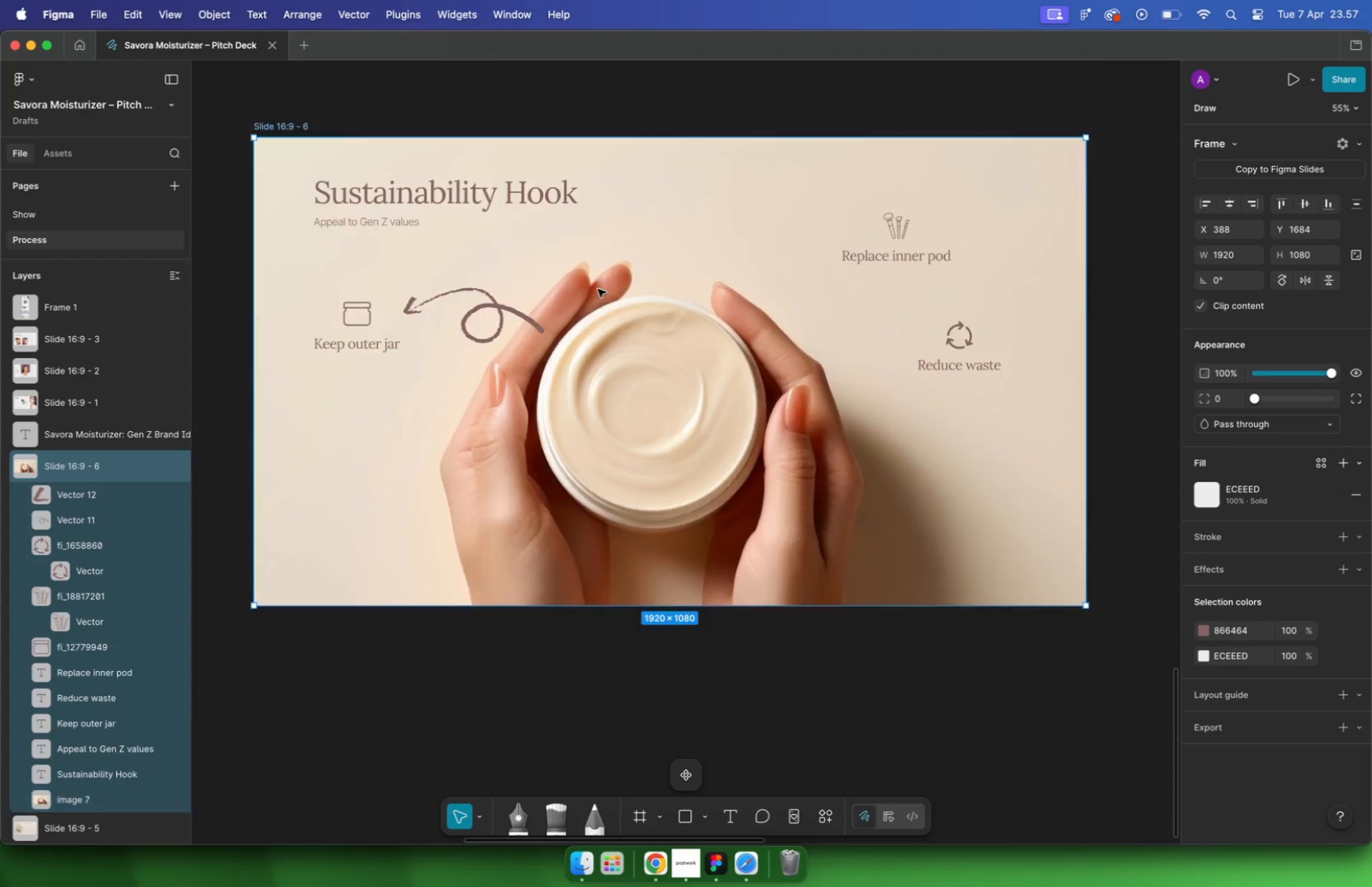 
left_click([900, 242])
 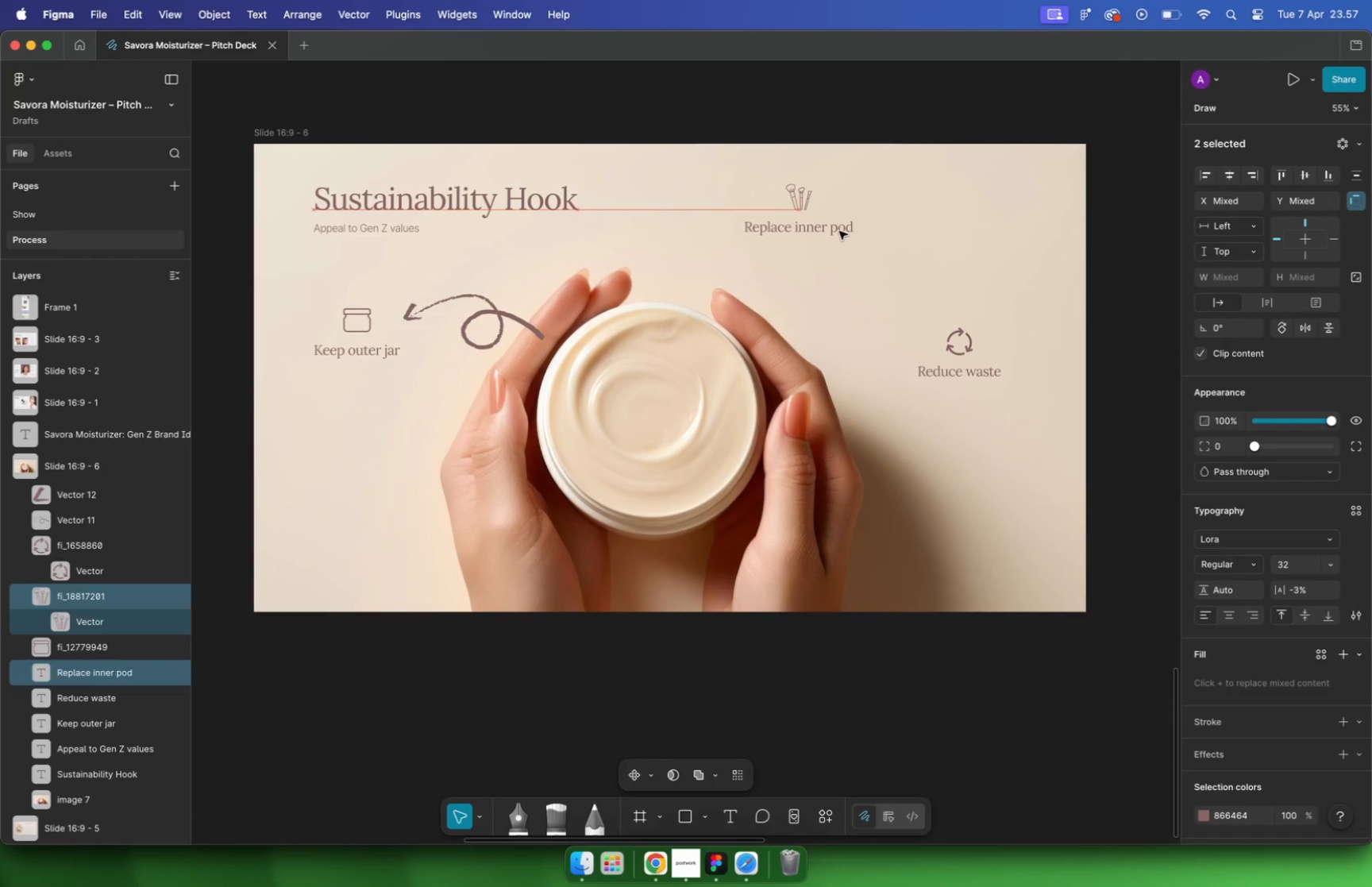 
hold_key(key=ShiftLeft, duration=0.44)
 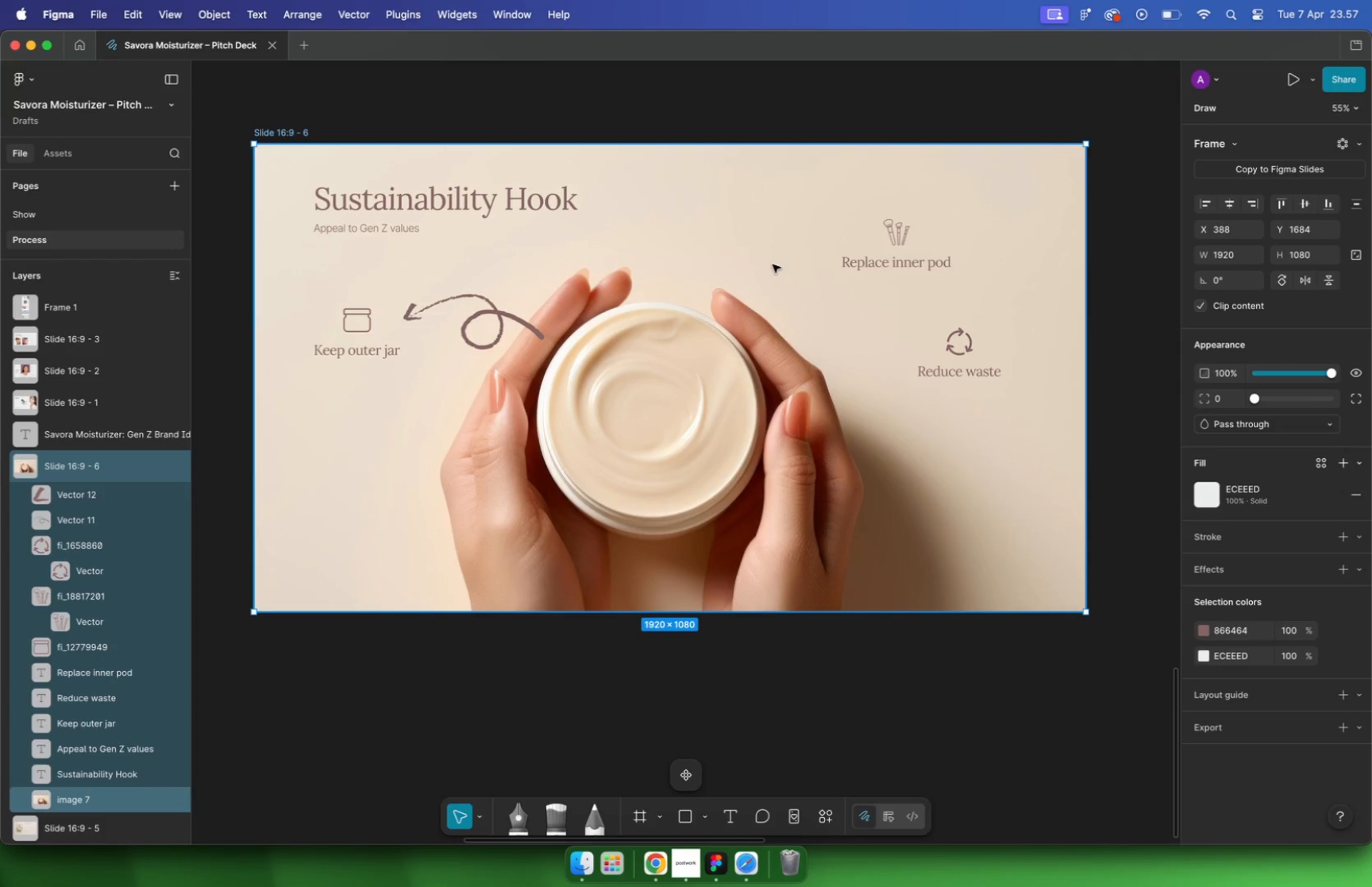 
left_click_drag(start_coordinate=[935, 263], to_coordinate=[842, 229])
 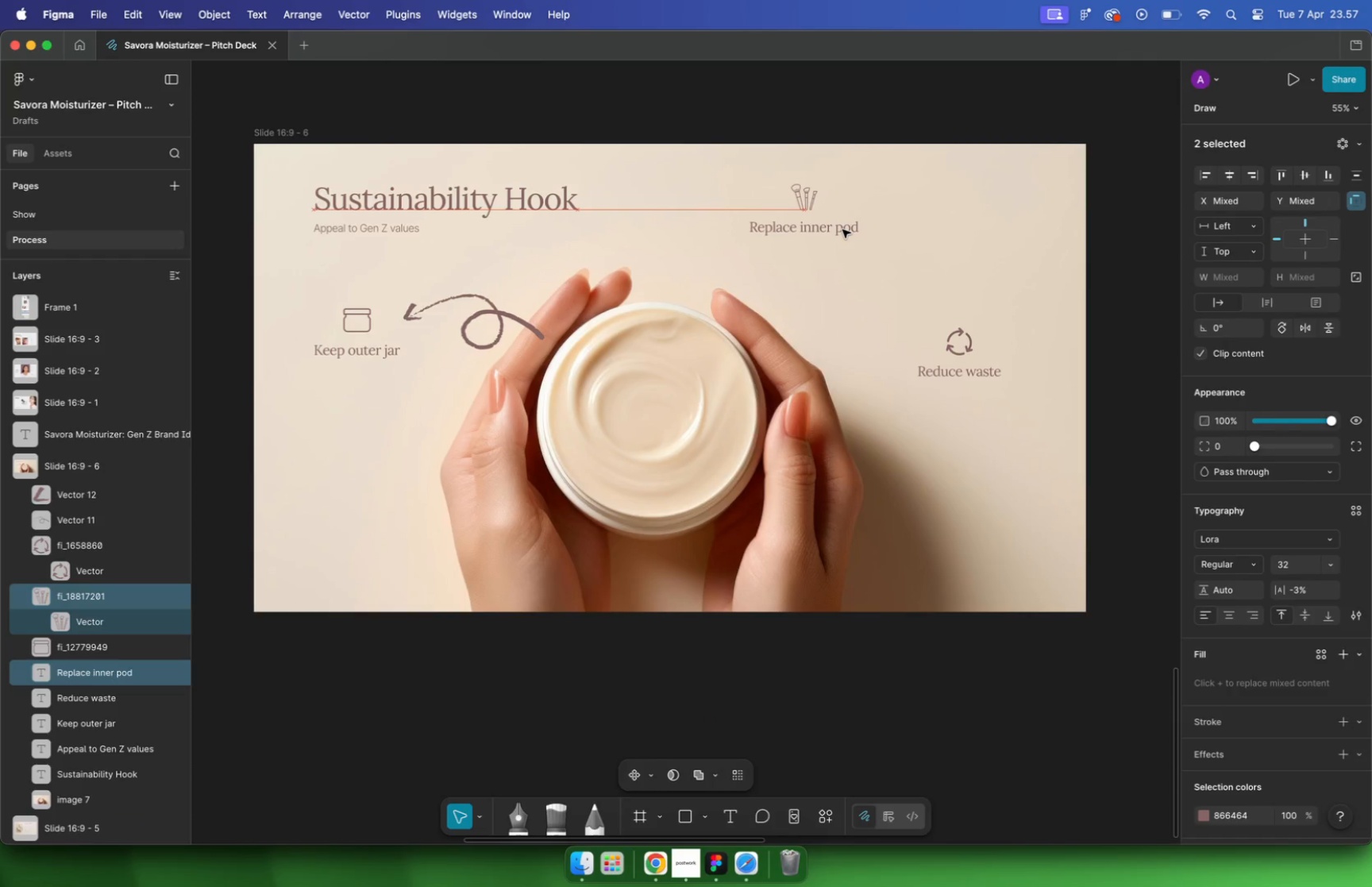 
hold_key(key=CommandLeft, duration=0.62)
scroll: coordinate [827, 241], scroll_direction: up, amount: 10.0
 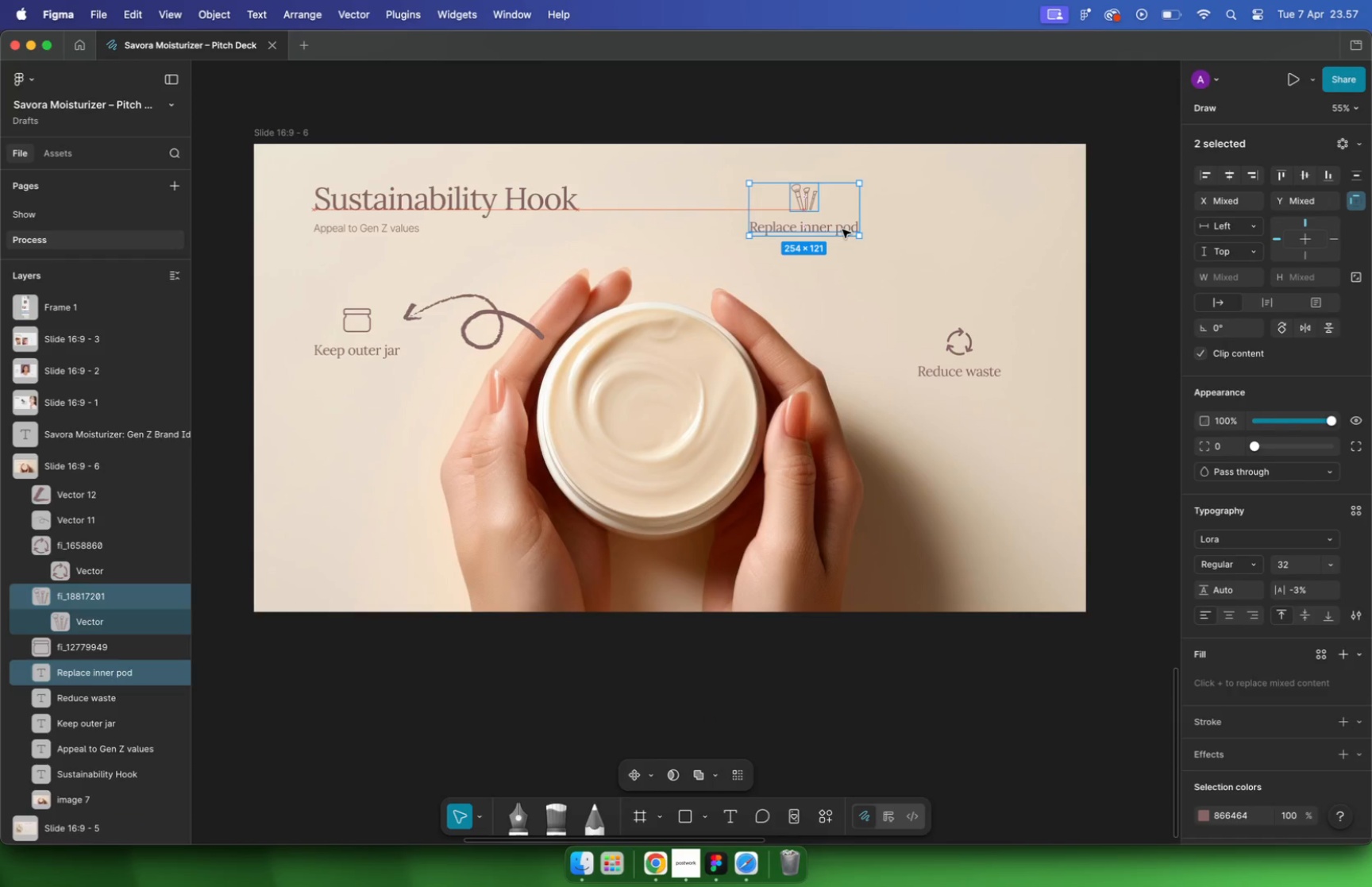 
hold_key(key=CommandLeft, duration=1.57)
scroll: coordinate [634, 359], scroll_direction: down, amount: 7.0
 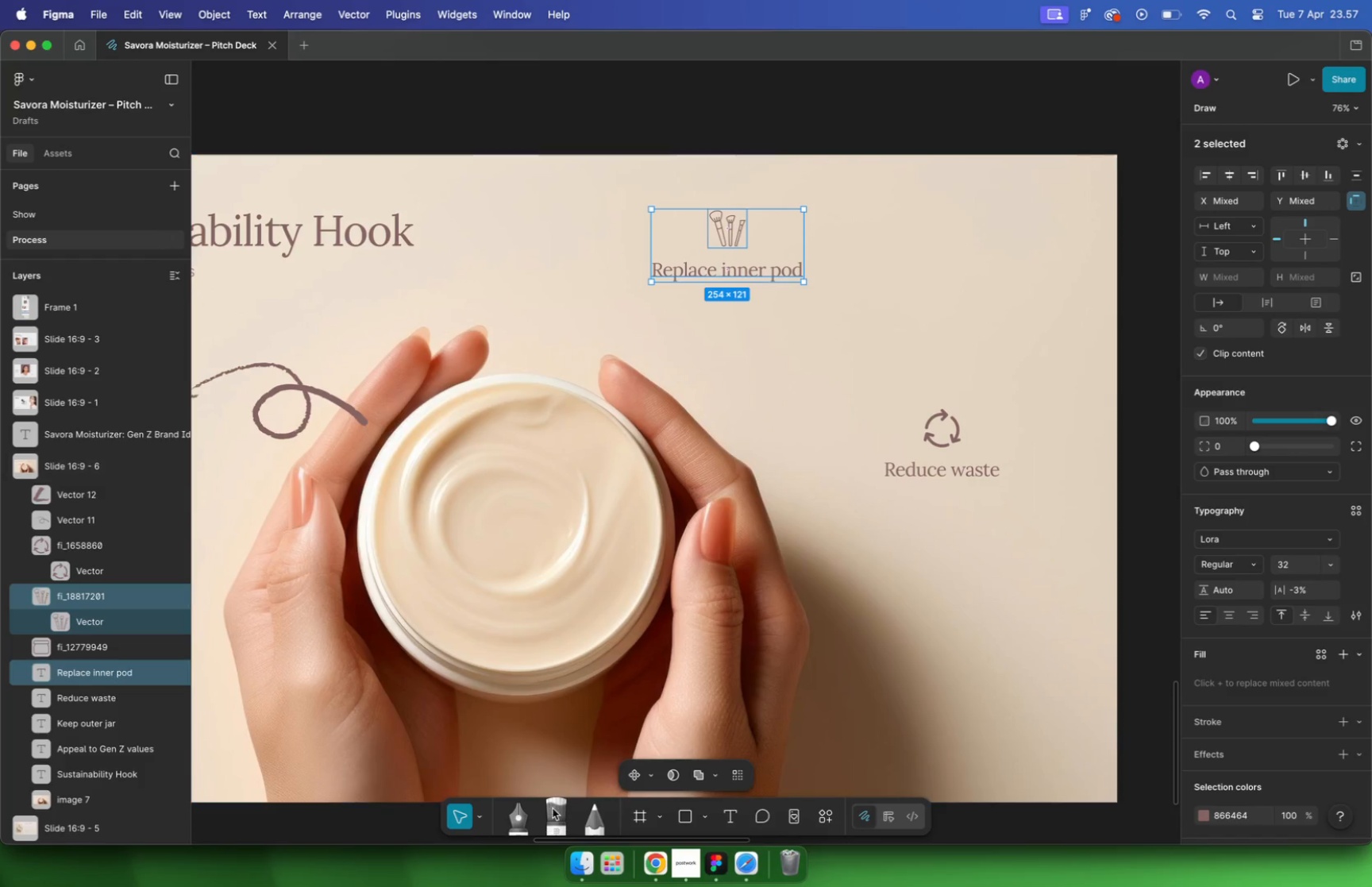 
left_click_drag(start_coordinate=[545, 349], to_coordinate=[627, 268])
 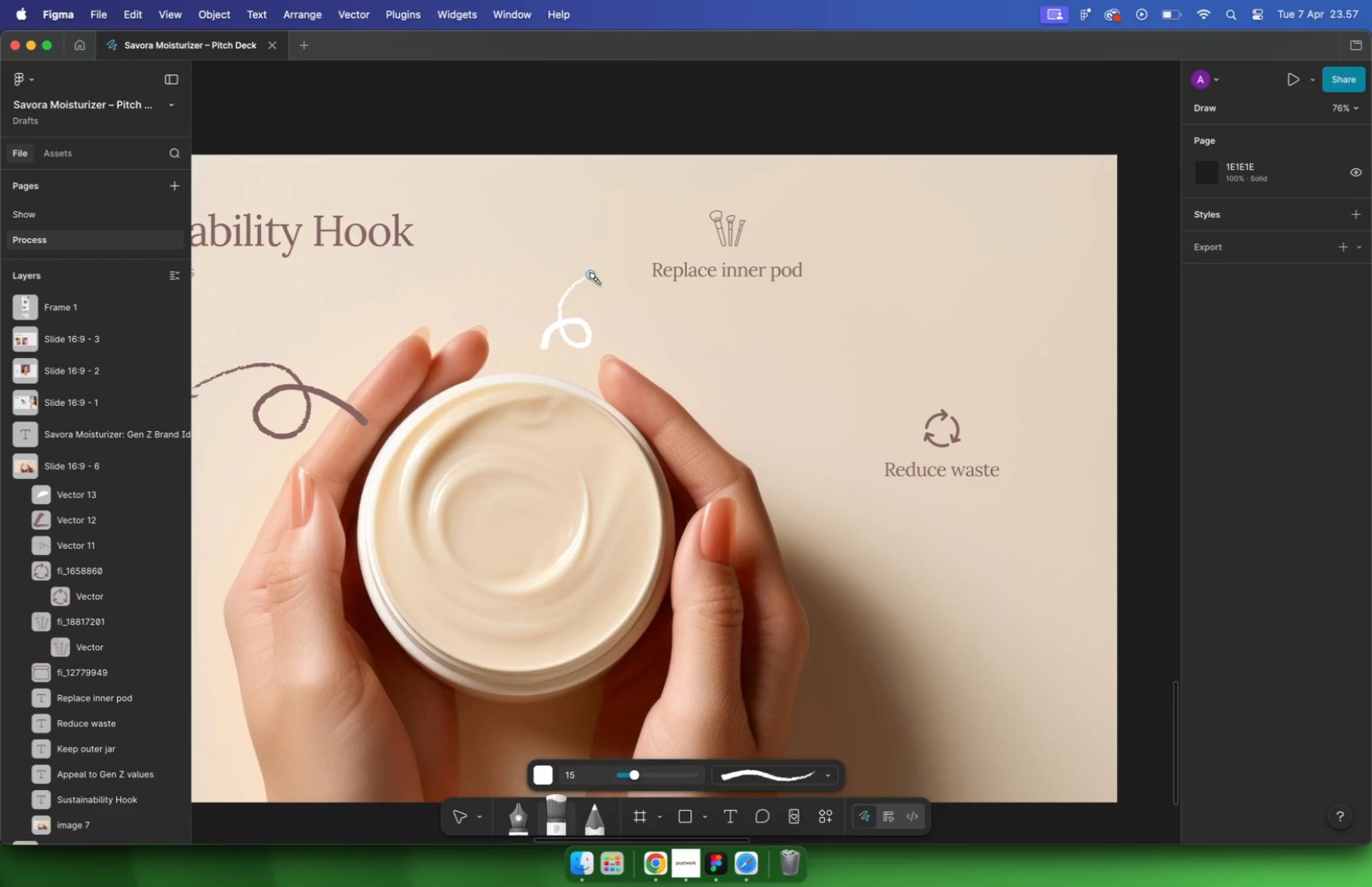 
hold_key(key=CommandLeft, duration=0.46)
scroll: coordinate [615, 268], scroll_direction: up, amount: 5.0
 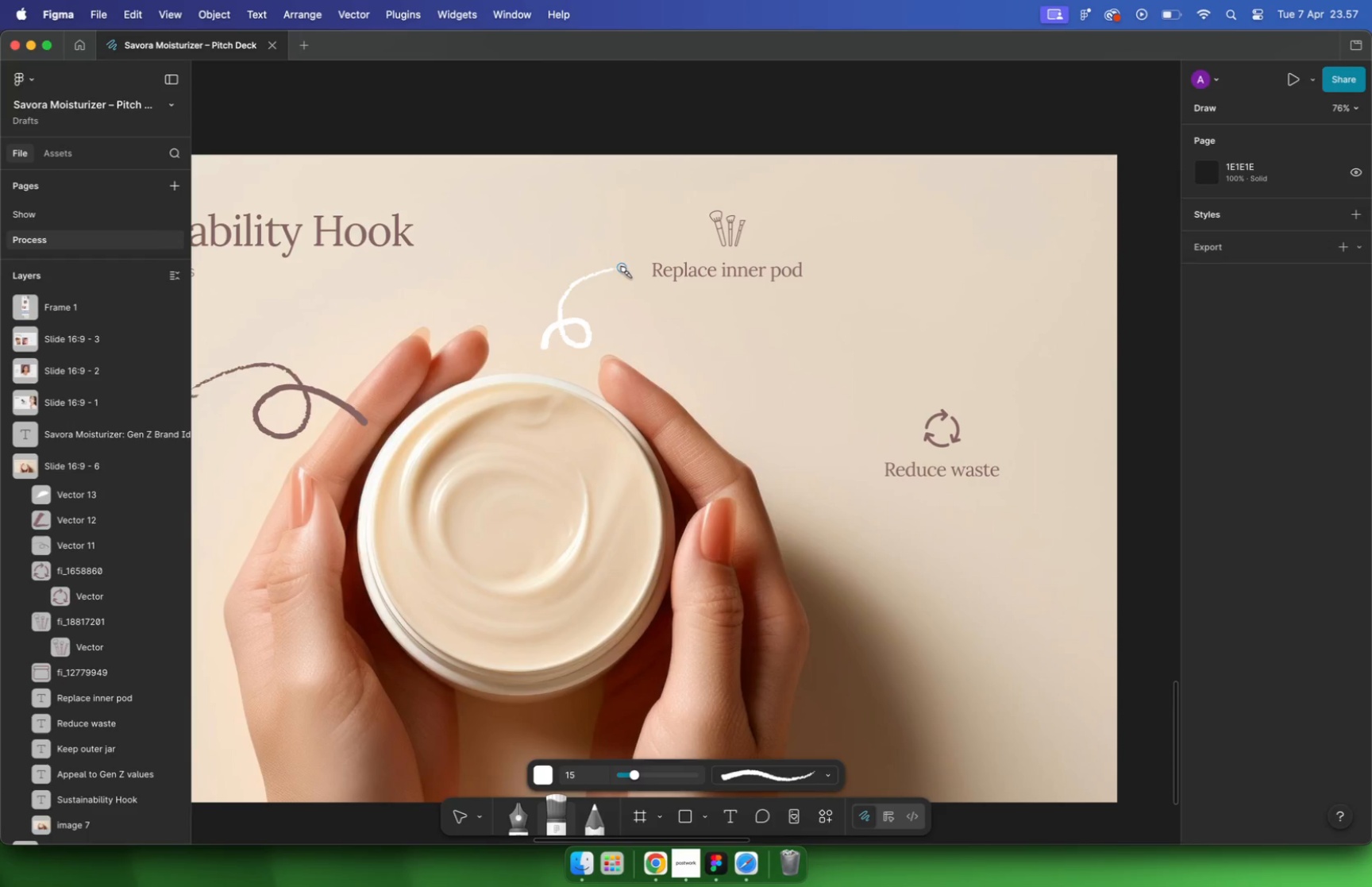 
left_click_drag(start_coordinate=[618, 253], to_coordinate=[626, 277])
 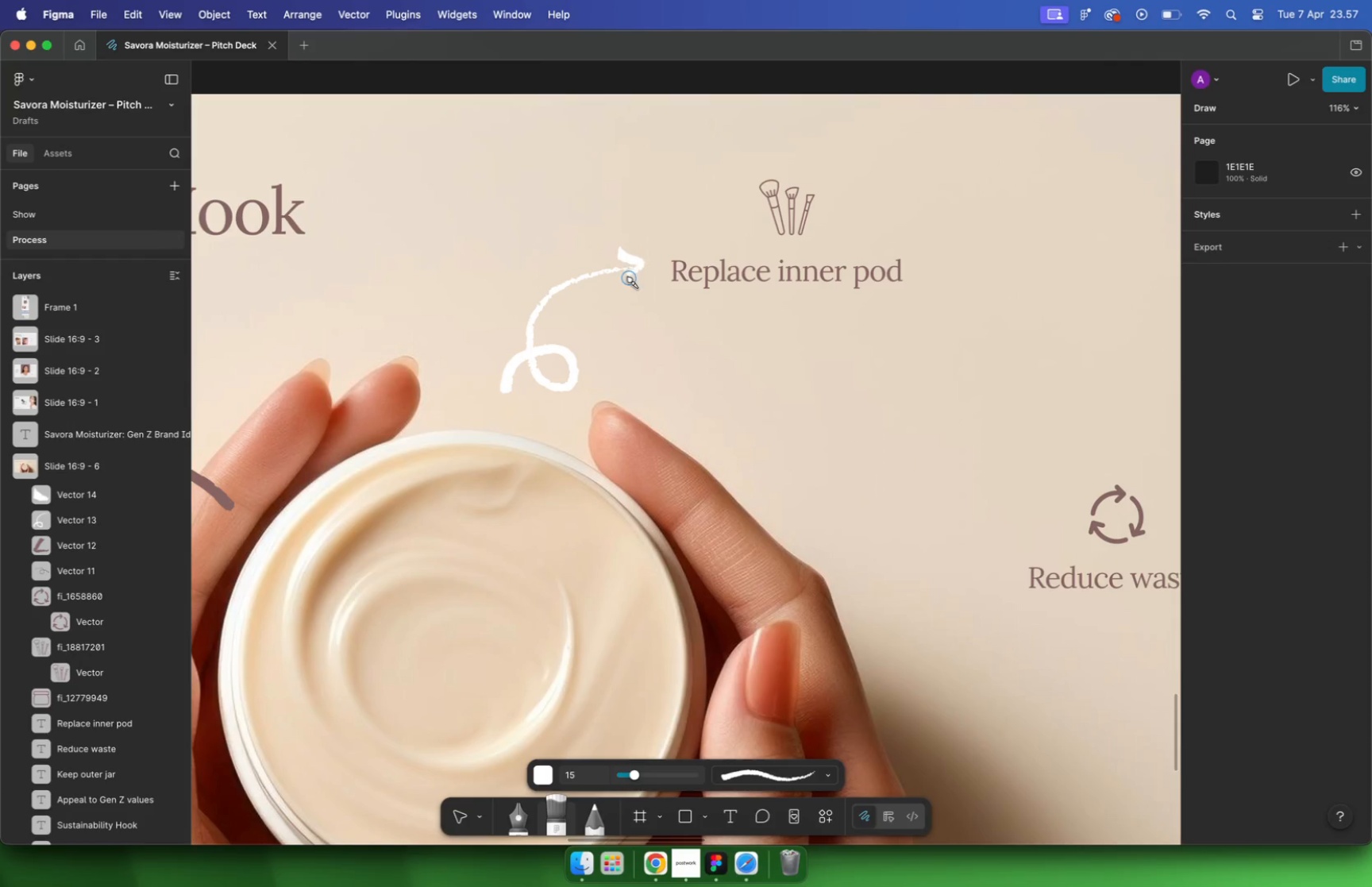 
key(Escape)
 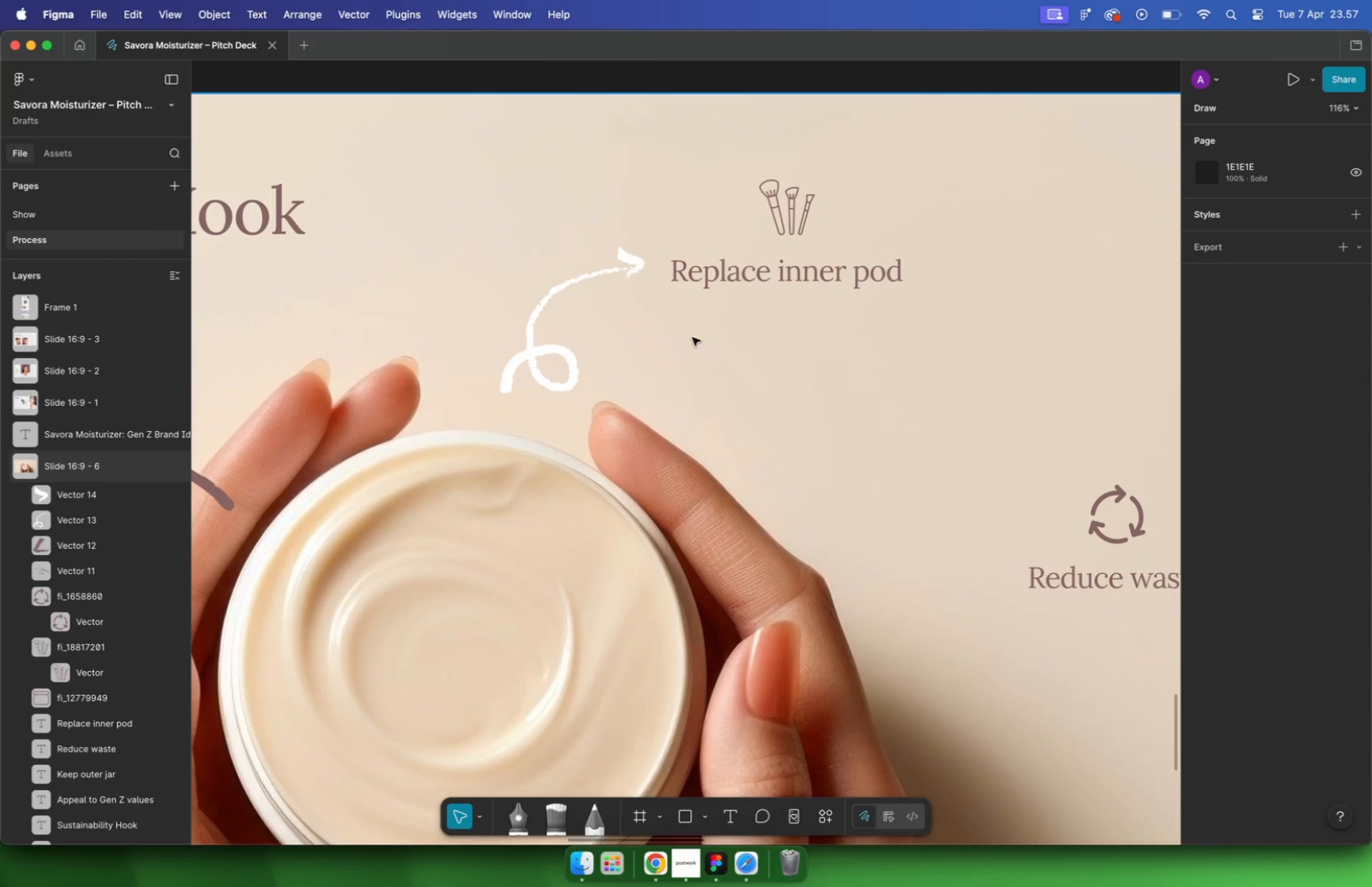 
key(Escape)
 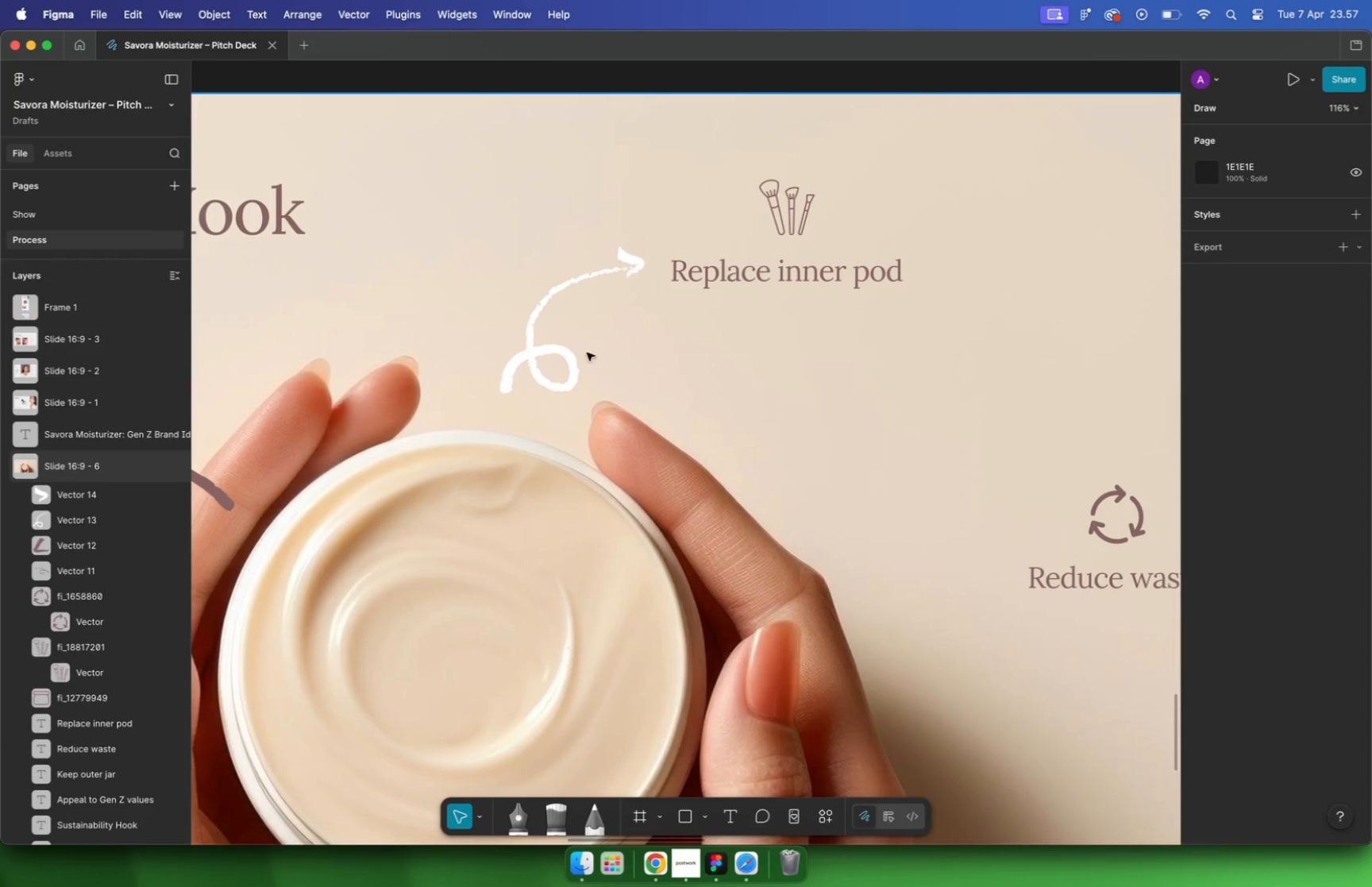 
key(Escape)
 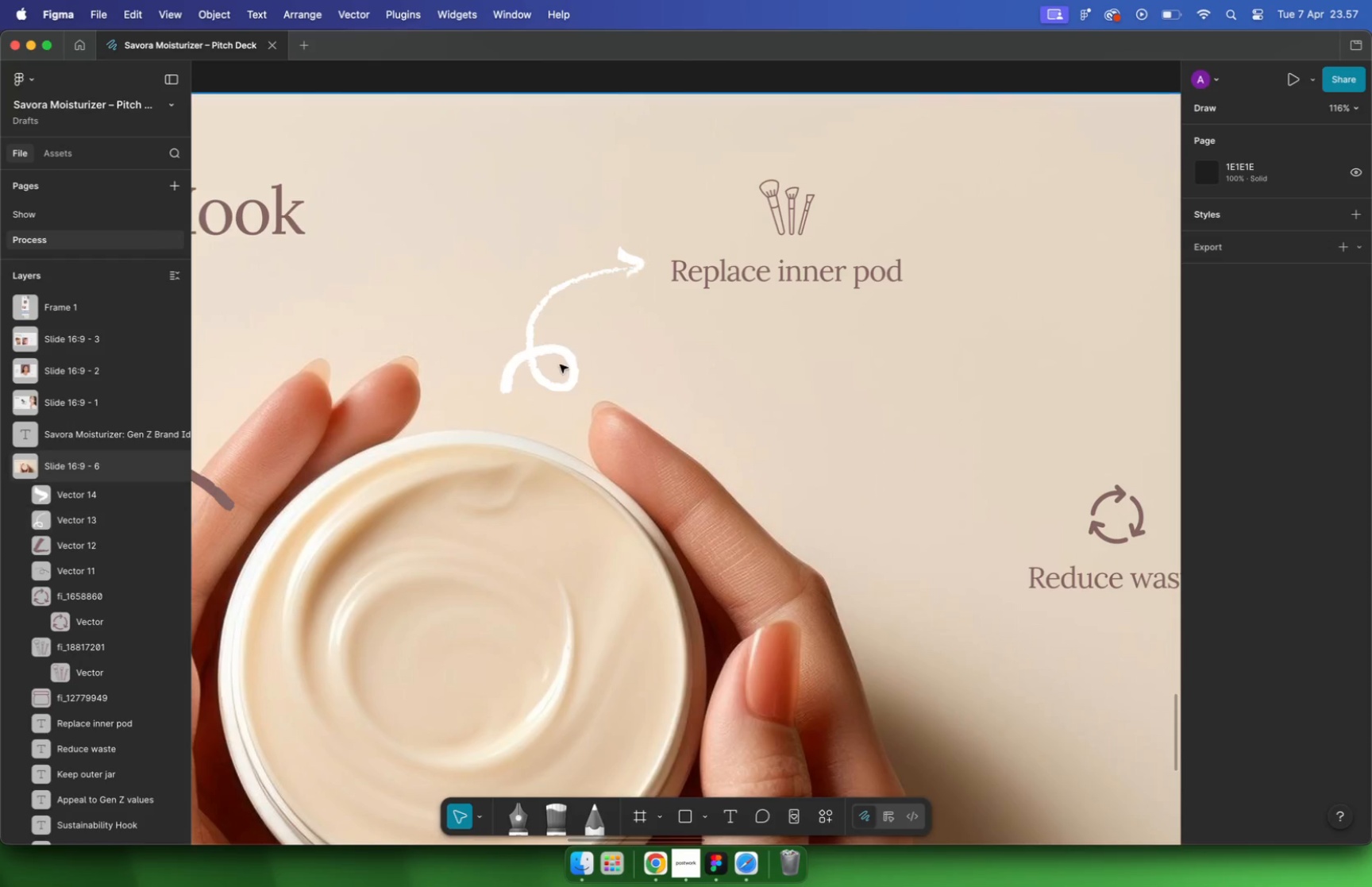 
left_click([567, 361])
 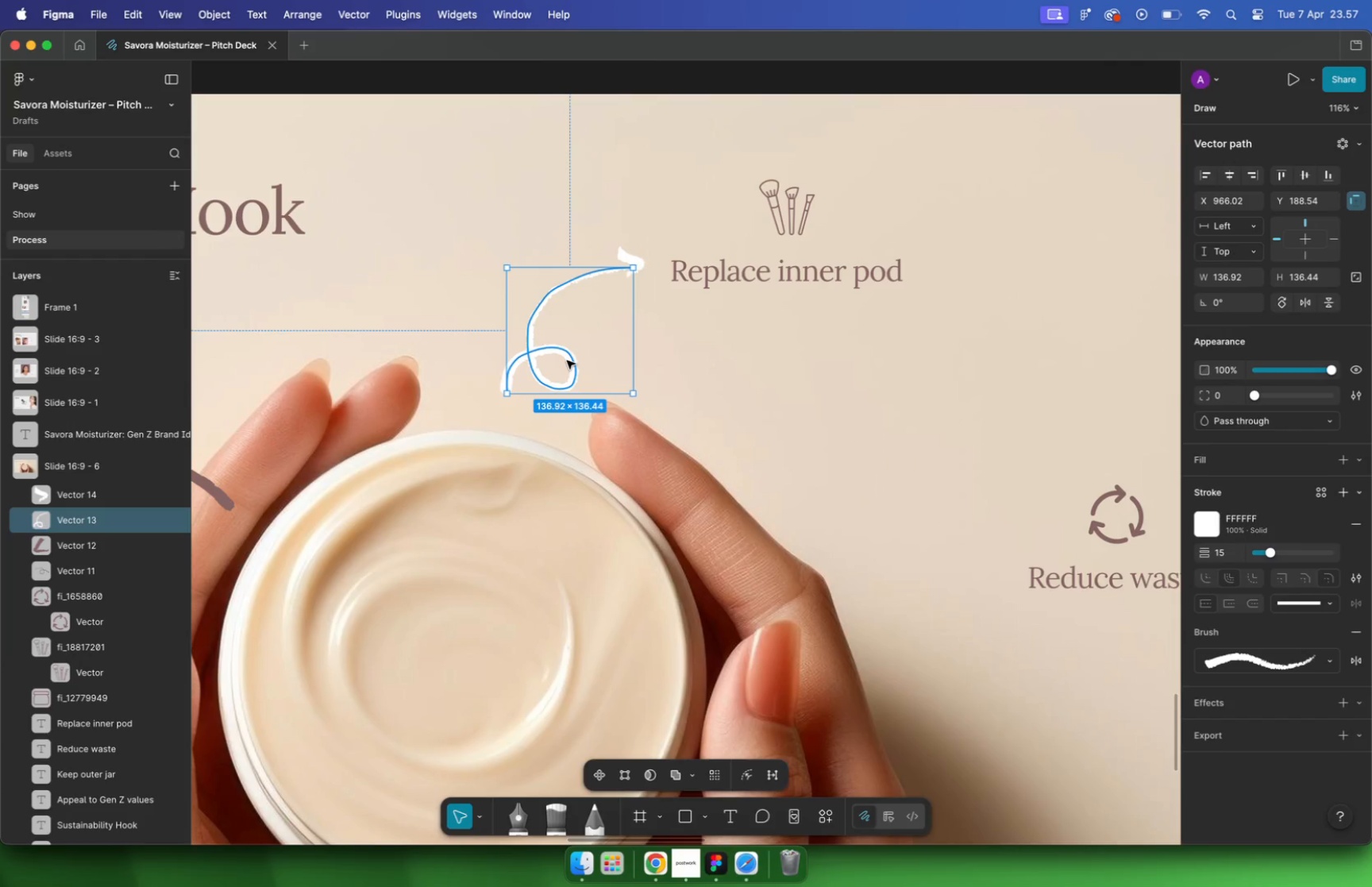 
key(Enter)
 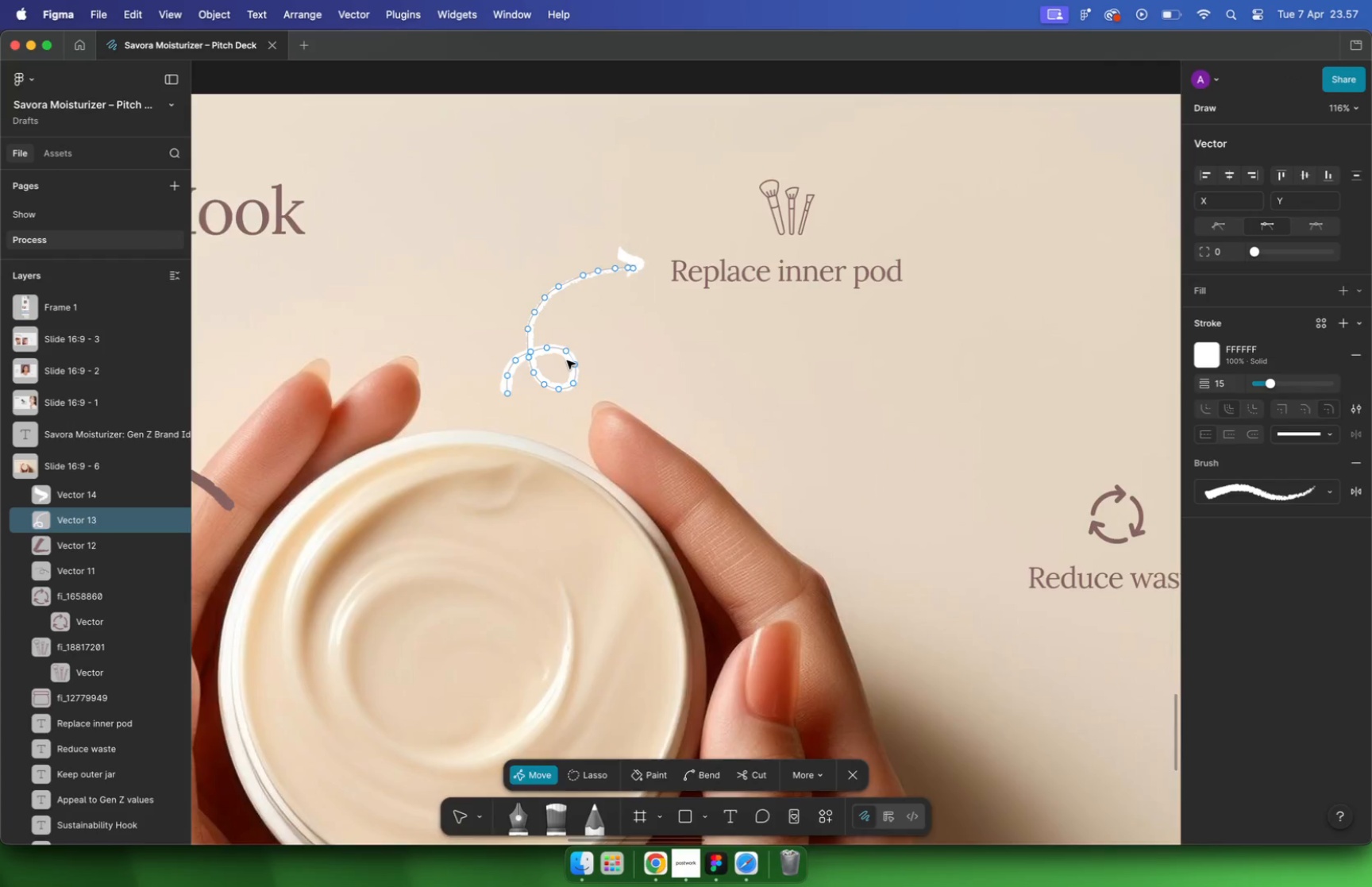 
hold_key(key=CommandLeft, duration=0.6)
scroll: coordinate [566, 372], scroll_direction: up, amount: 15.0
 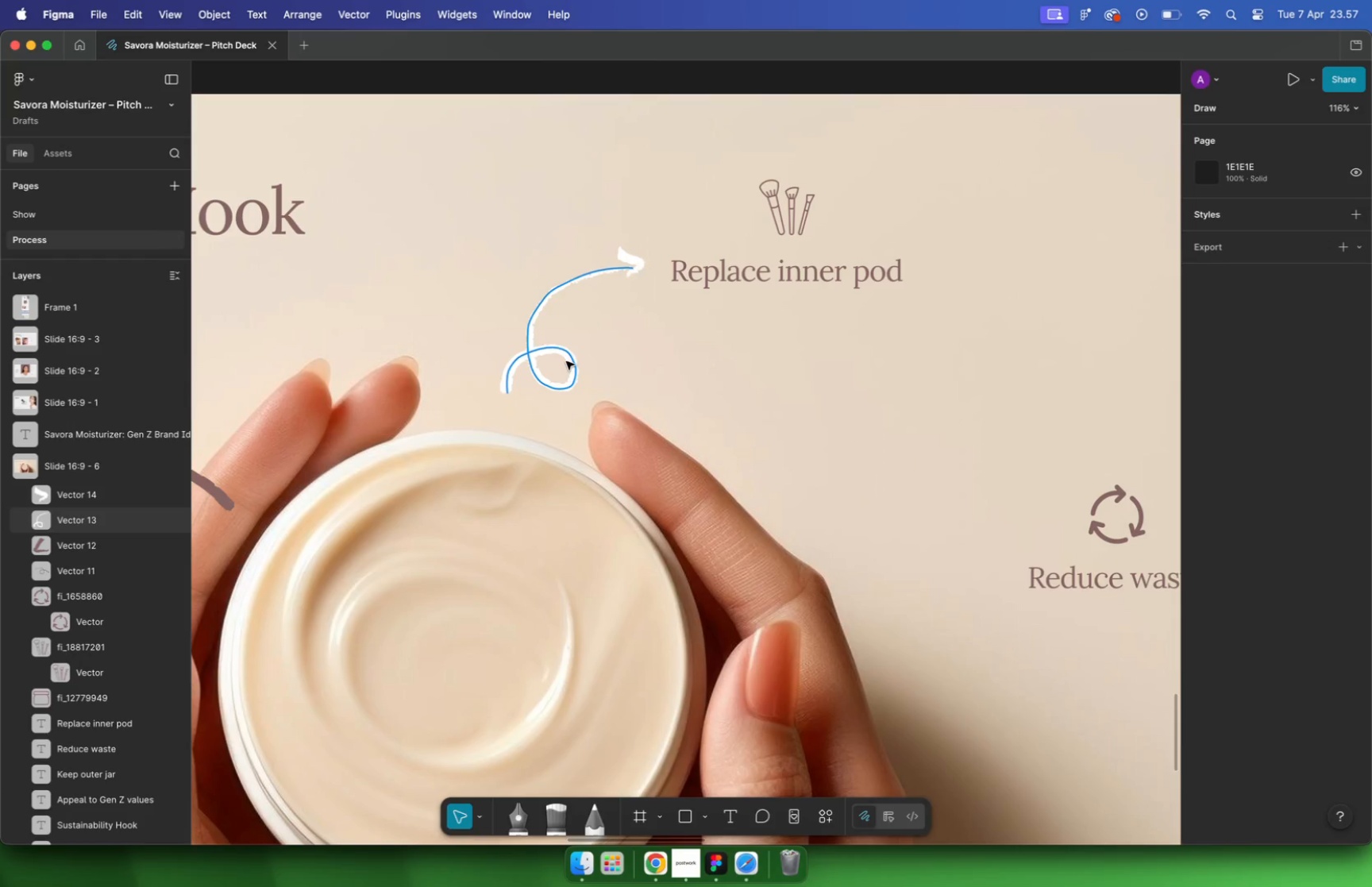 
left_click_drag(start_coordinate=[676, 287], to_coordinate=[553, 455])
 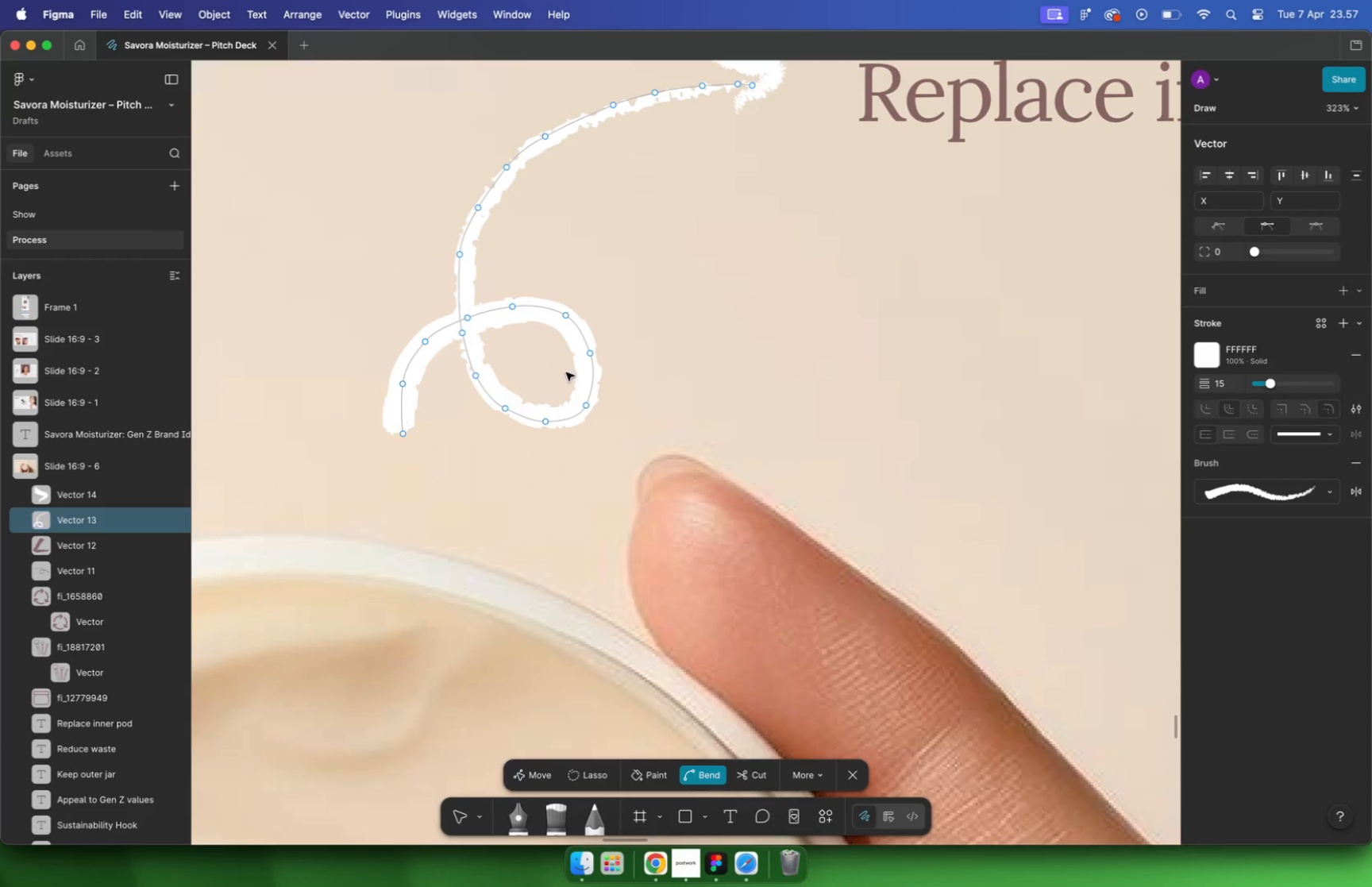 
key(Shift+Backspace)
 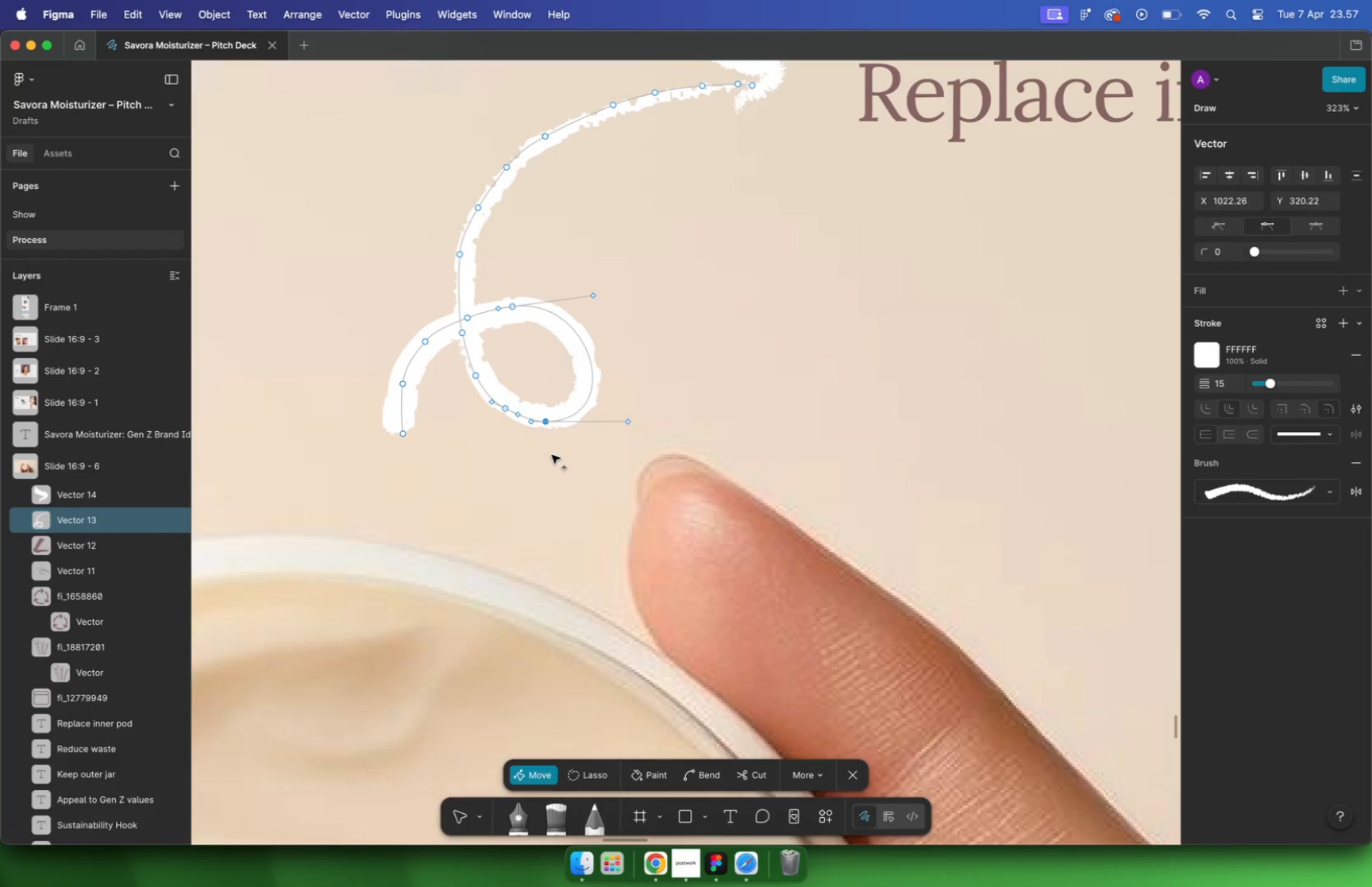 
left_click([544, 425])
 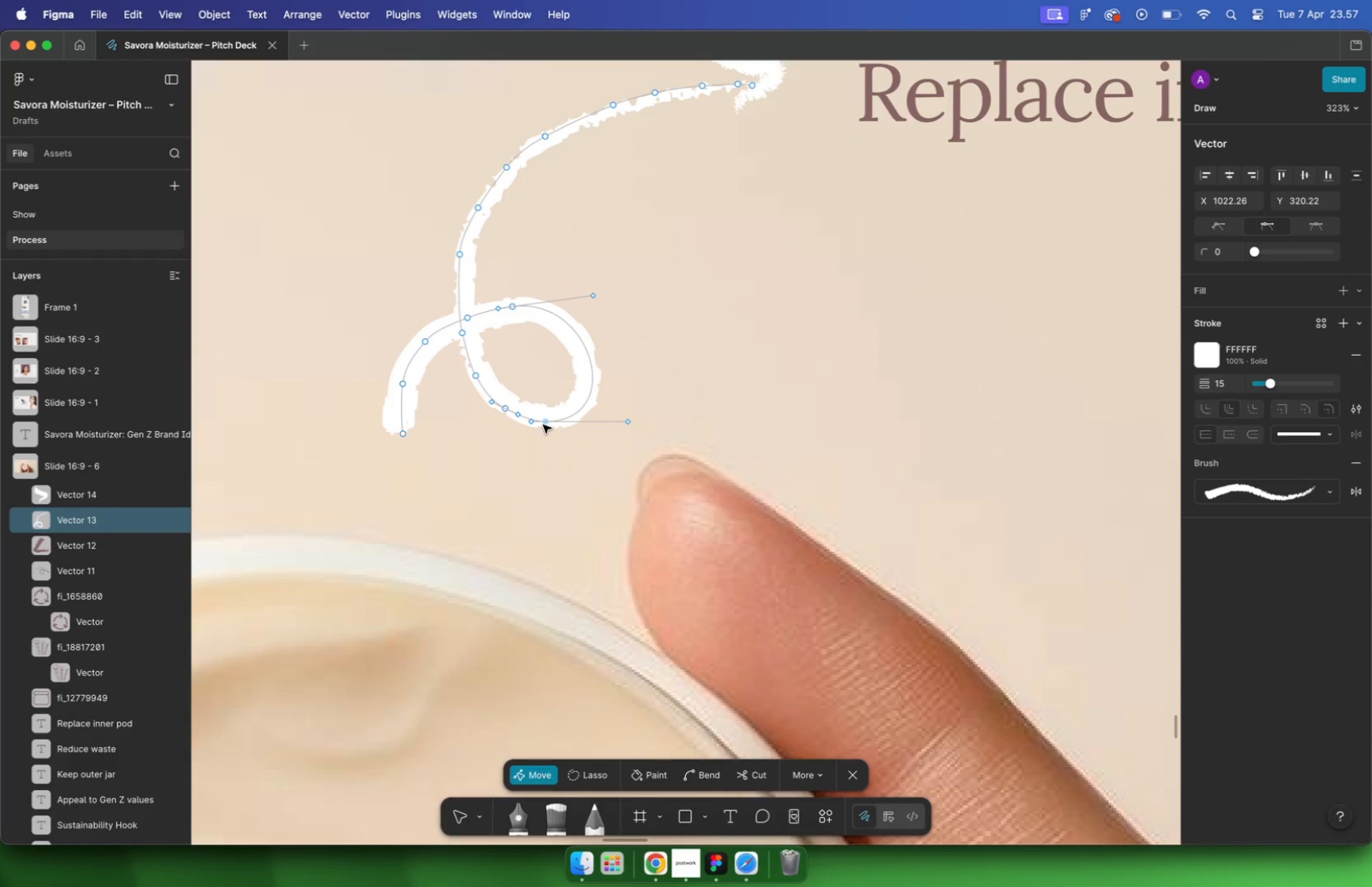 
key(Shift+Backspace)
 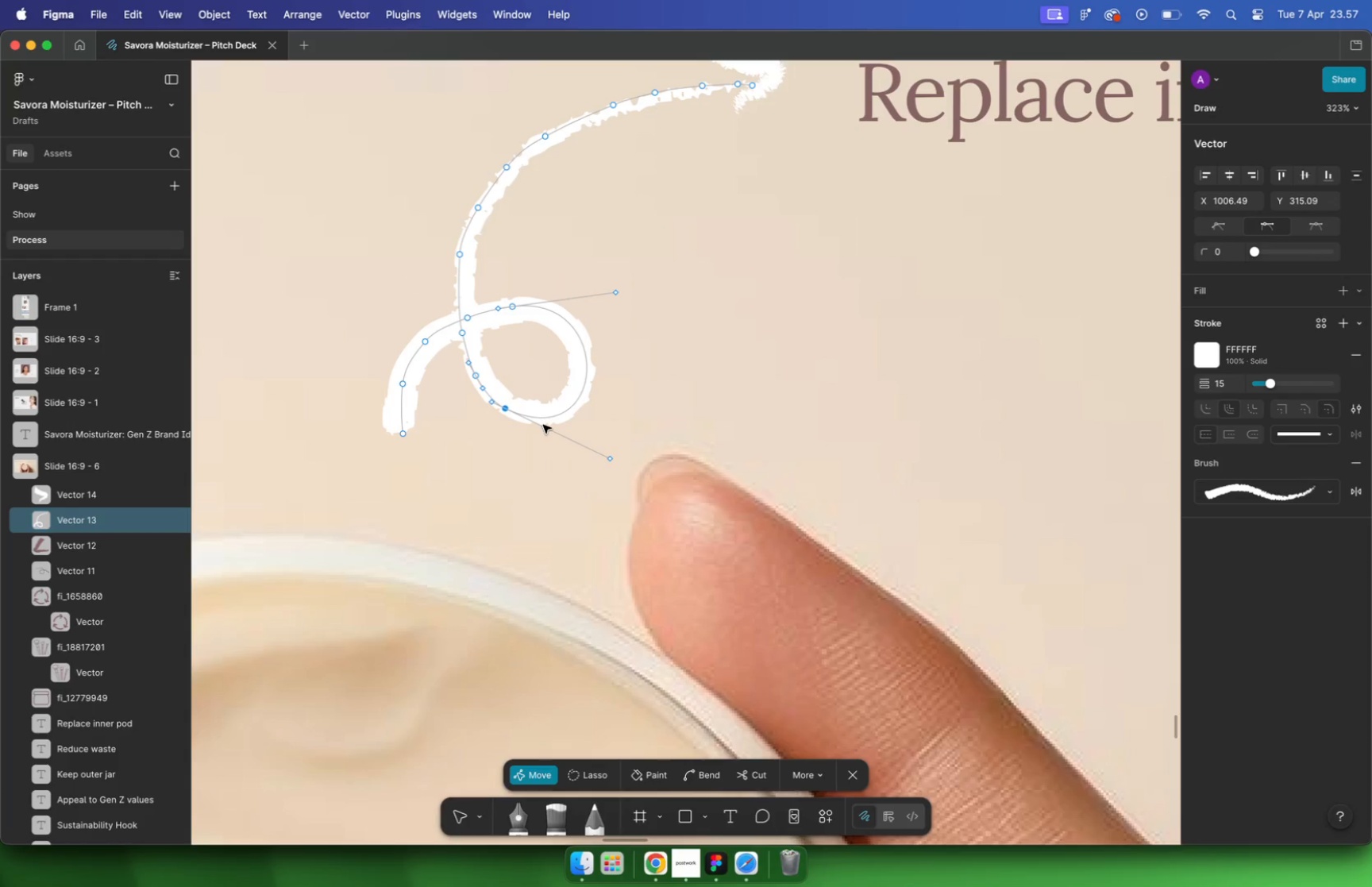 
left_click_drag(start_coordinate=[404, 435], to_coordinate=[399, 470])
 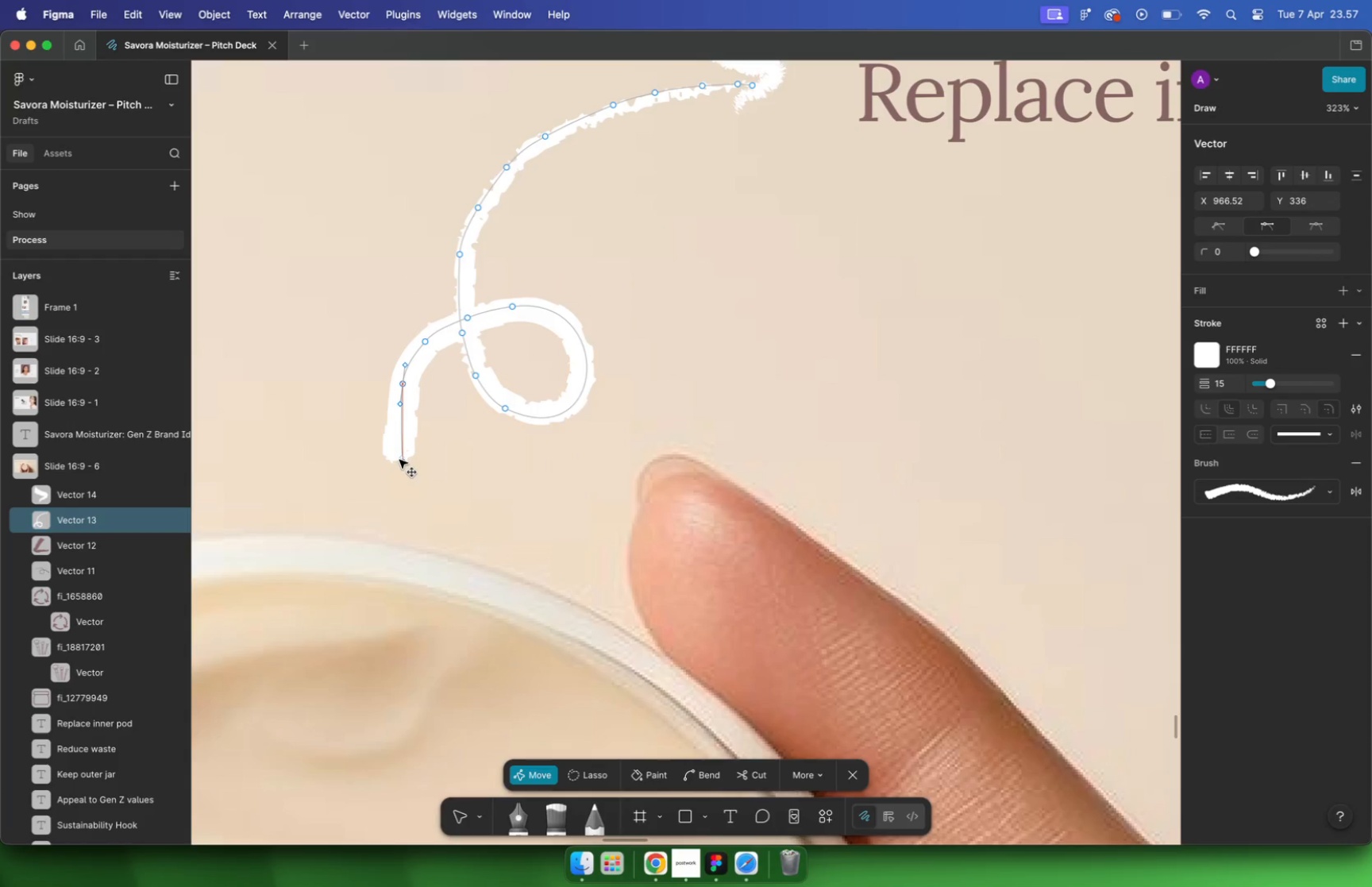 
key(Shift+Backspace)
 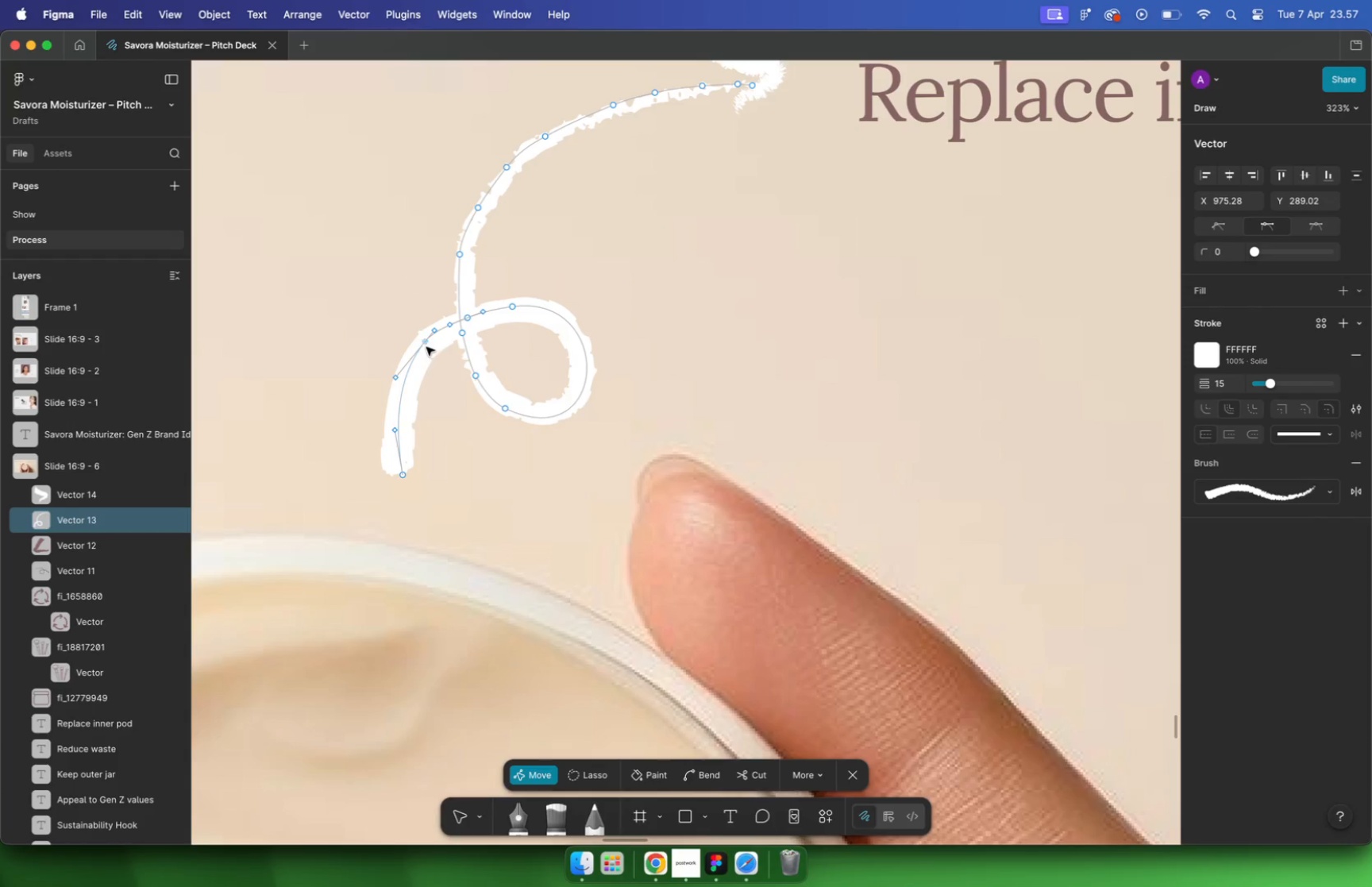 
left_click([426, 344])
 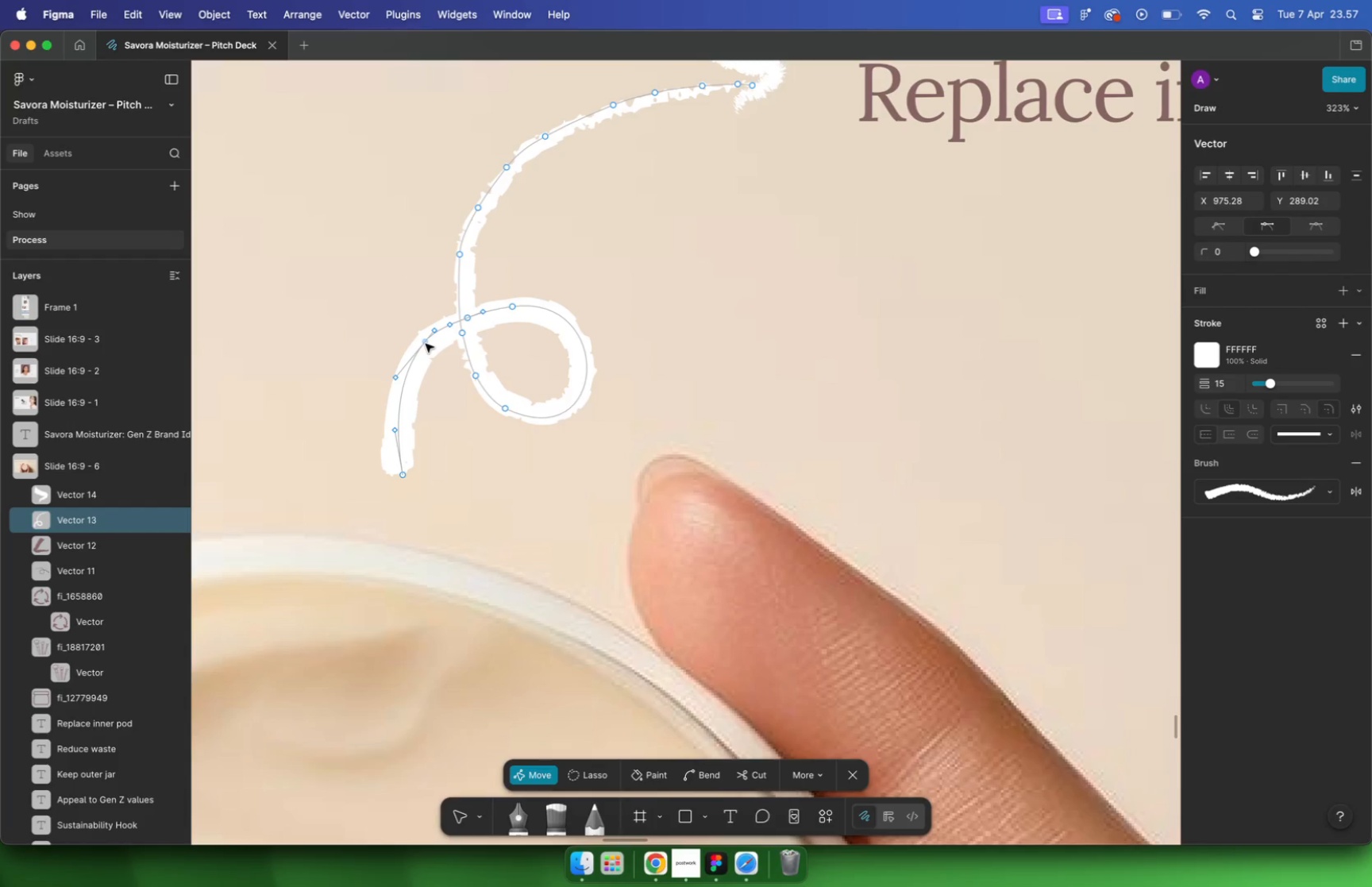 
key(Shift+Backspace)
 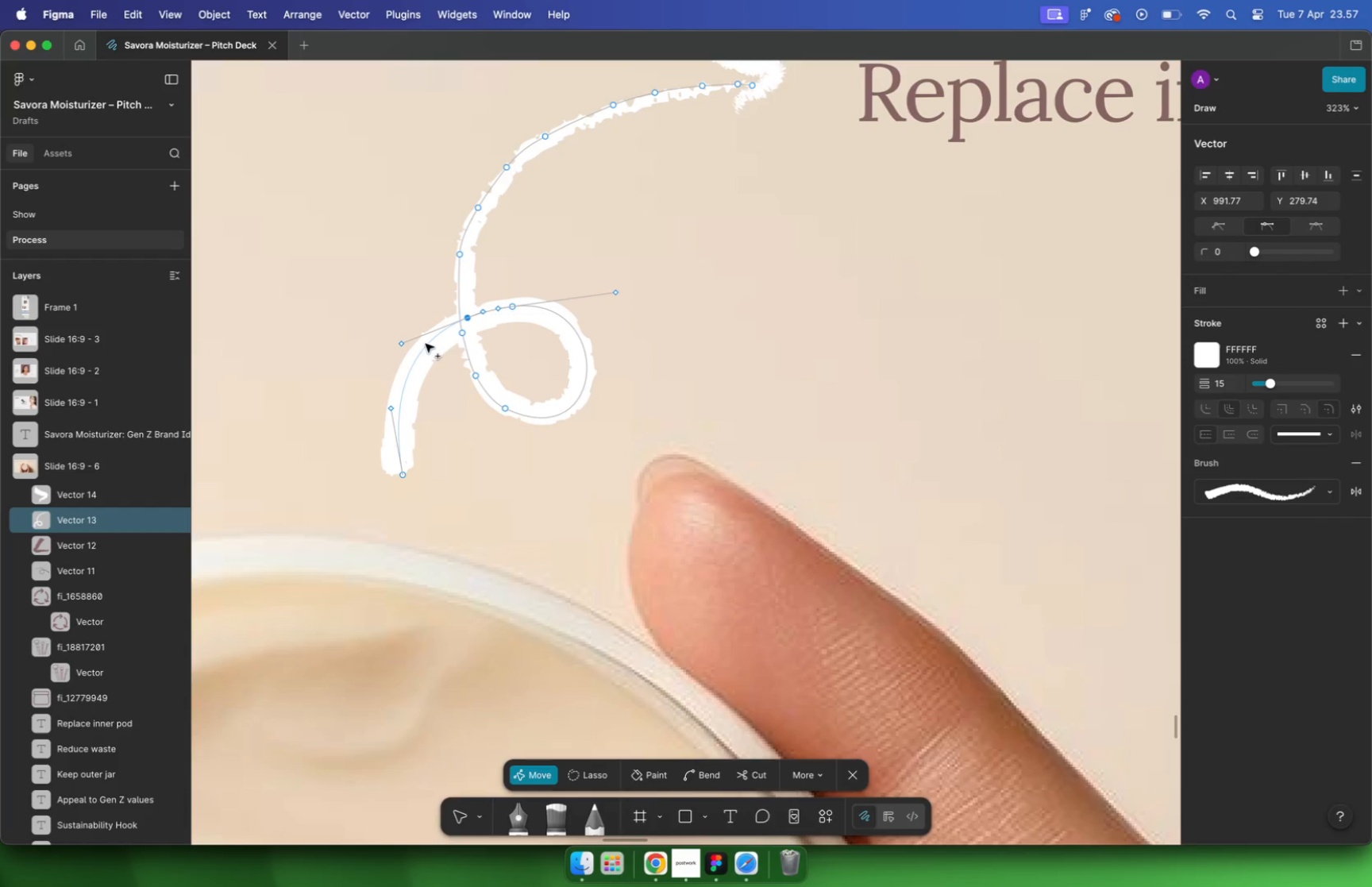 
left_click_drag(start_coordinate=[471, 318], to_coordinate=[469, 307])
 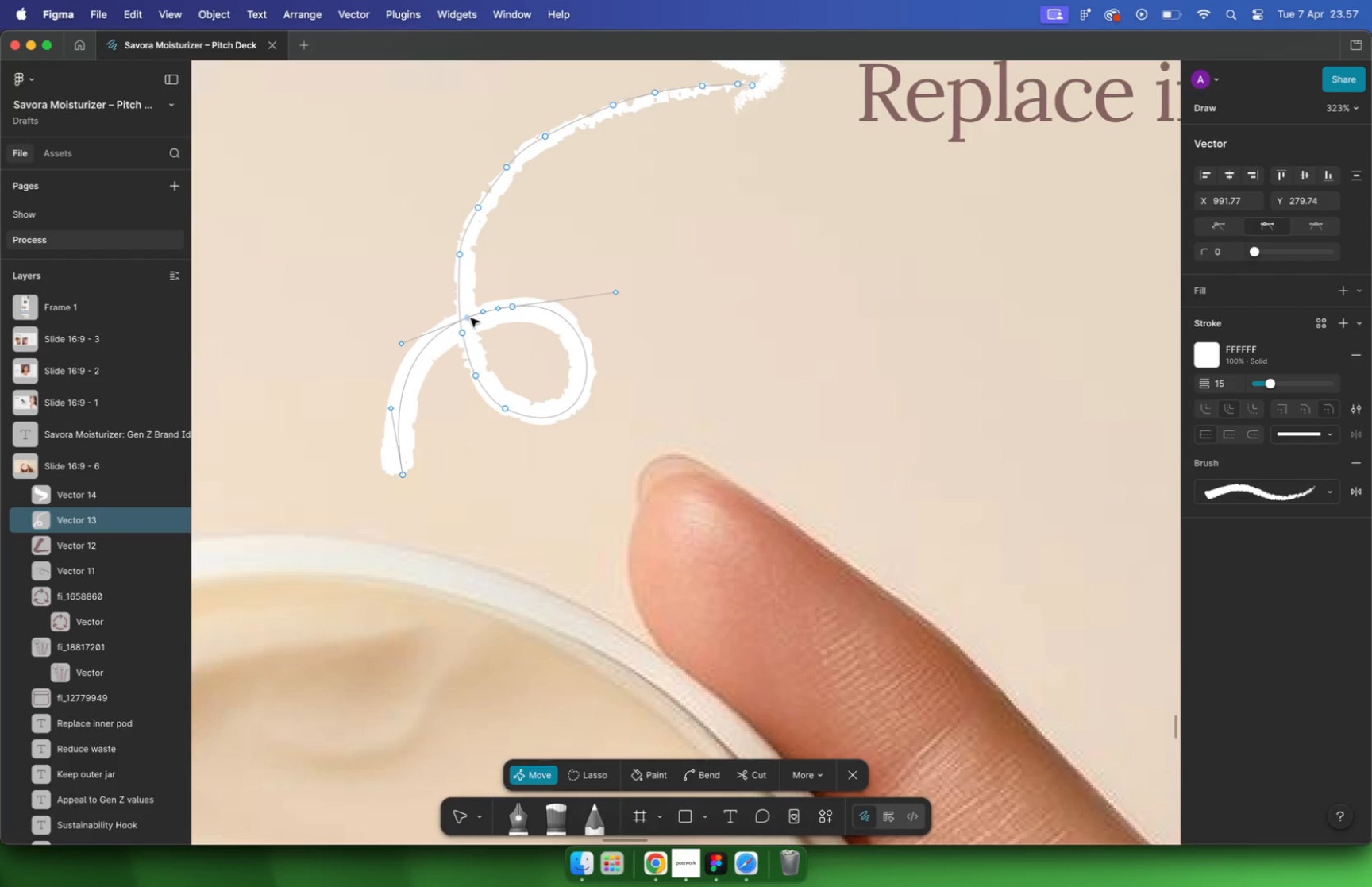 
key(Meta+CommandLeft)
 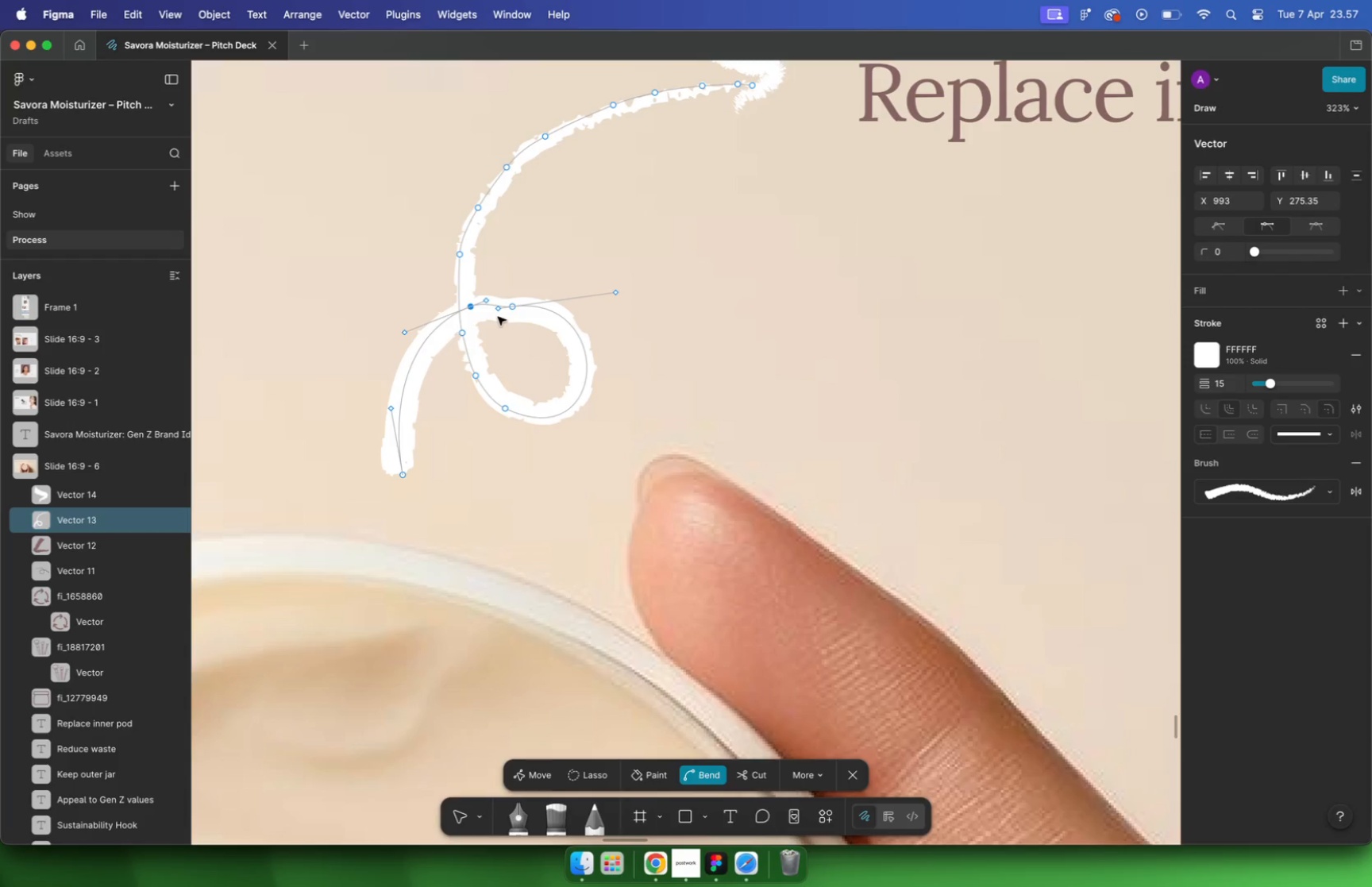 
key(Meta+Z)
 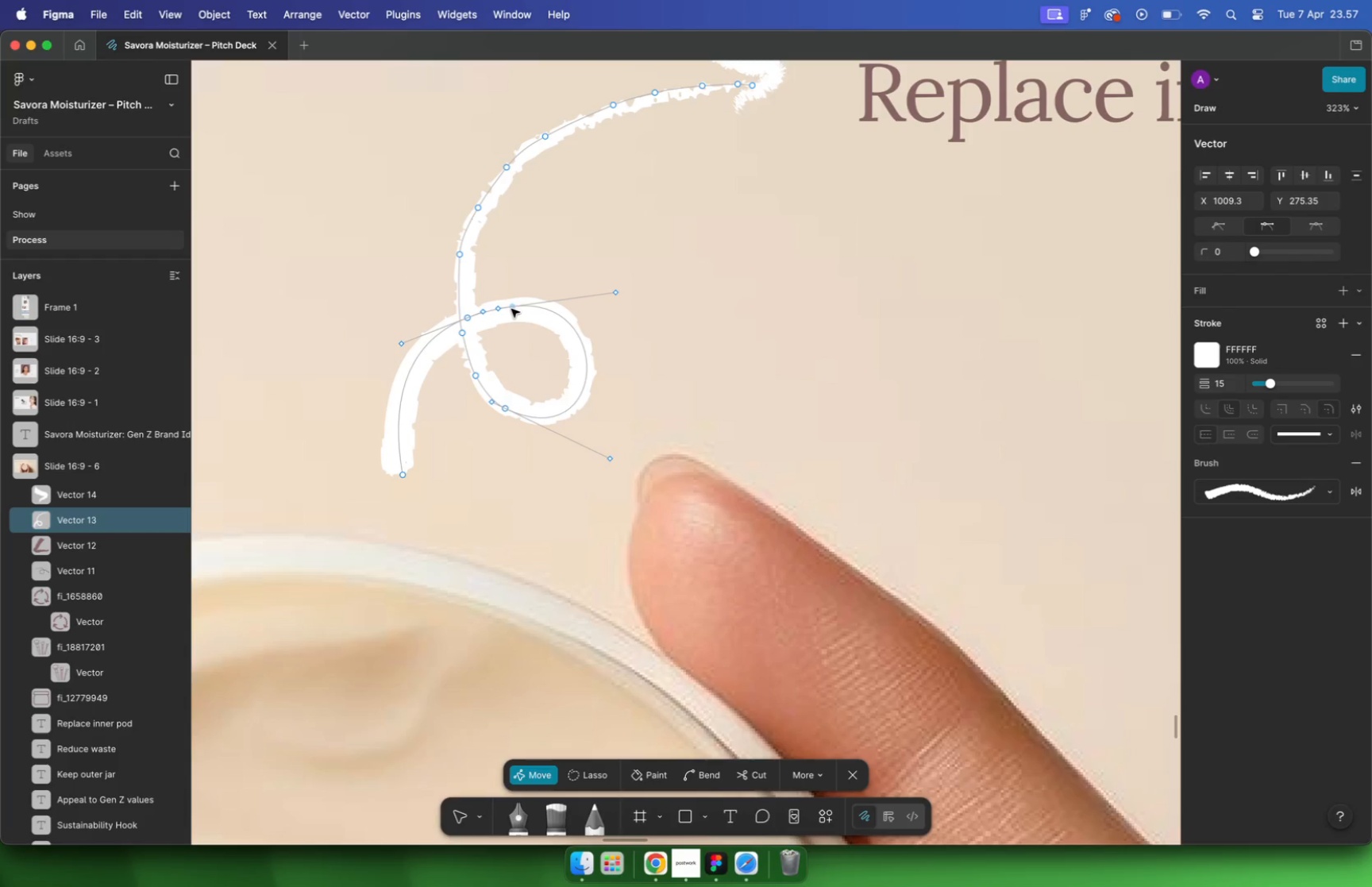 
key(Shift+Backspace)
 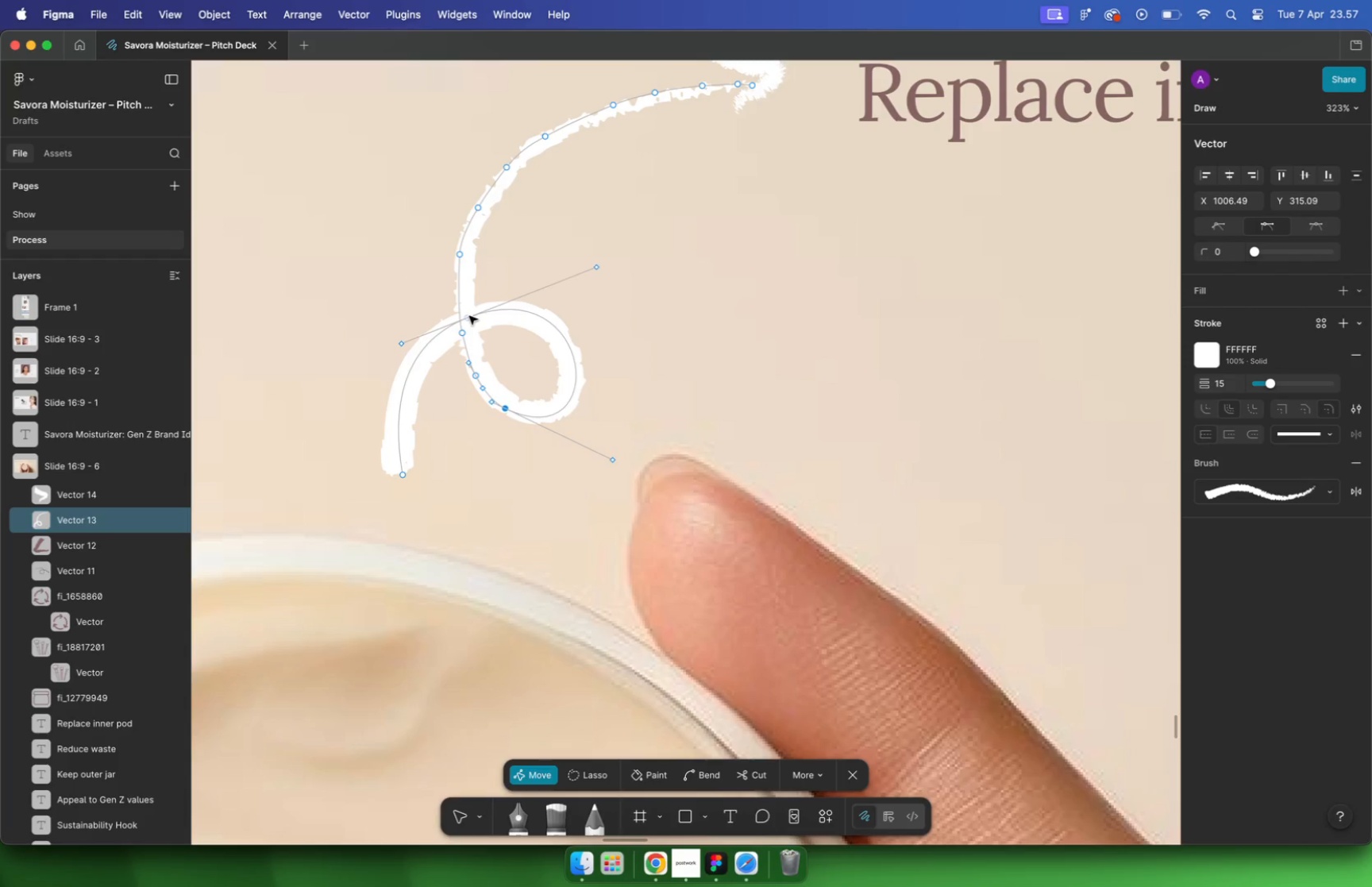 
left_click_drag(start_coordinate=[469, 317], to_coordinate=[471, 291])
 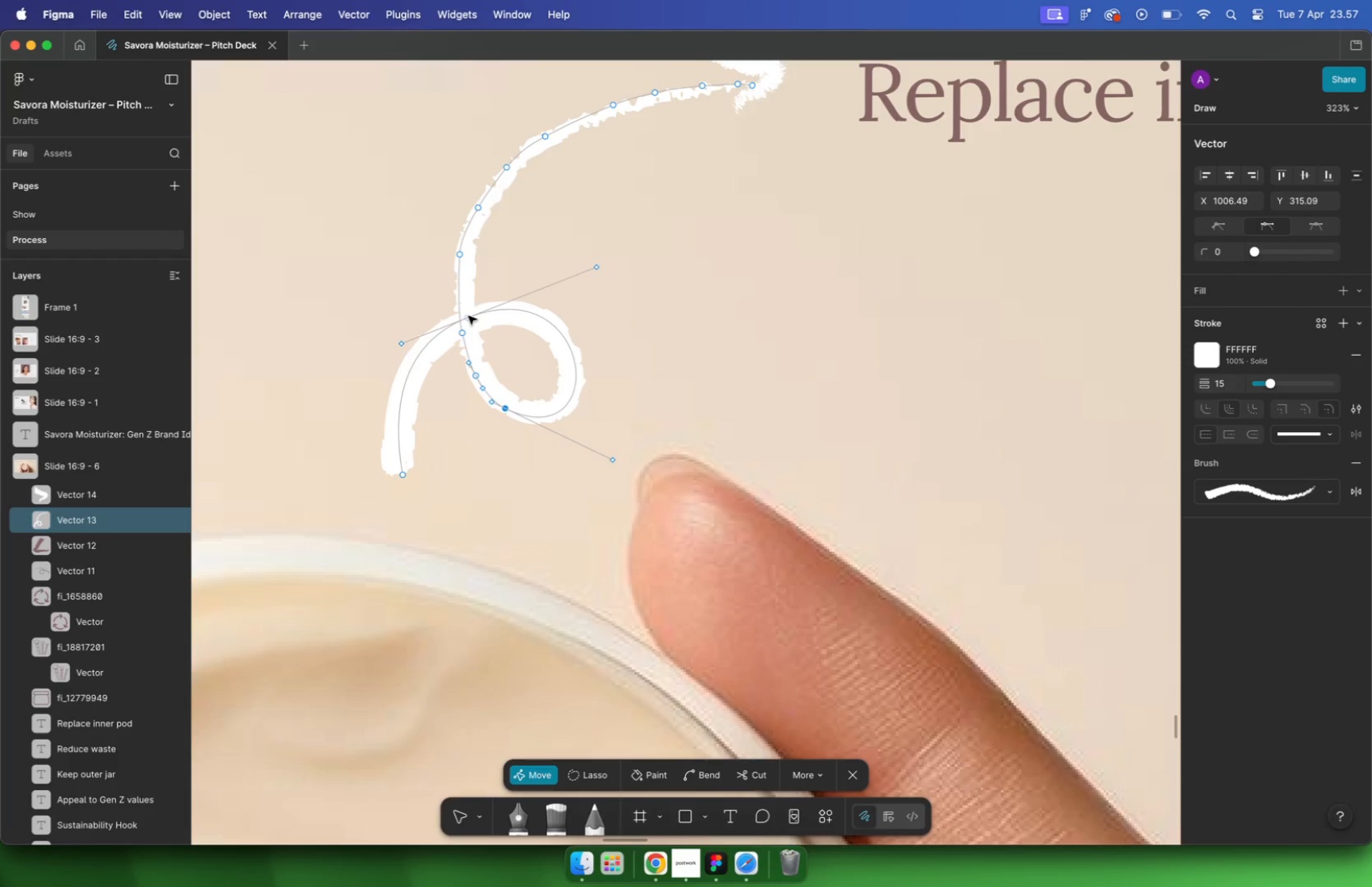 
left_click_drag(start_coordinate=[599, 240], to_coordinate=[709, 191])
 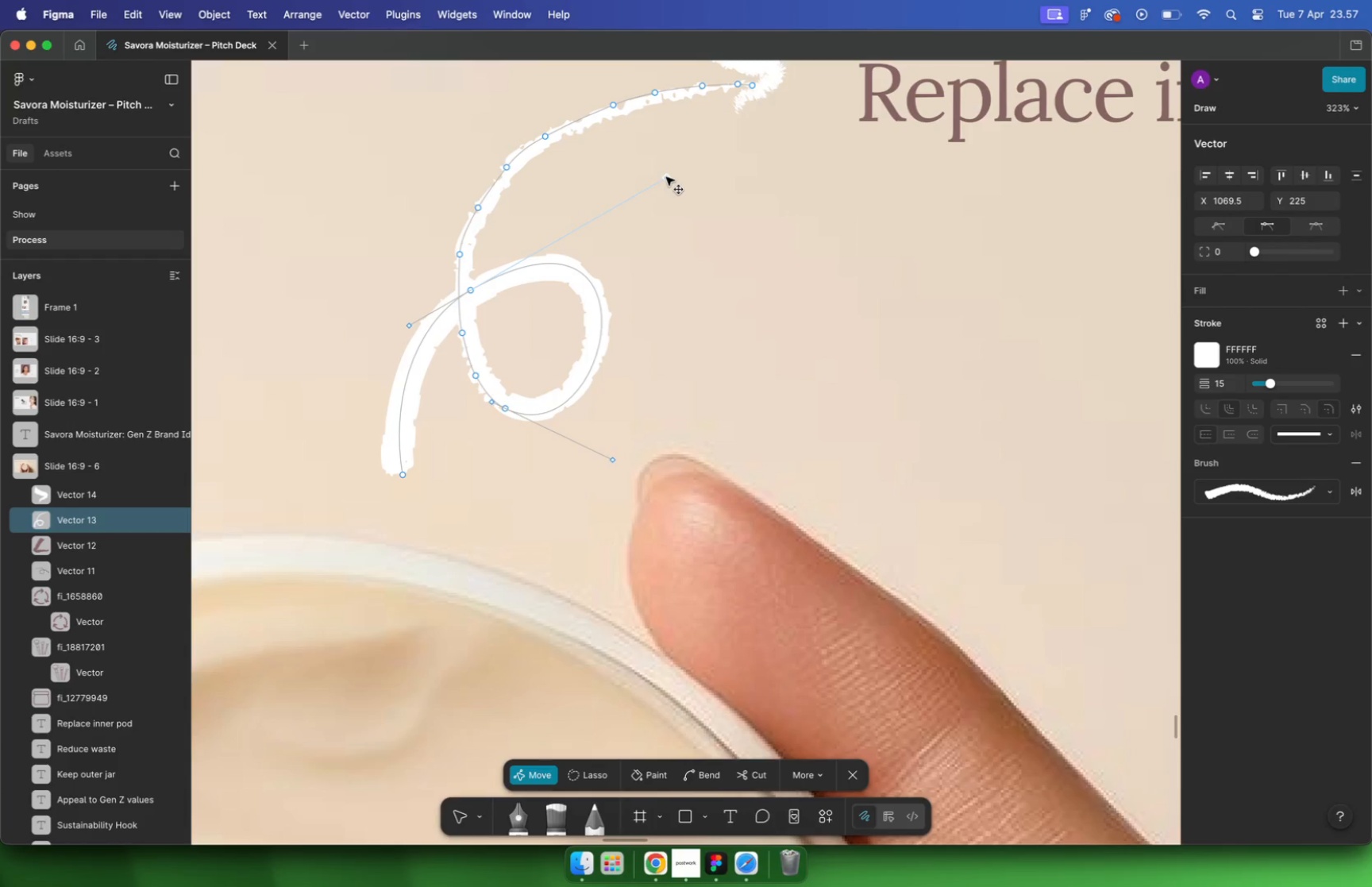 
hold_key(key=ShiftLeft, duration=3.25)
 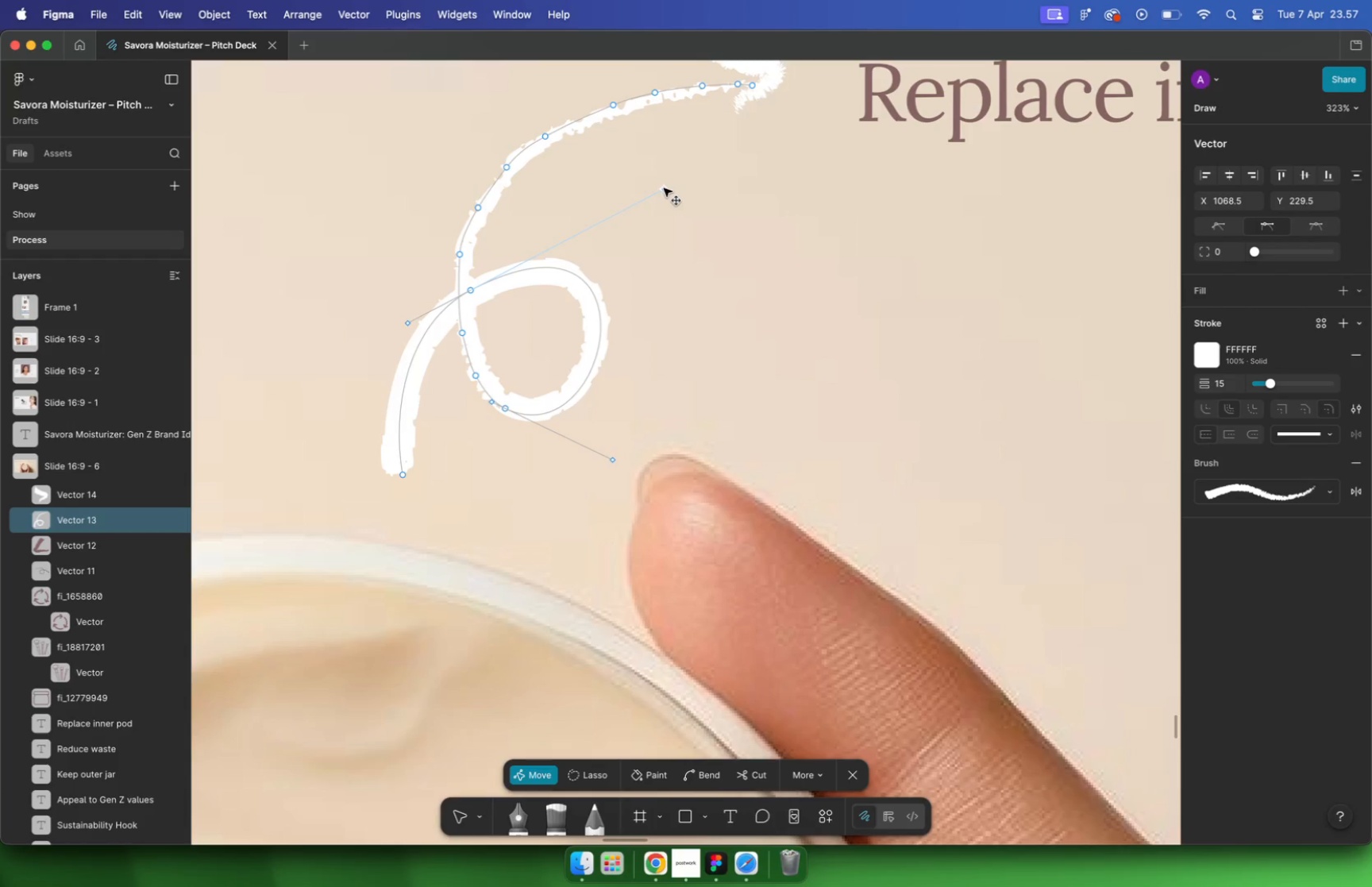 
left_click_drag(start_coordinate=[614, 463], to_coordinate=[615, 495])
 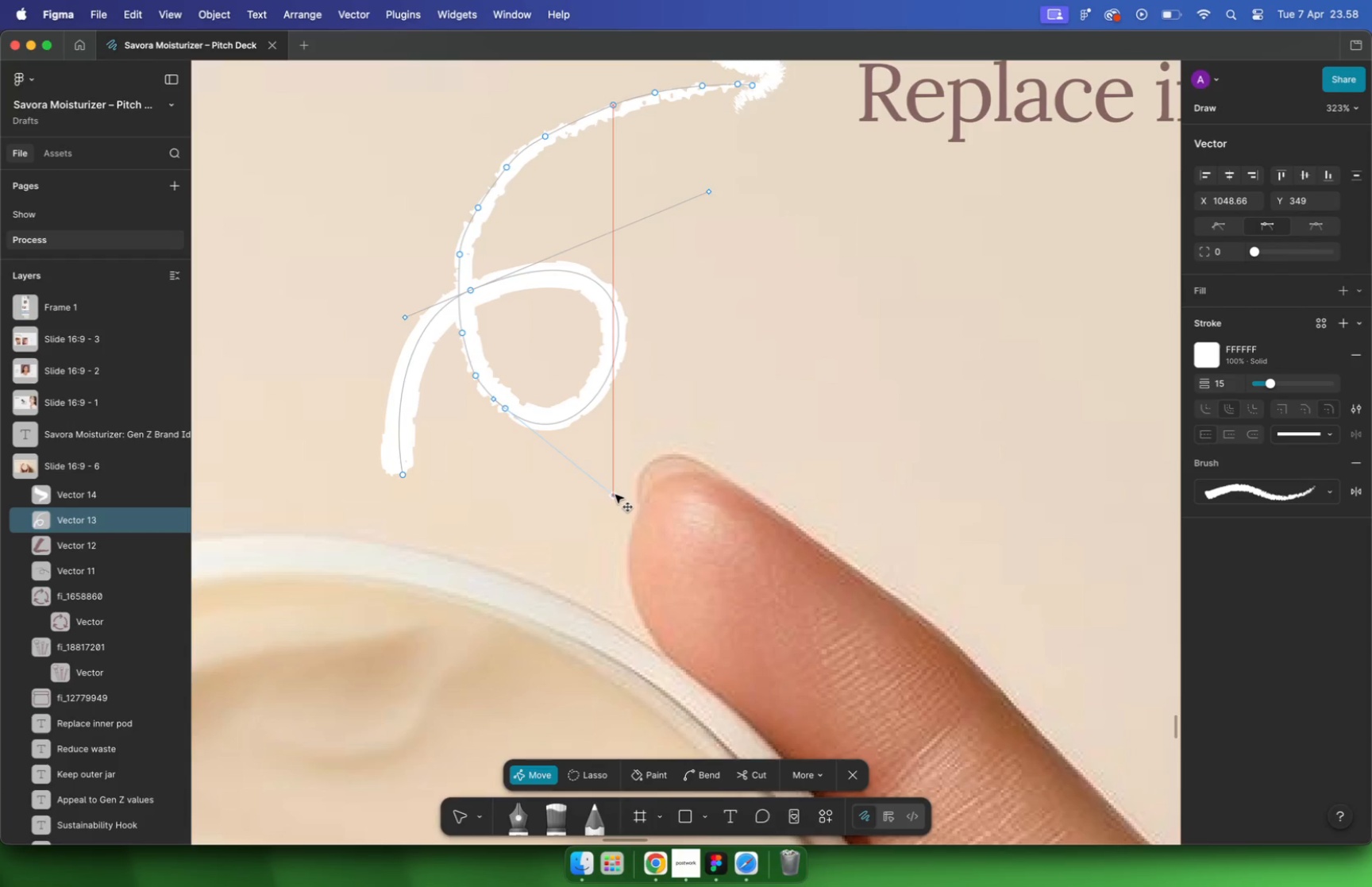 
key(Escape)
 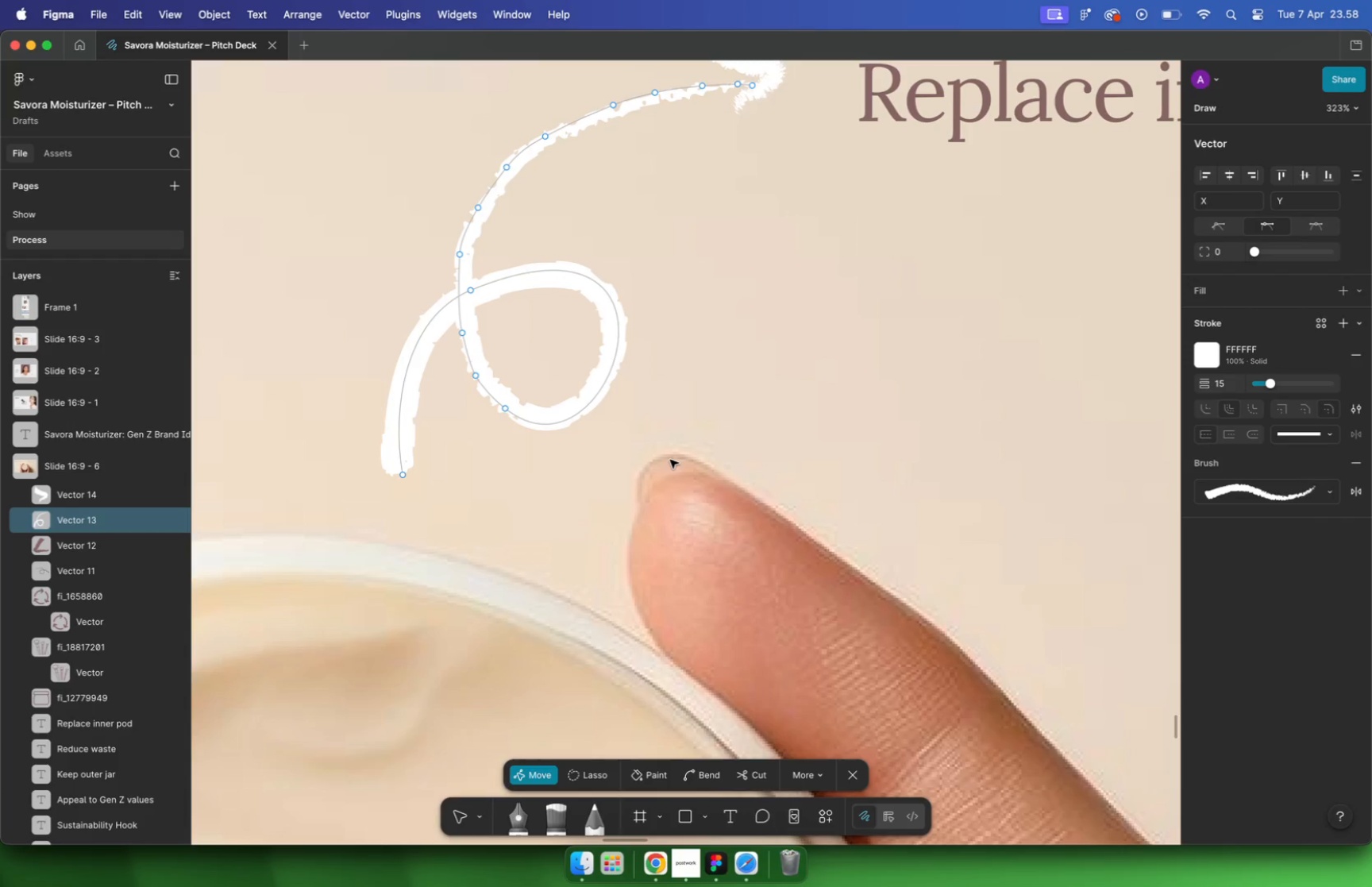 
key(Escape)
 